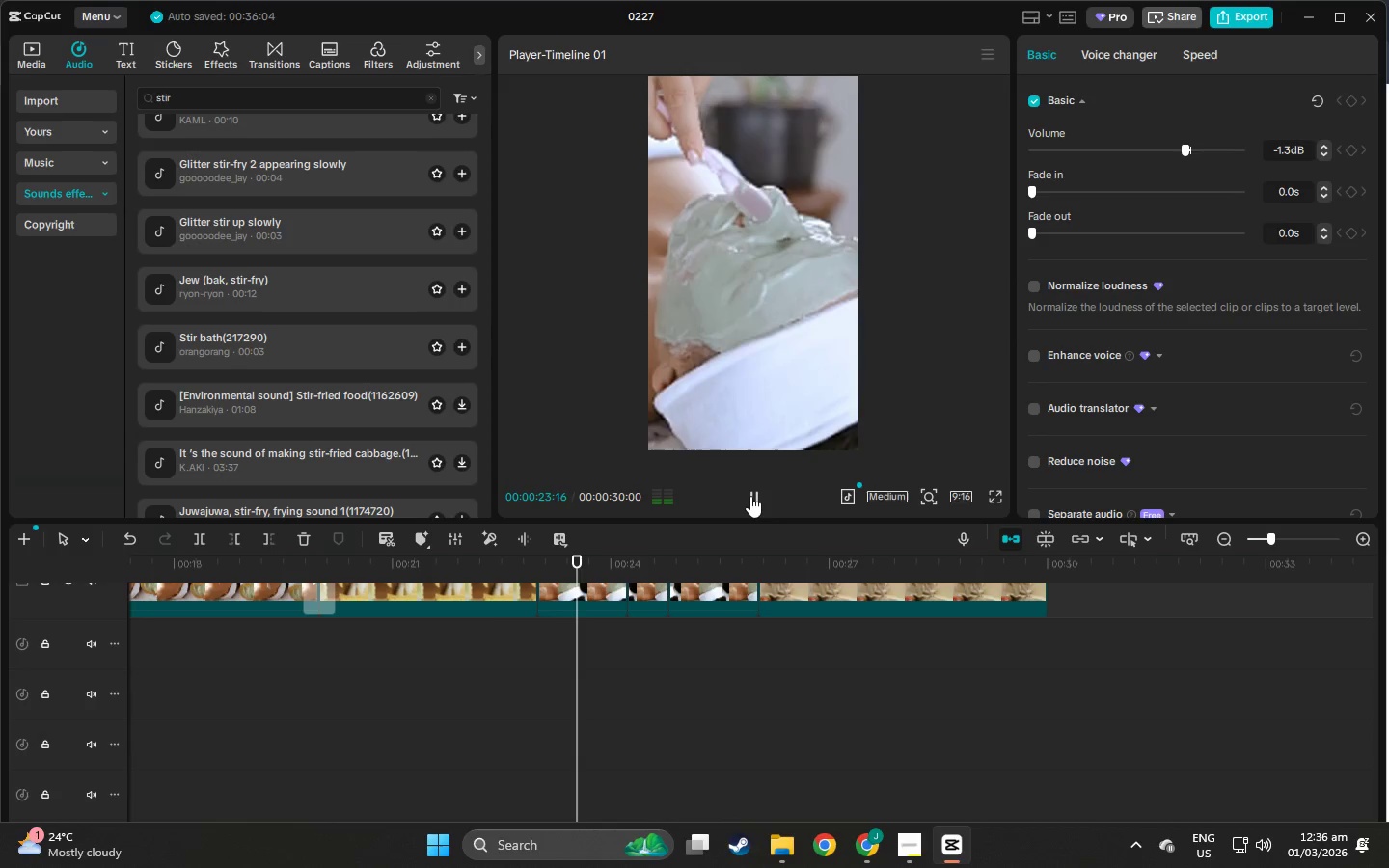 
left_click_drag(start_coordinate=[923, 568], to_coordinate=[955, 590])
 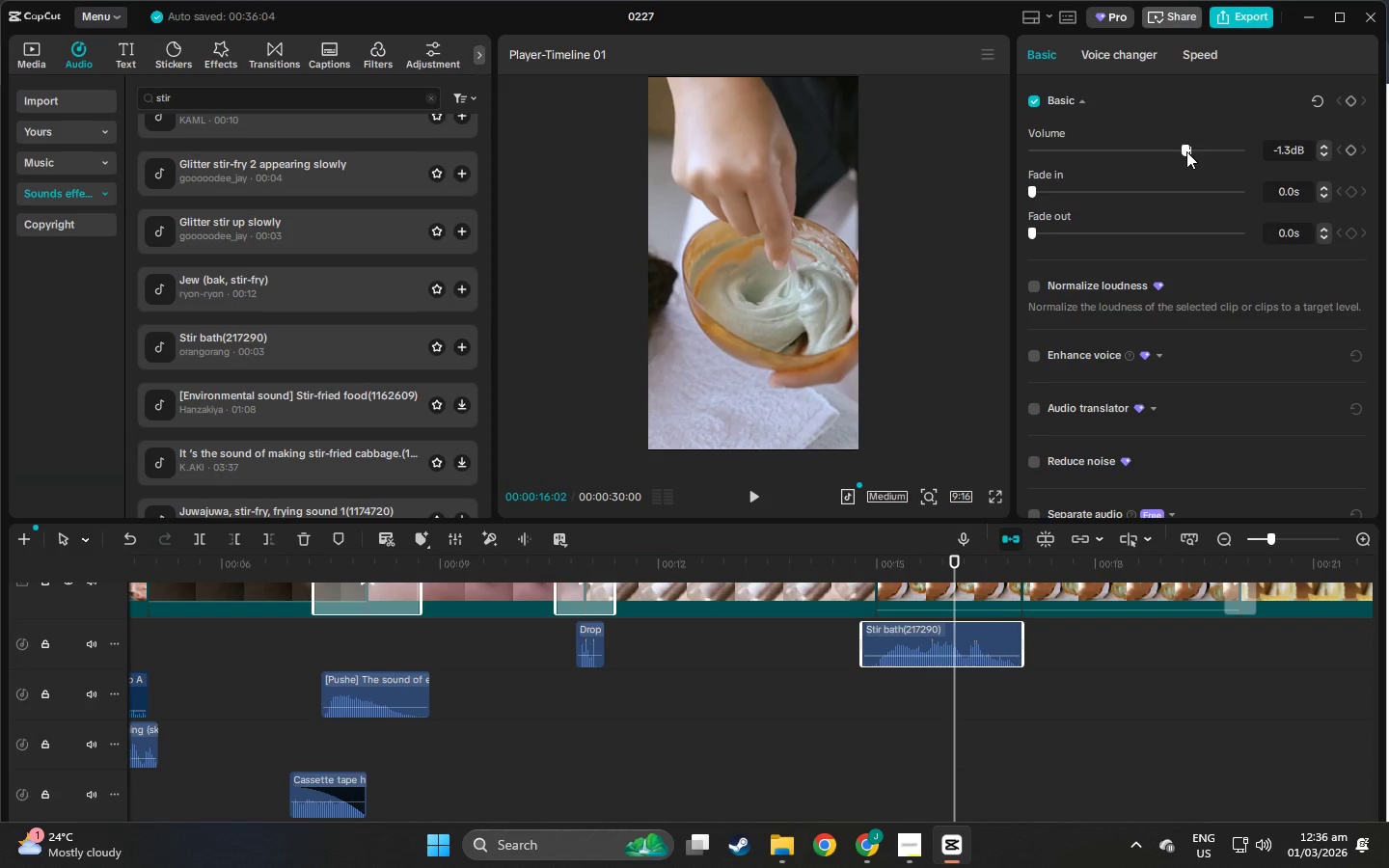 
left_click_drag(start_coordinate=[1186, 151], to_coordinate=[1123, 155])
 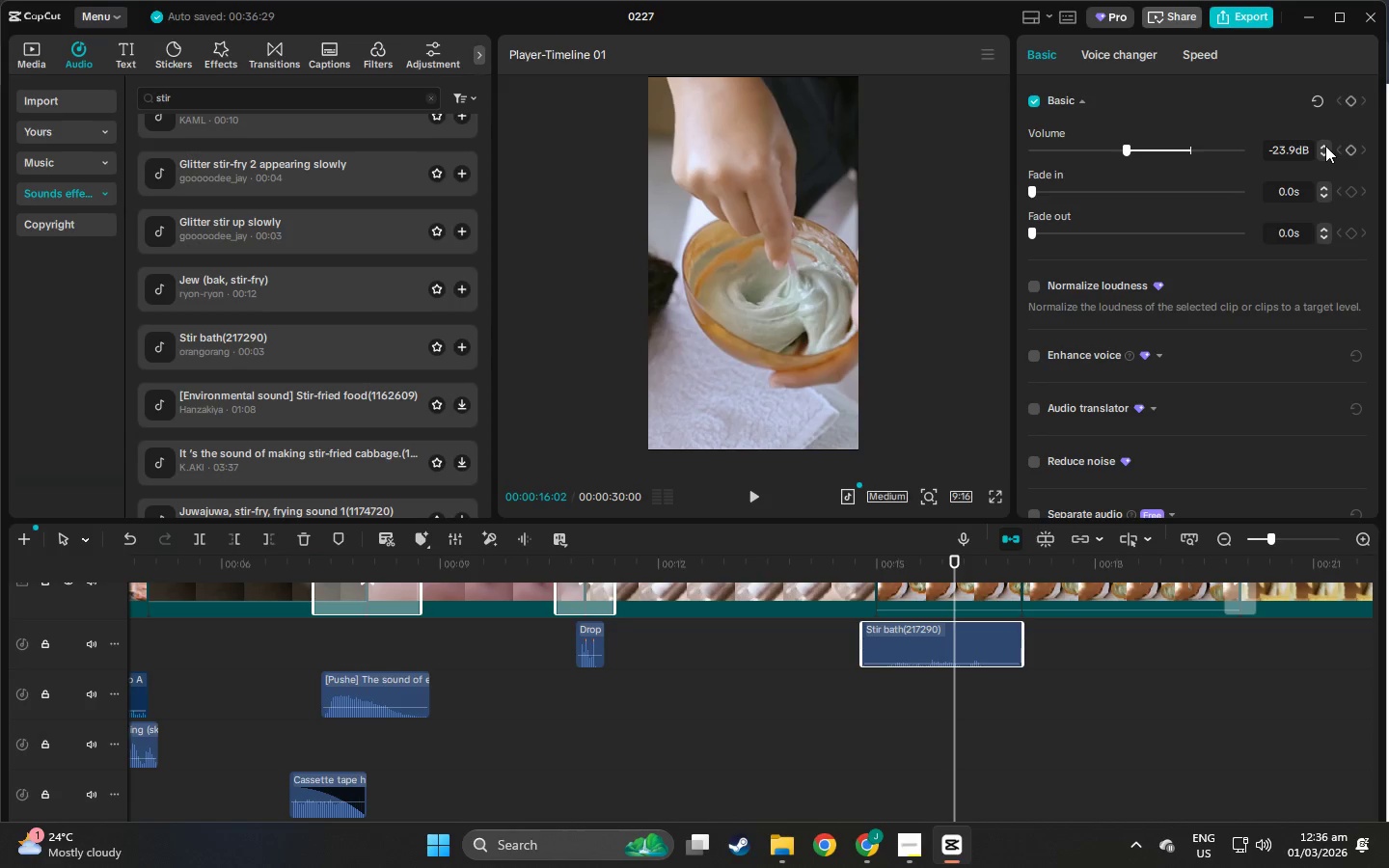 
left_click([1325, 146])
 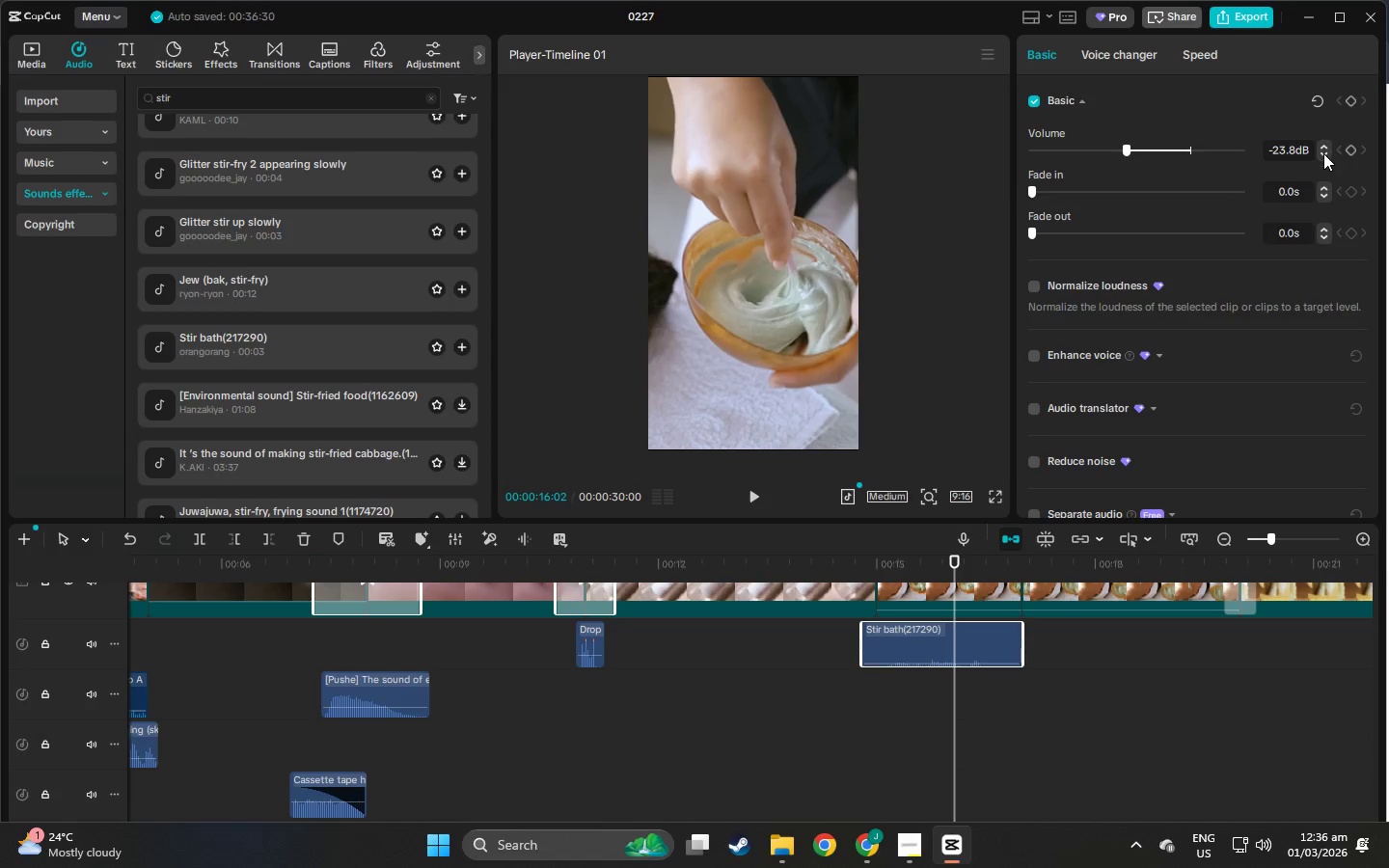 
double_click([1323, 153])
 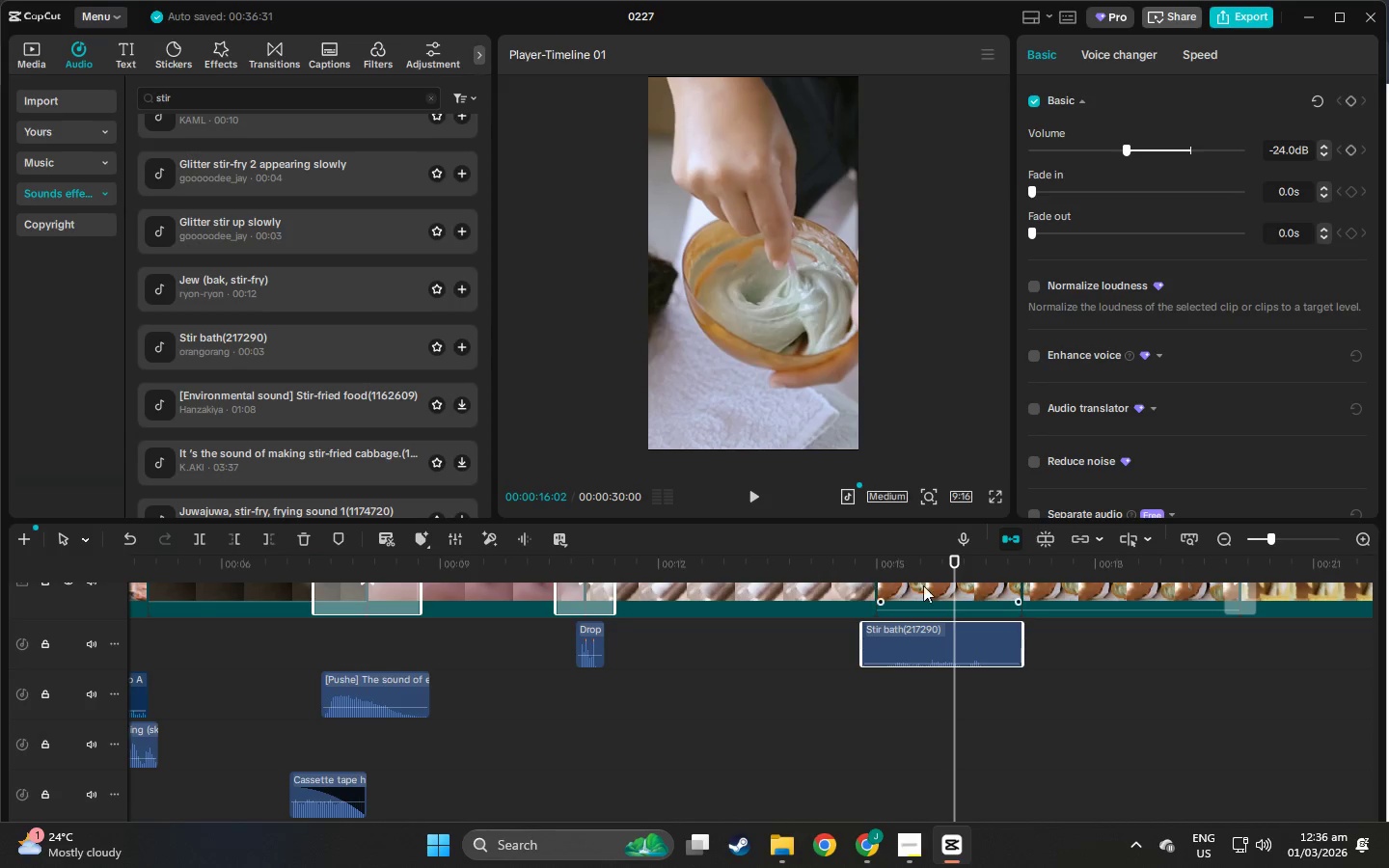 
left_click_drag(start_coordinate=[949, 567], to_coordinate=[856, 569])
 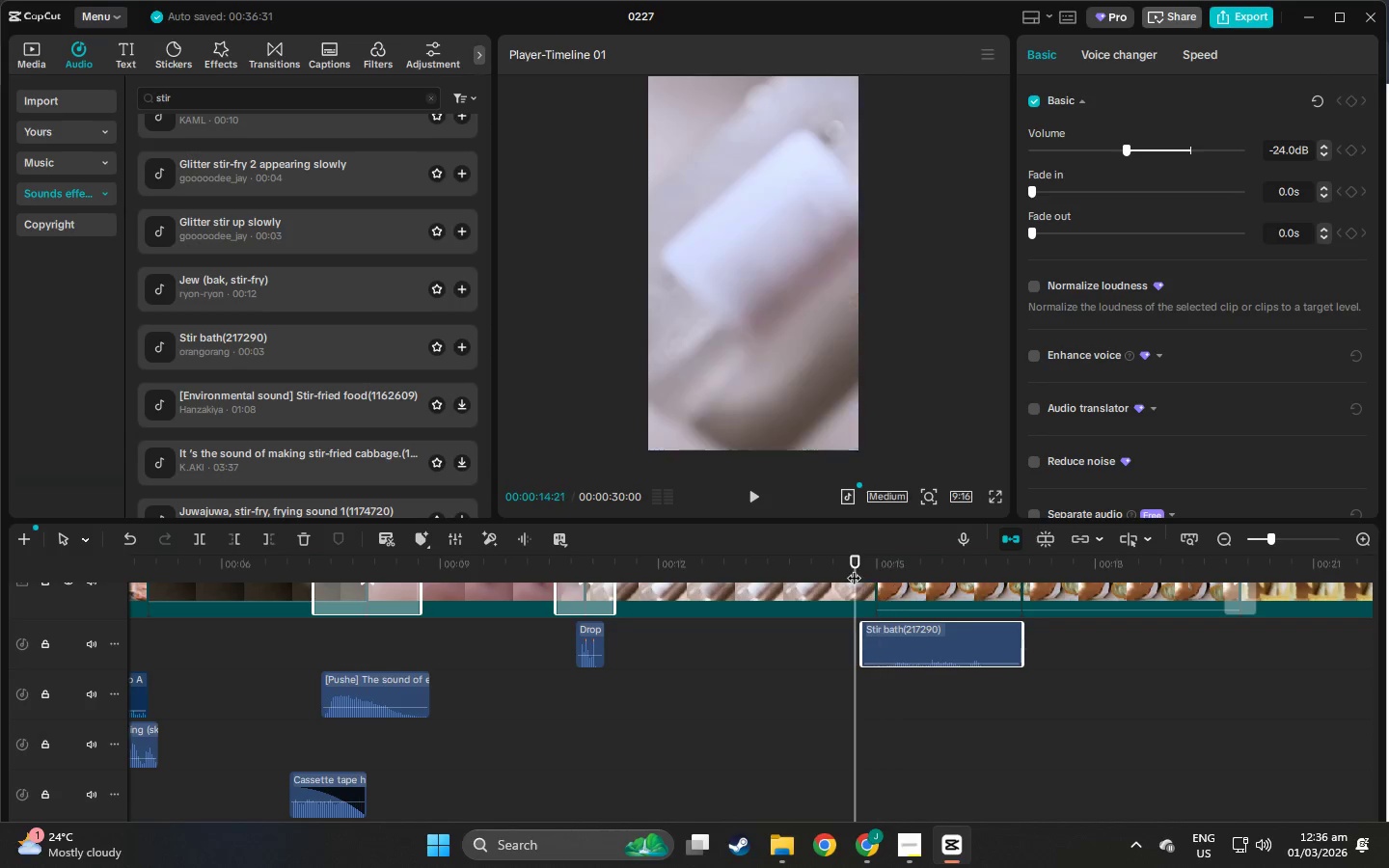 
key(Space)
 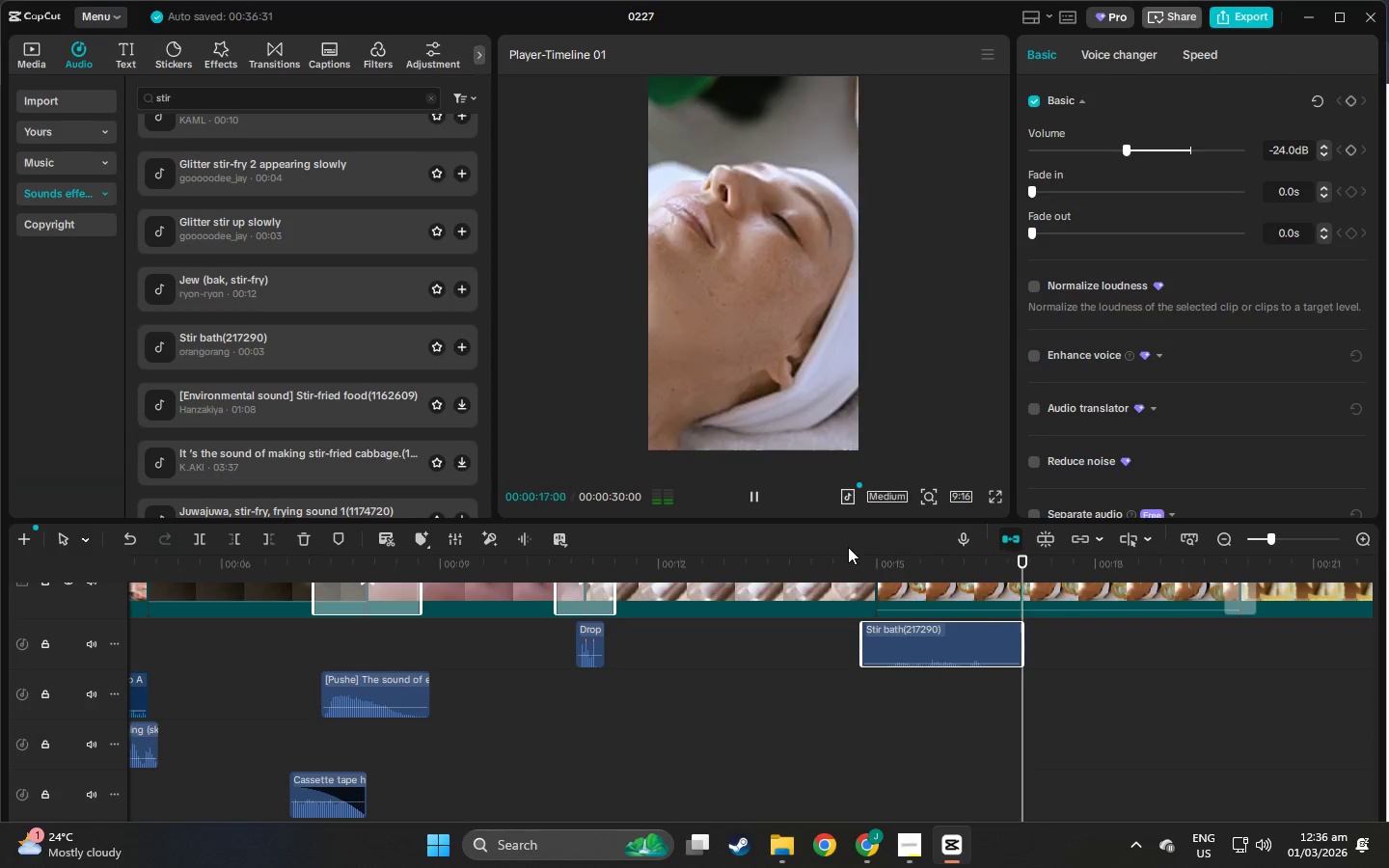 
left_click([882, 563])
 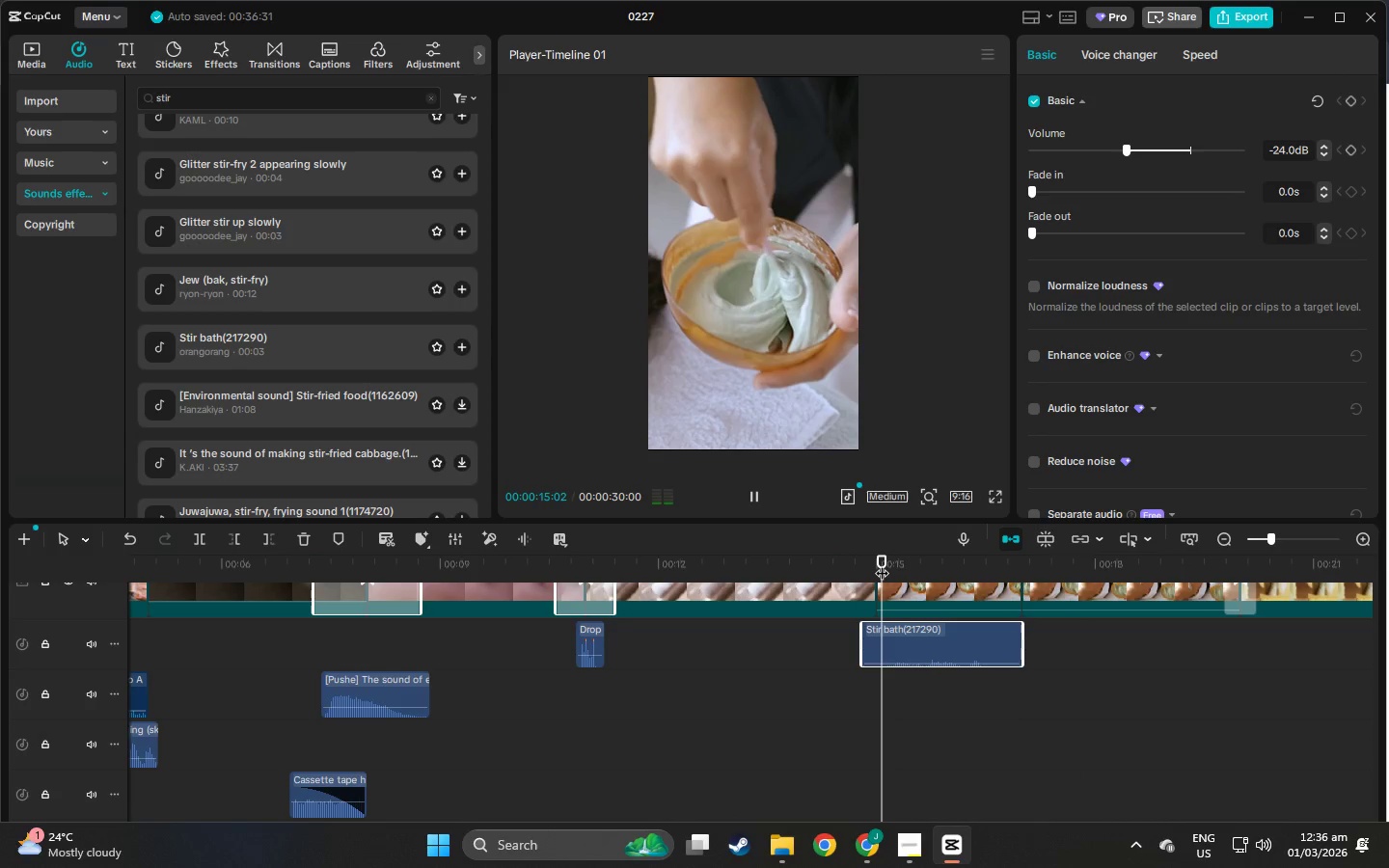 
key(Space)
 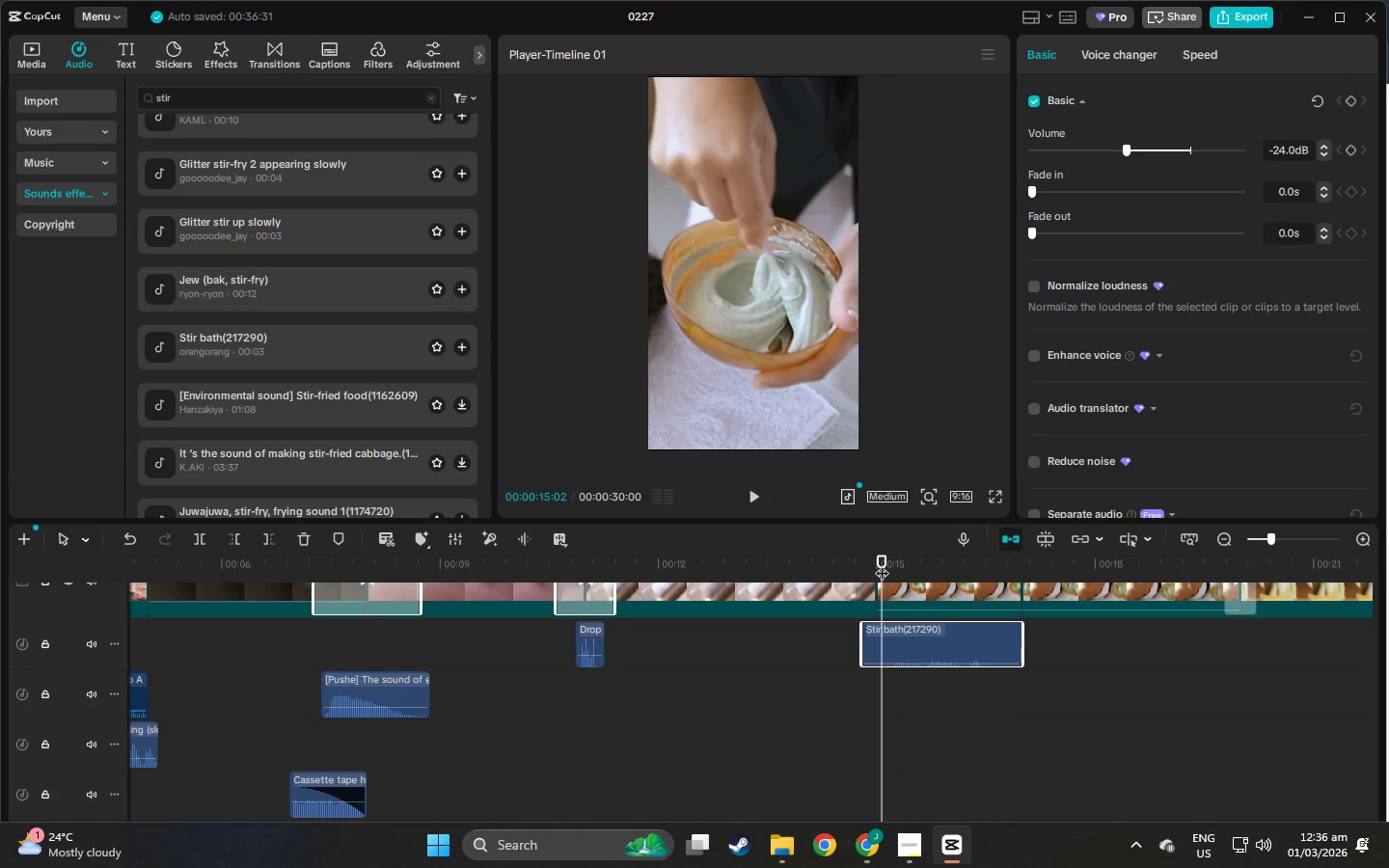 
key(Space)
 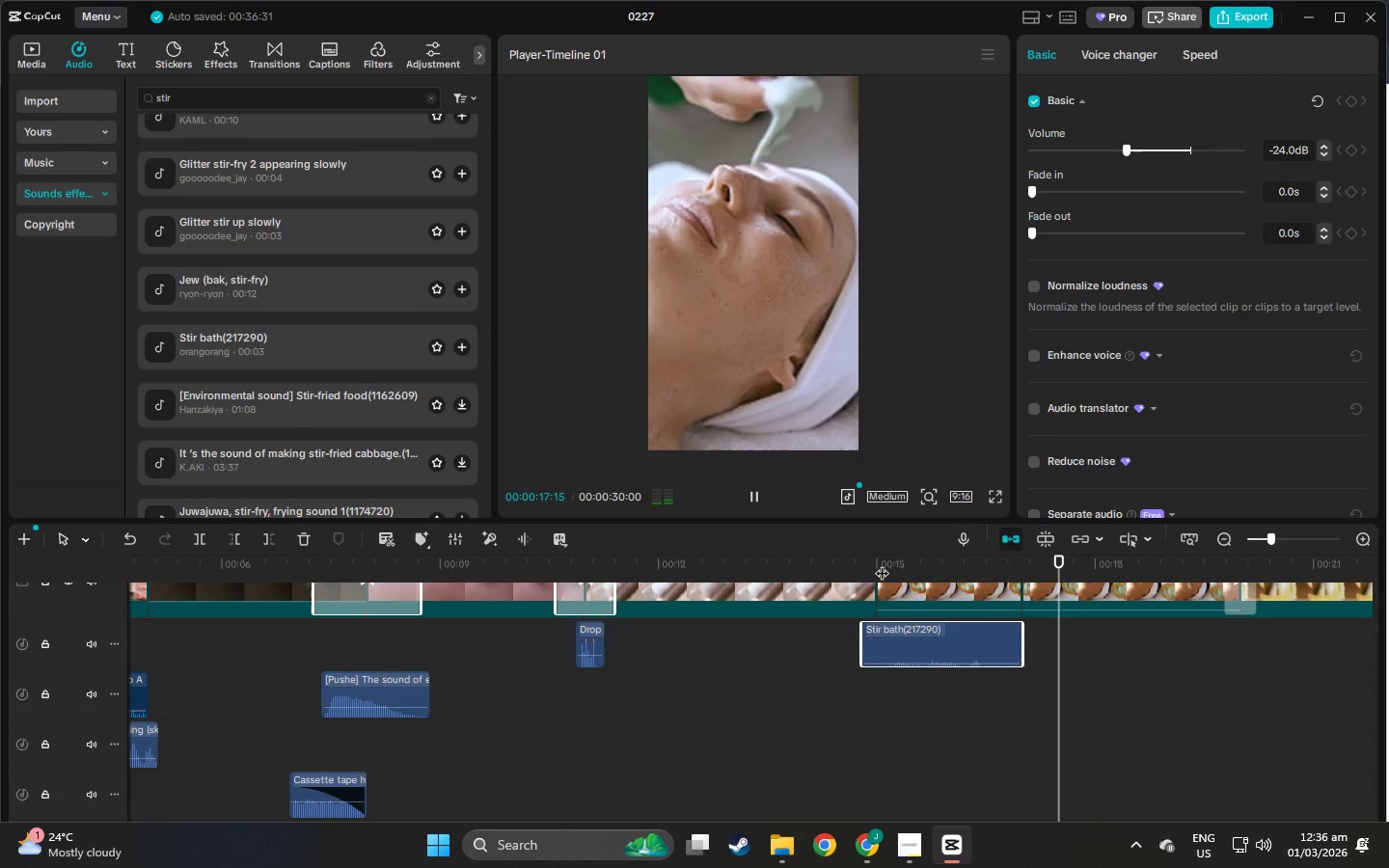 
left_click([870, 582])
 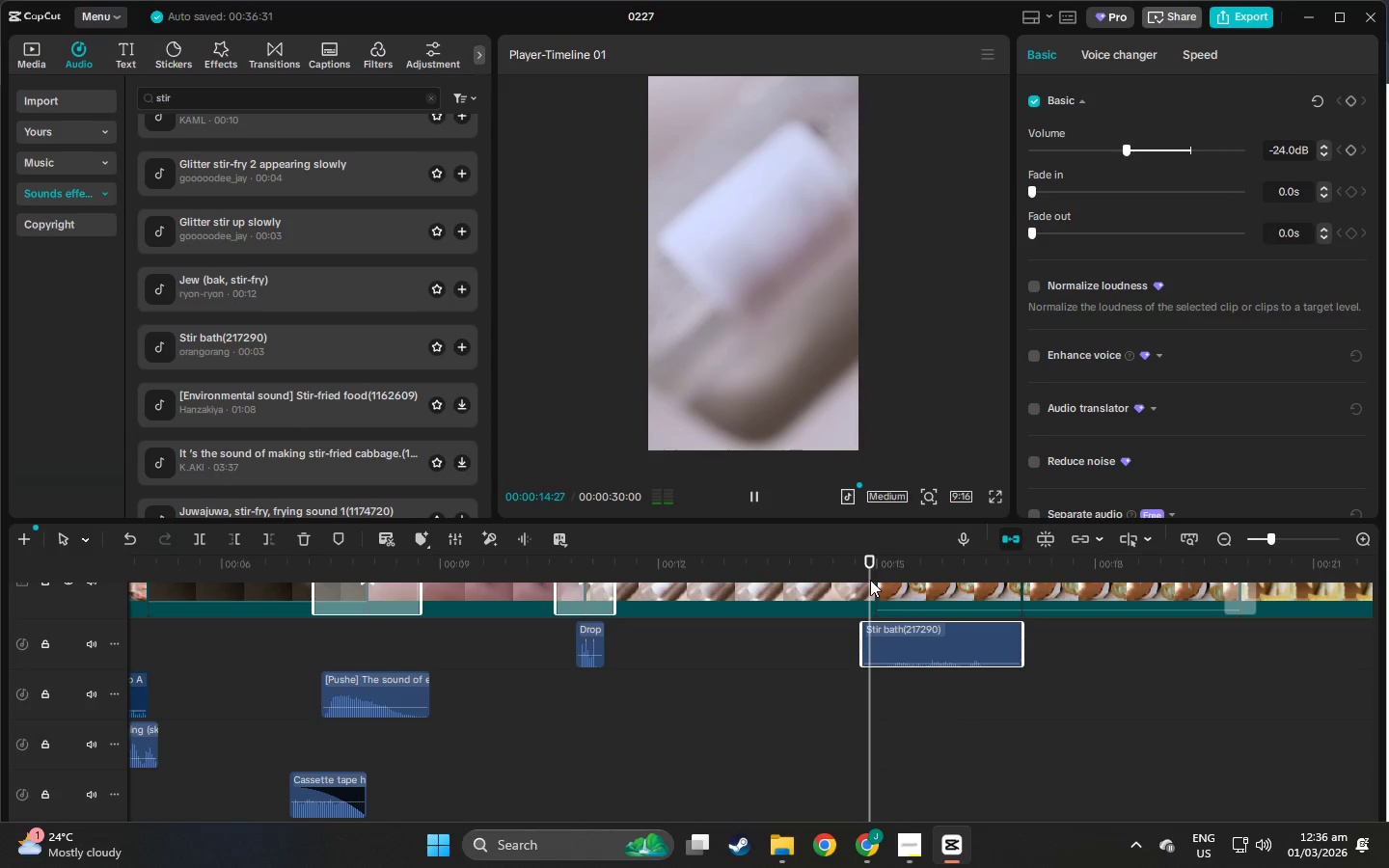 
key(Space)
 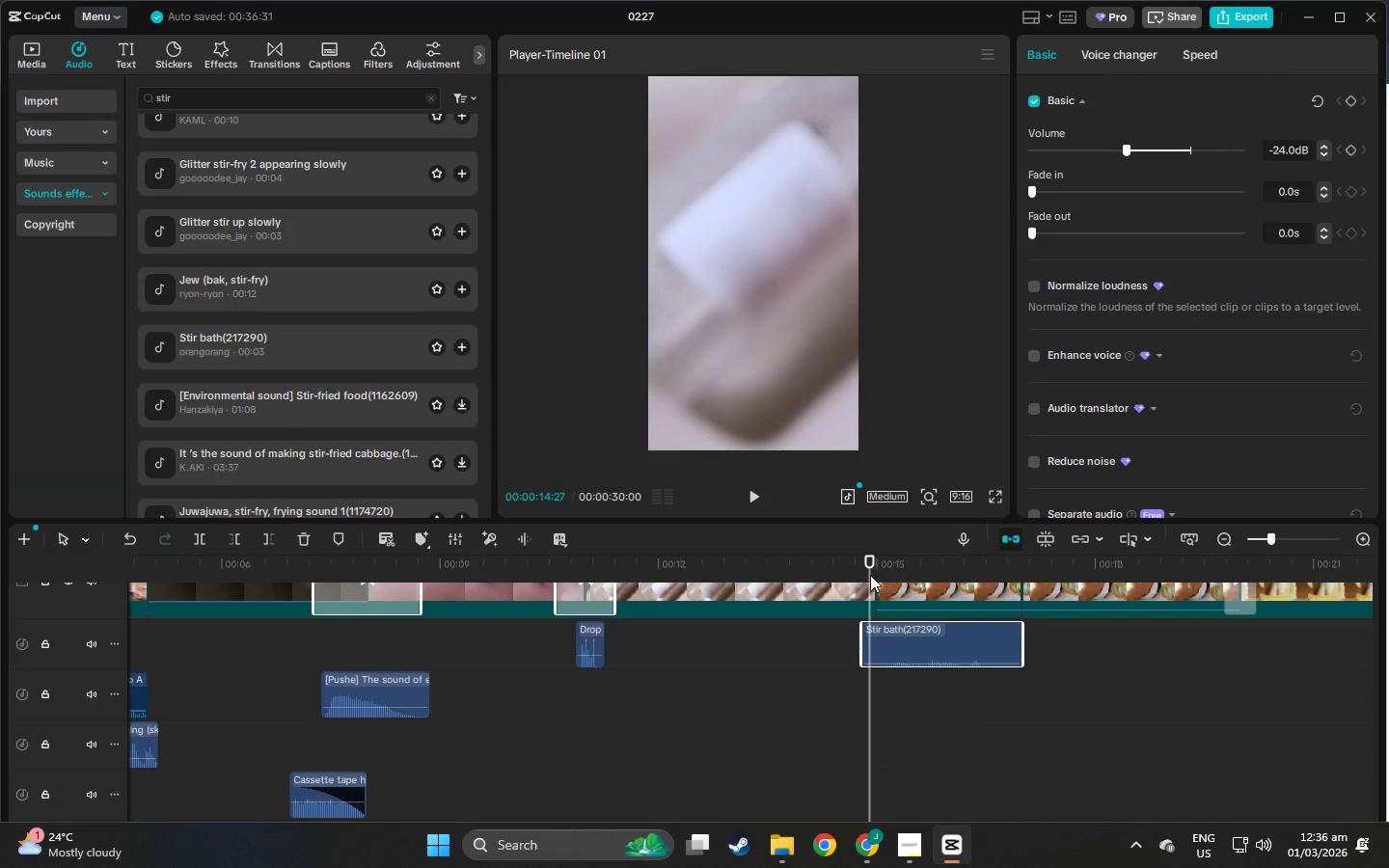 
key(Space)
 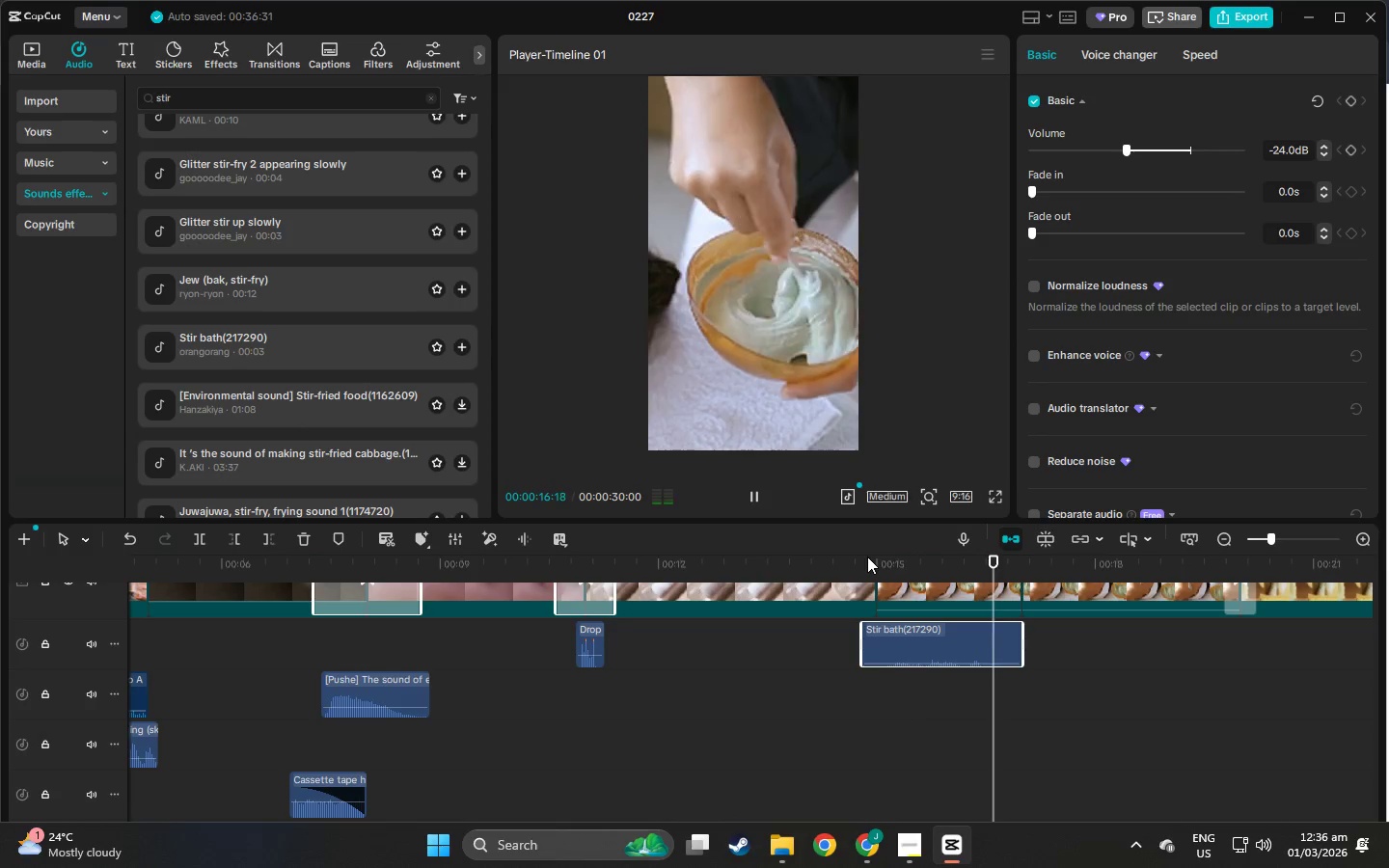 
key(Space)
 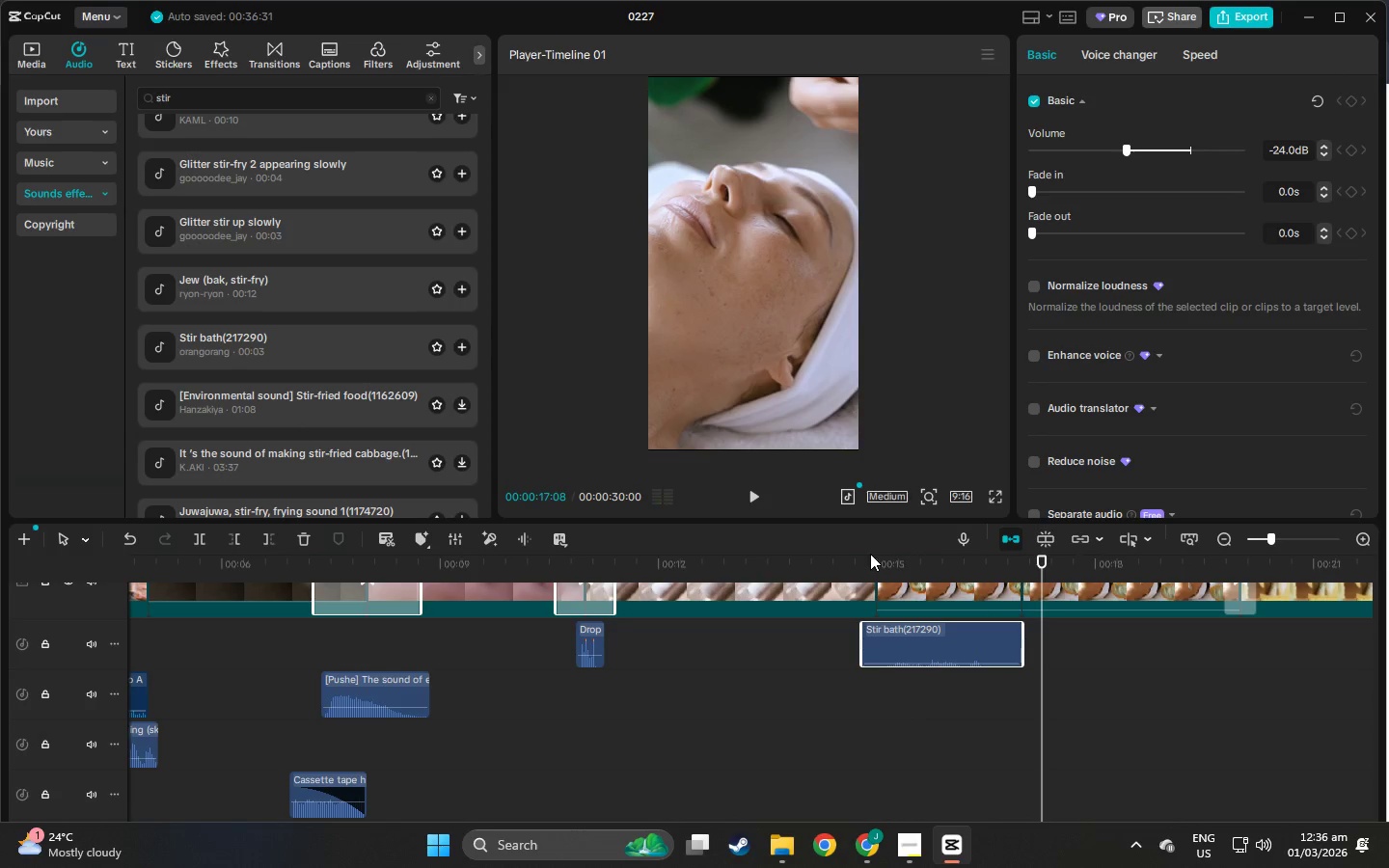 
left_click([870, 554])
 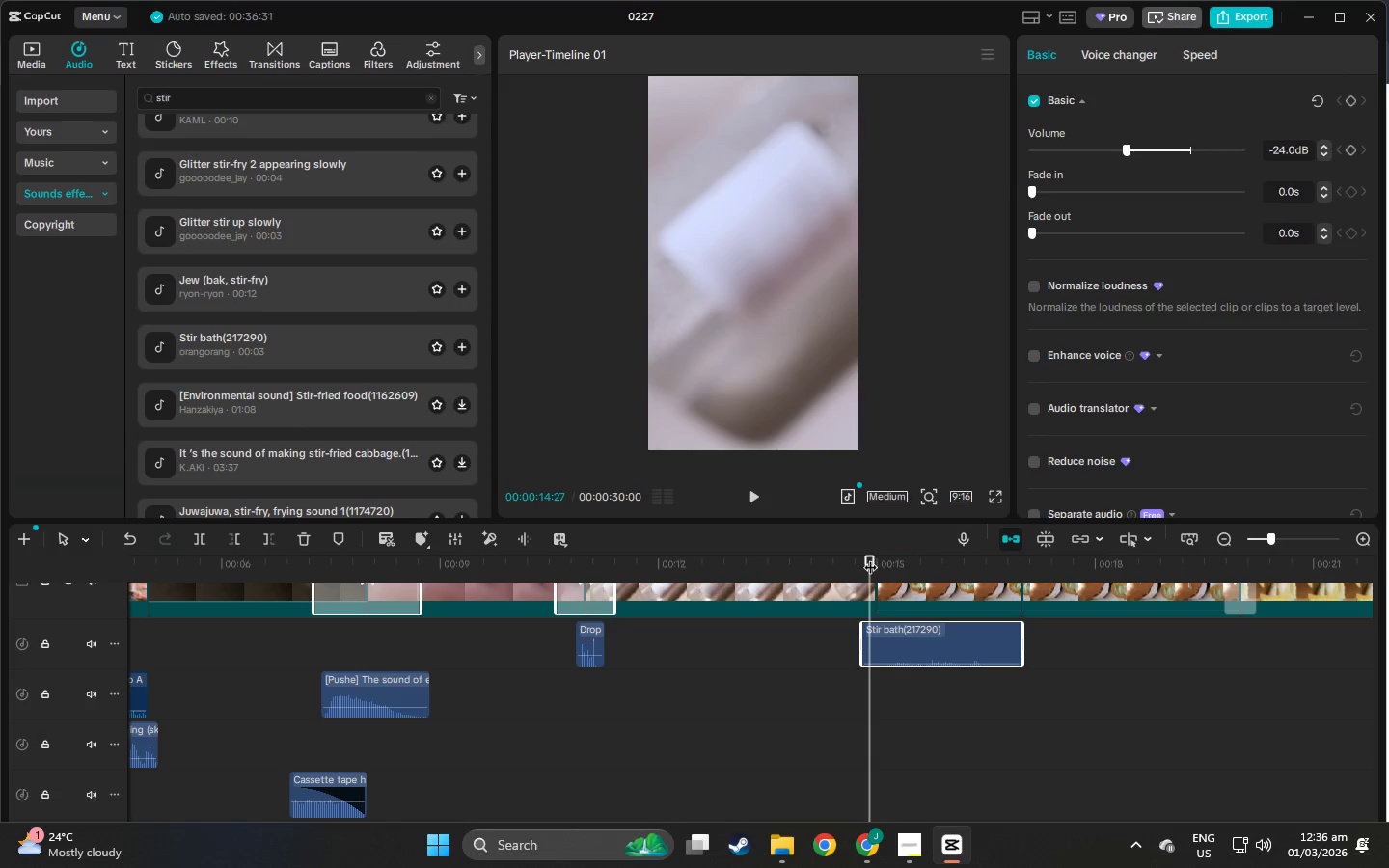 
key(Space)
 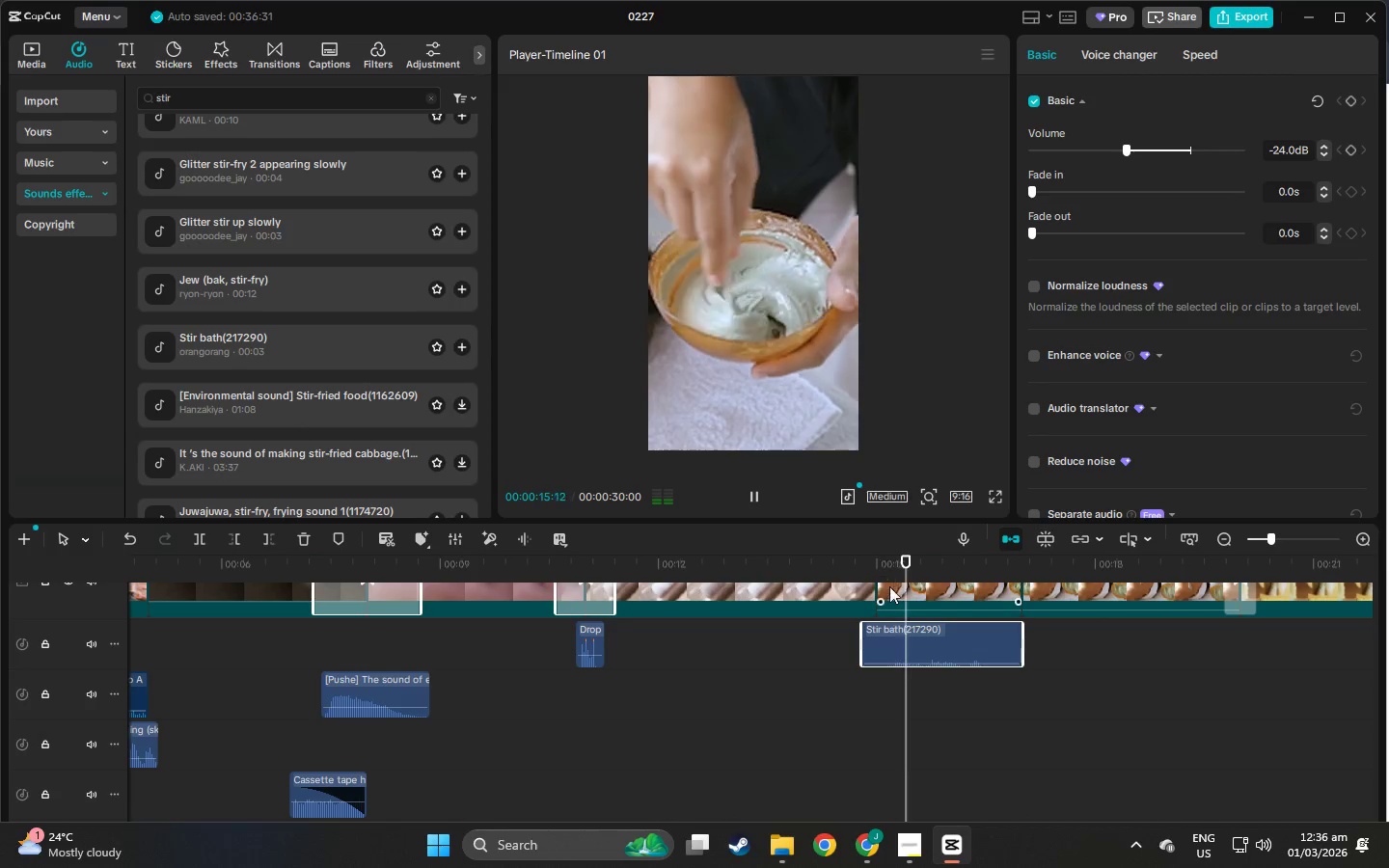 
key(Space)
 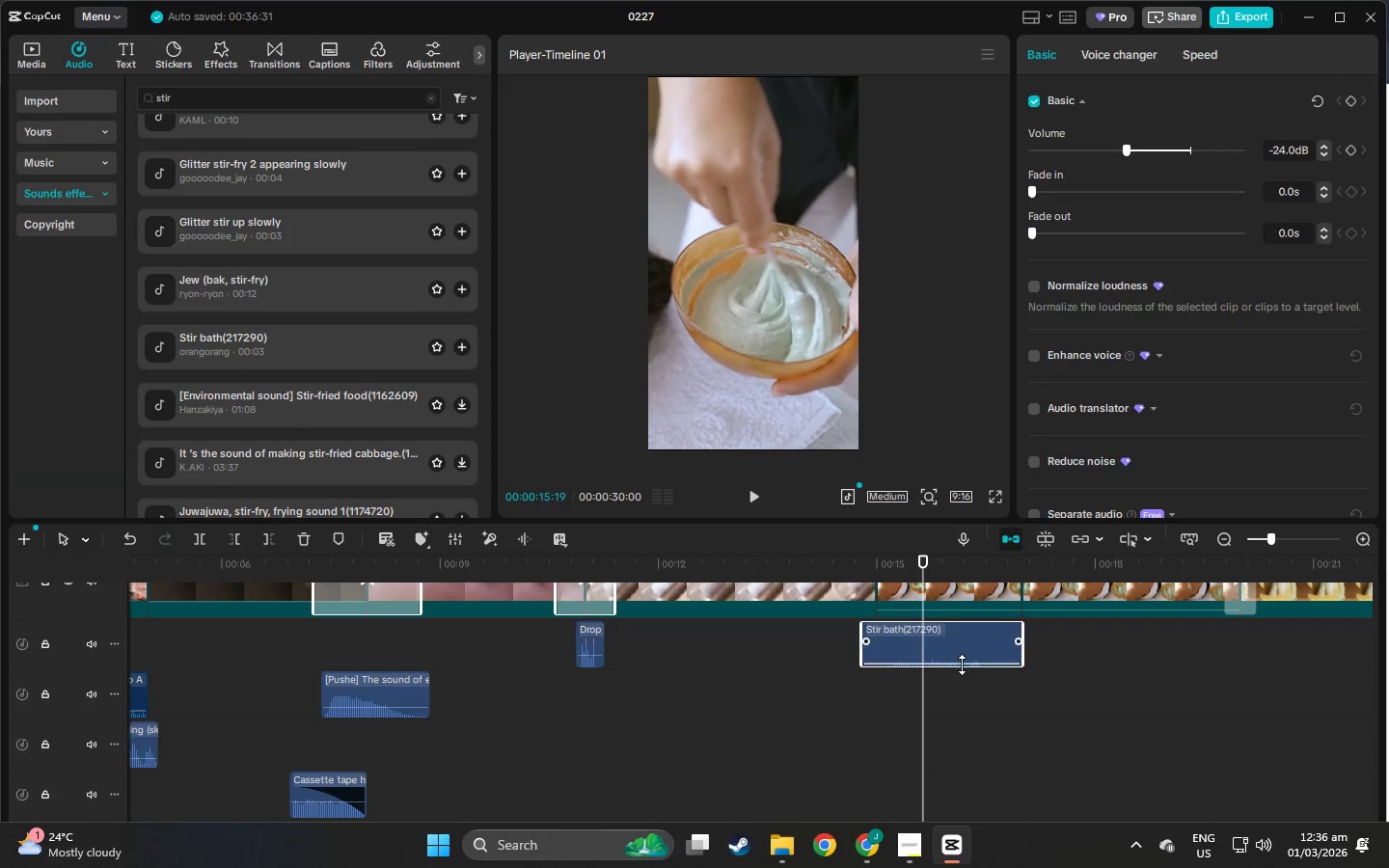 
left_click_drag(start_coordinate=[963, 665], to_coordinate=[963, 660])
 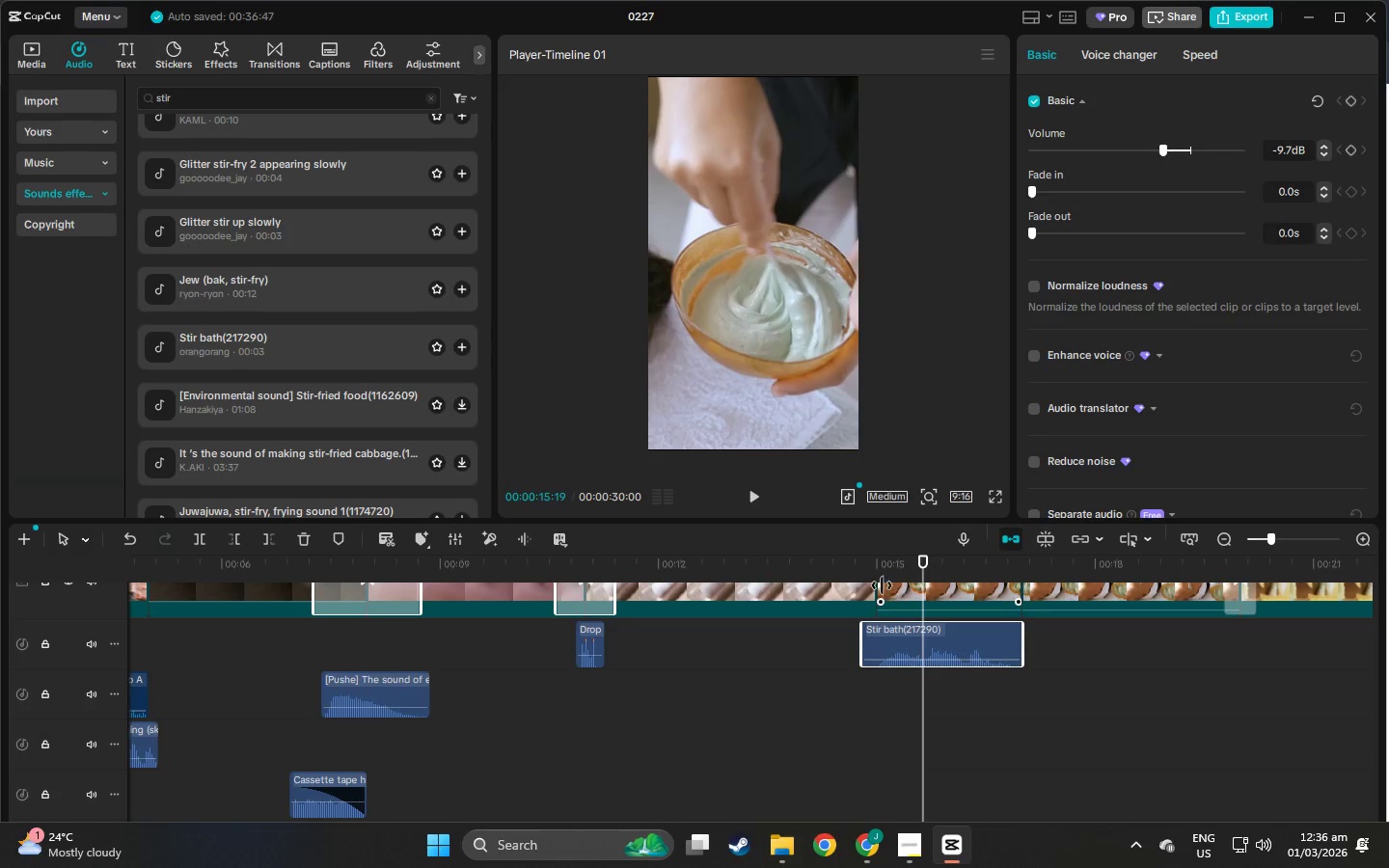 
left_click([881, 569])
 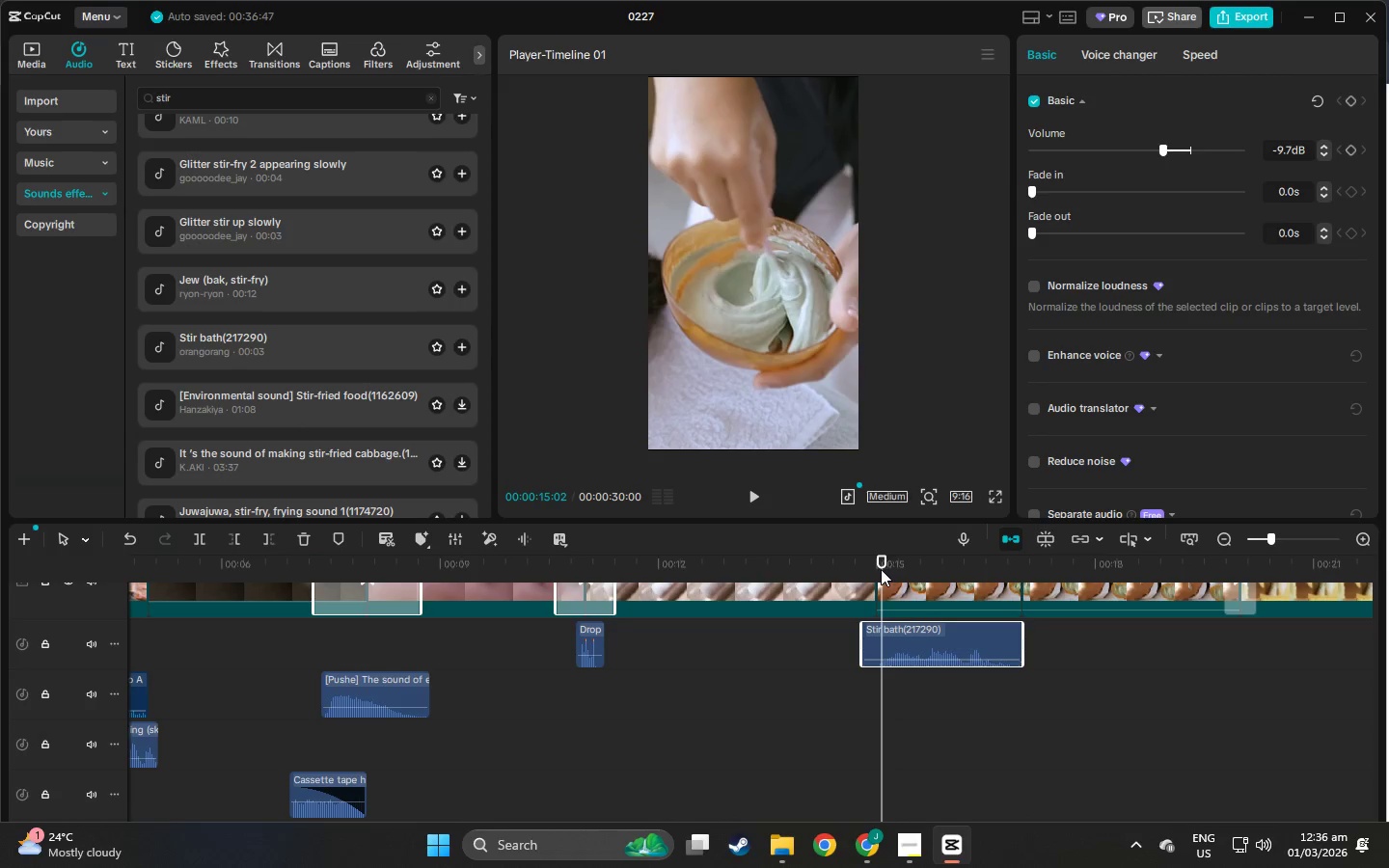 
key(Space)
 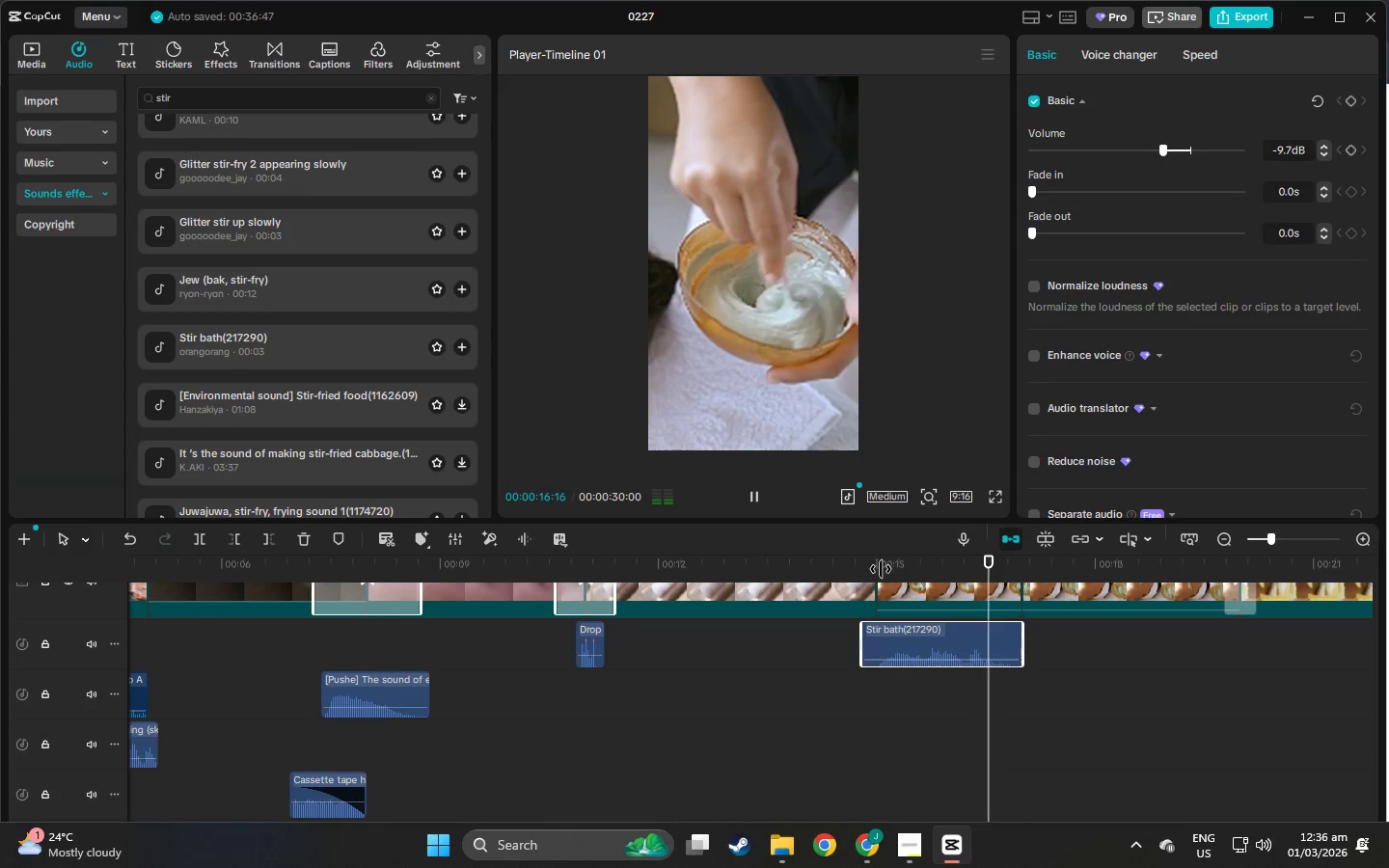 
key(Space)
 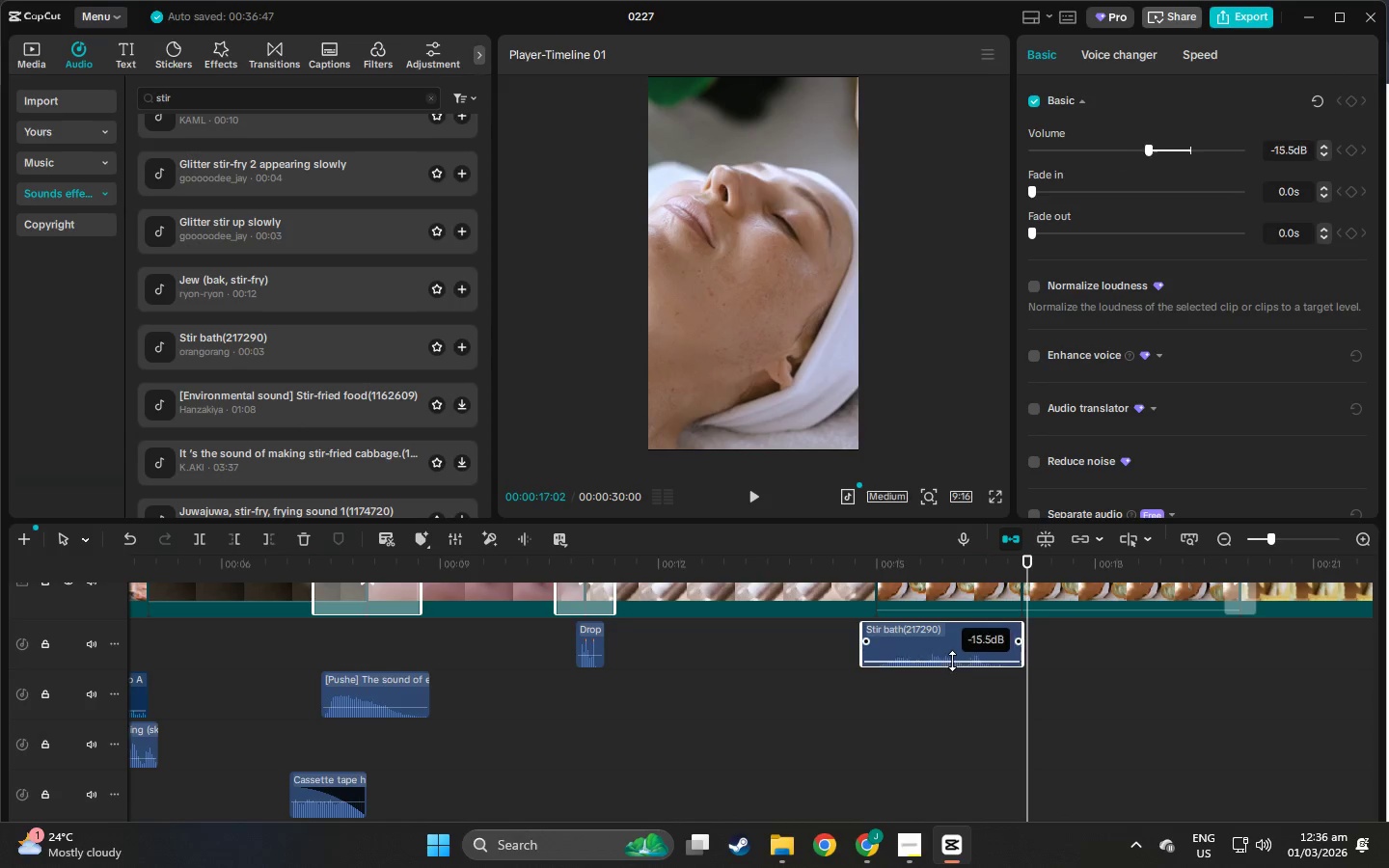 
left_click([879, 561])
 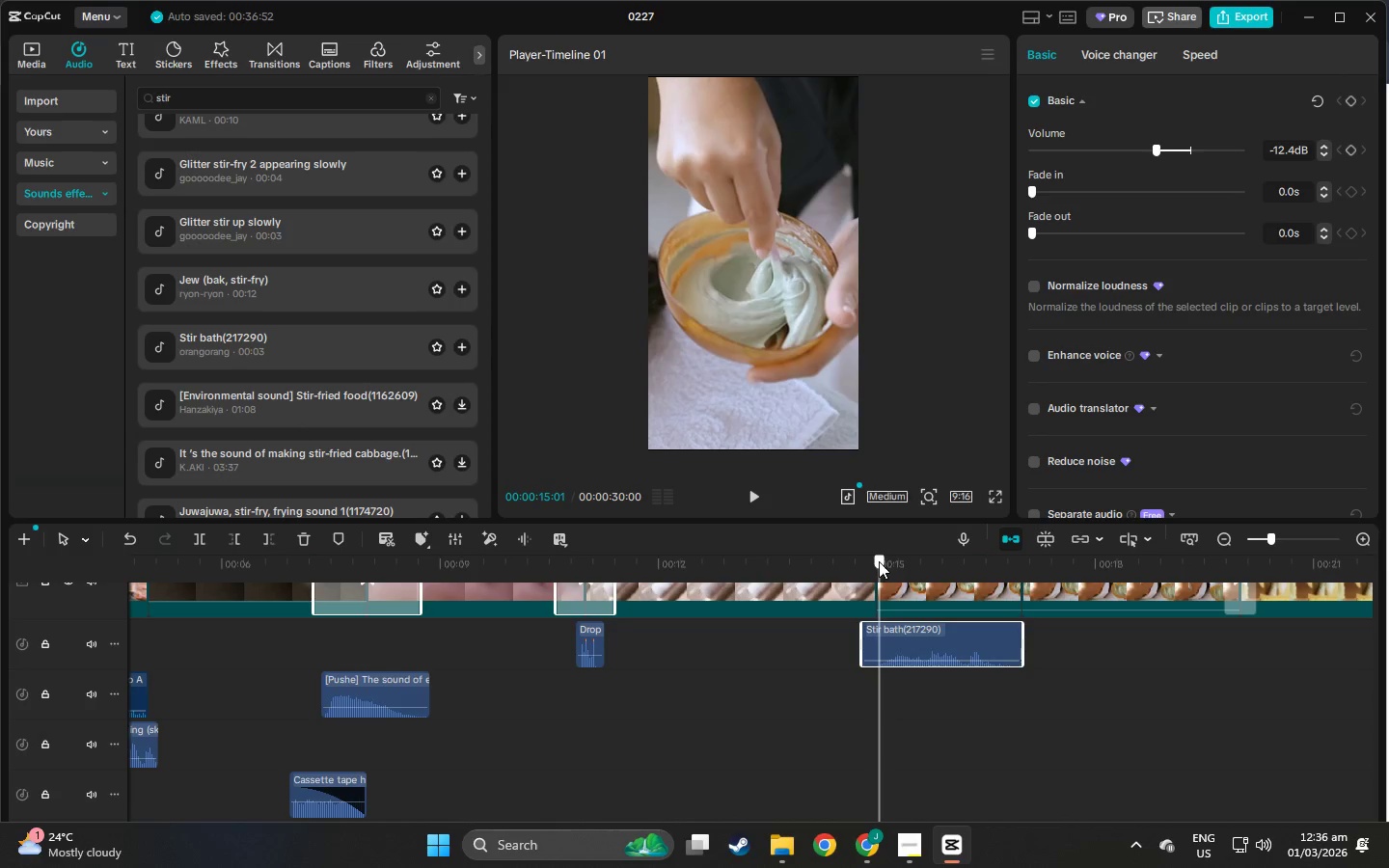 
key(Space)
 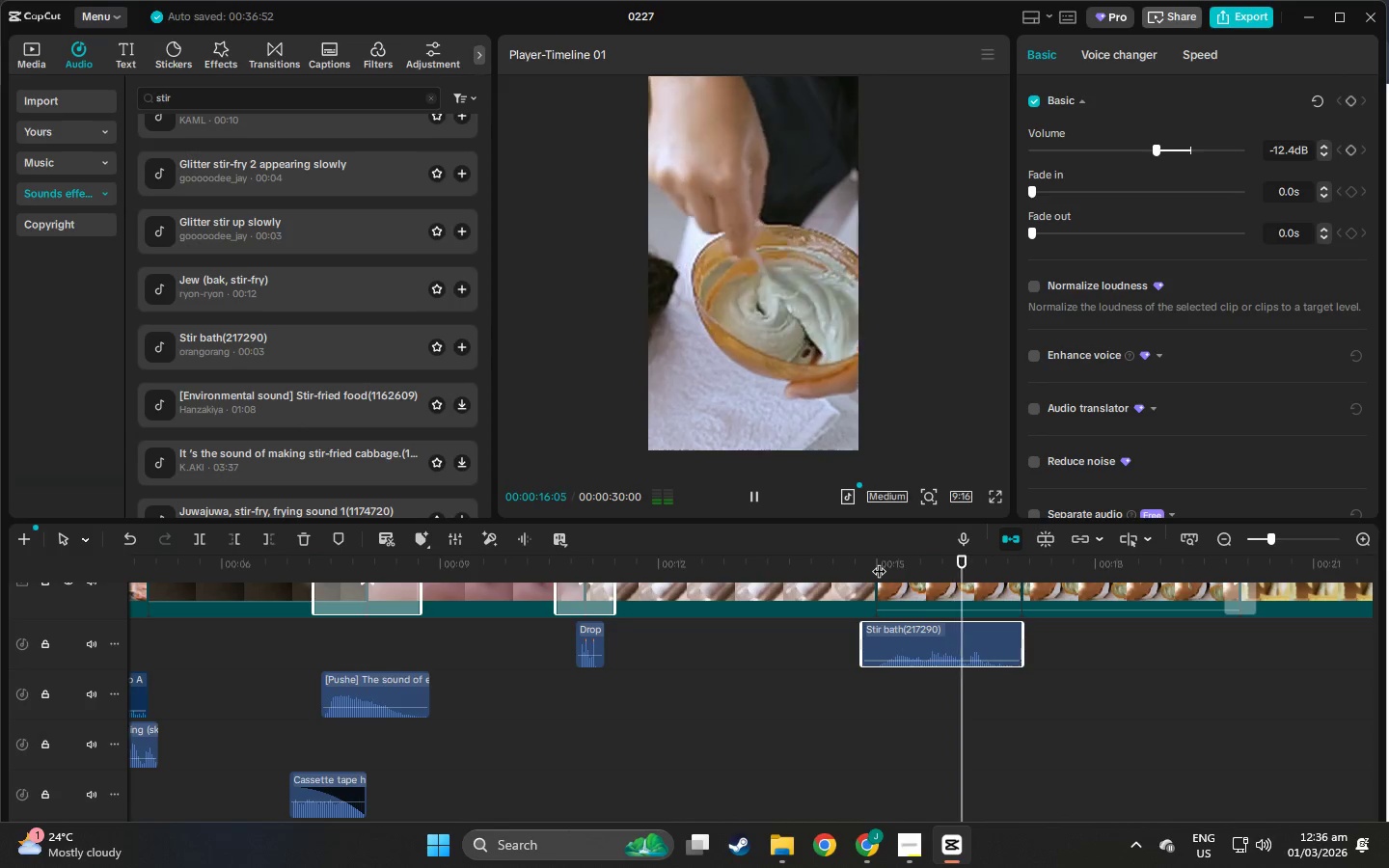 
key(Space)
 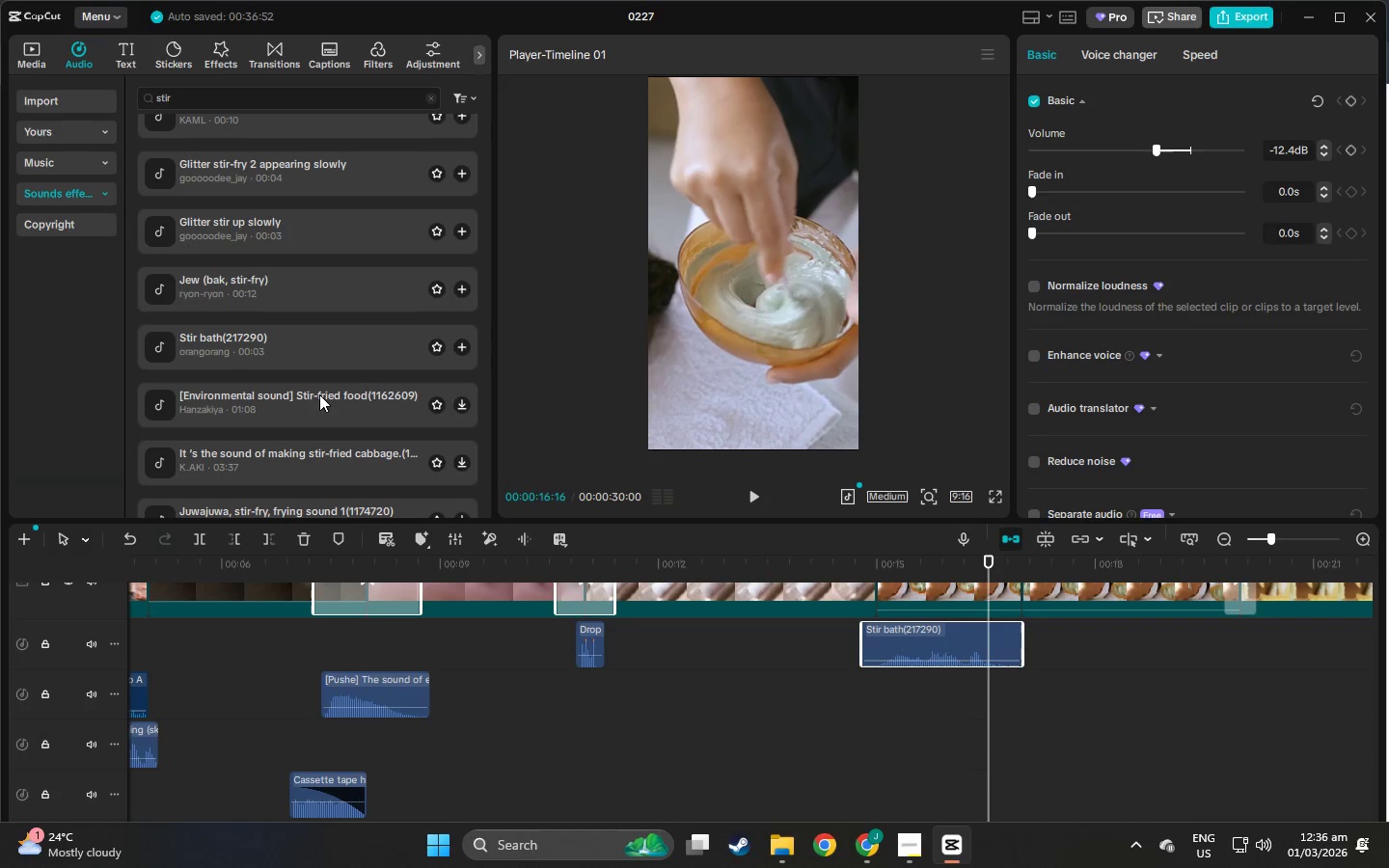 
scroll: coordinate [281, 405], scroll_direction: down, amount: 3.0
 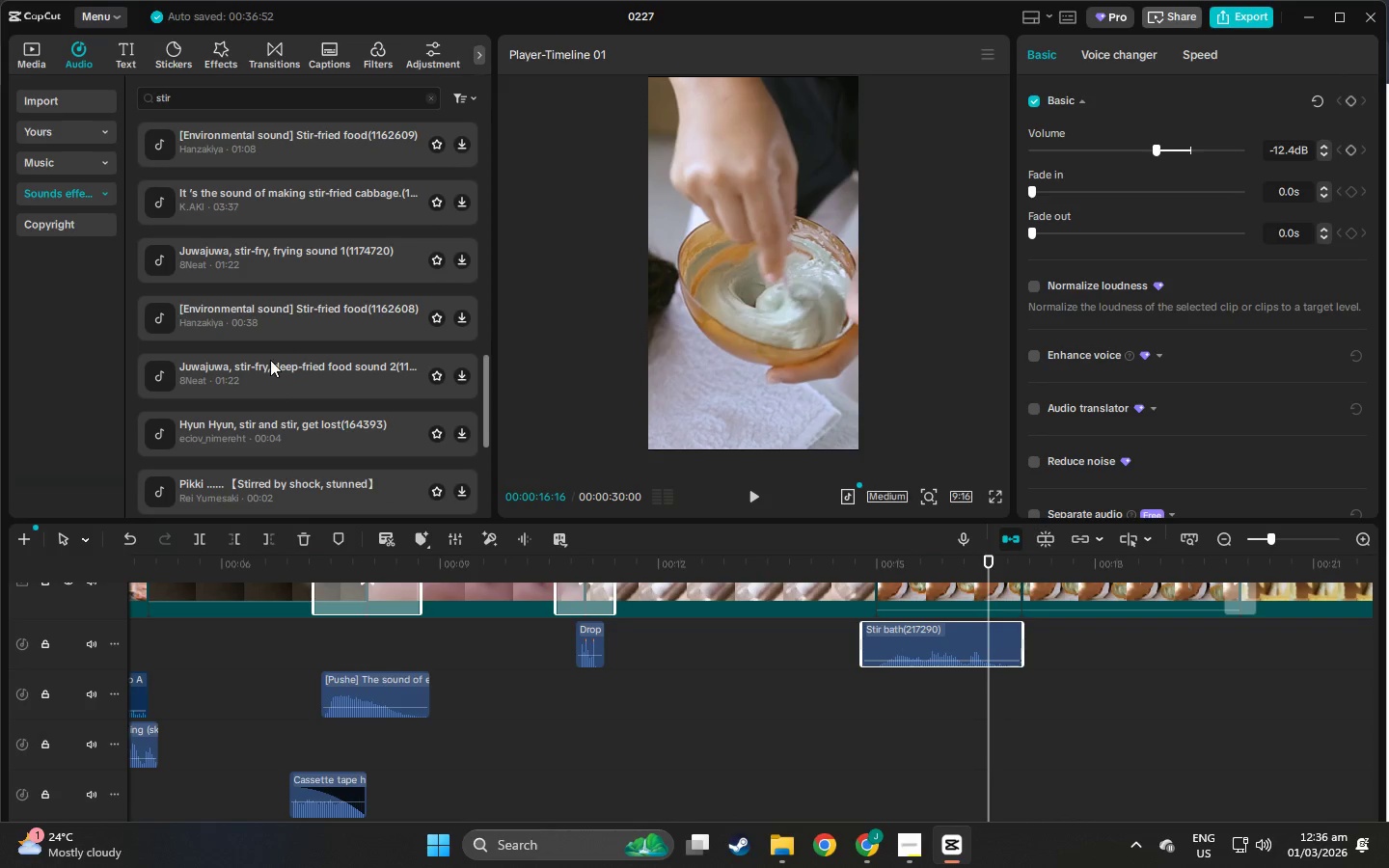 
left_click([270, 360])
 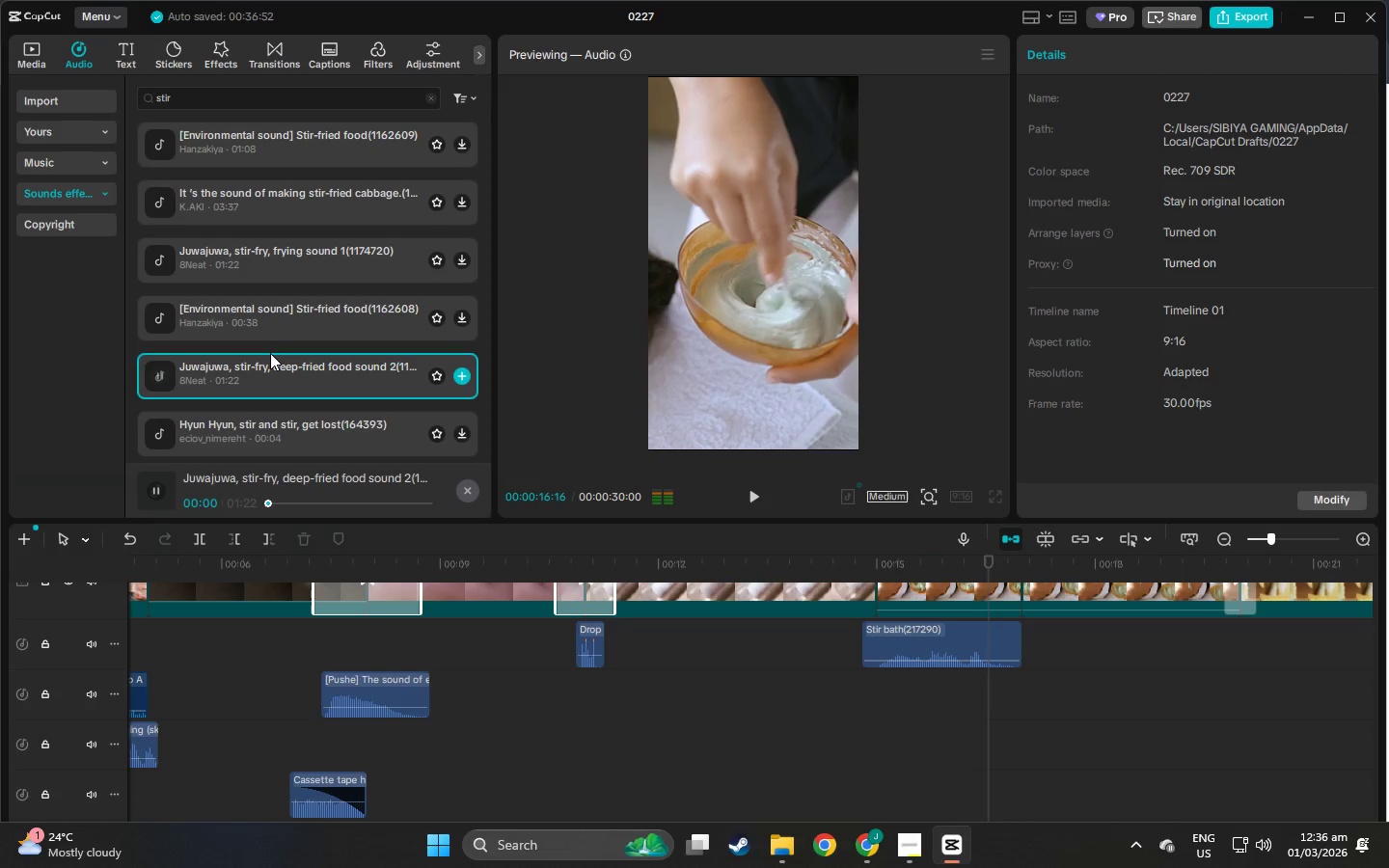 
scroll: coordinate [270, 353], scroll_direction: up, amount: 1.0
 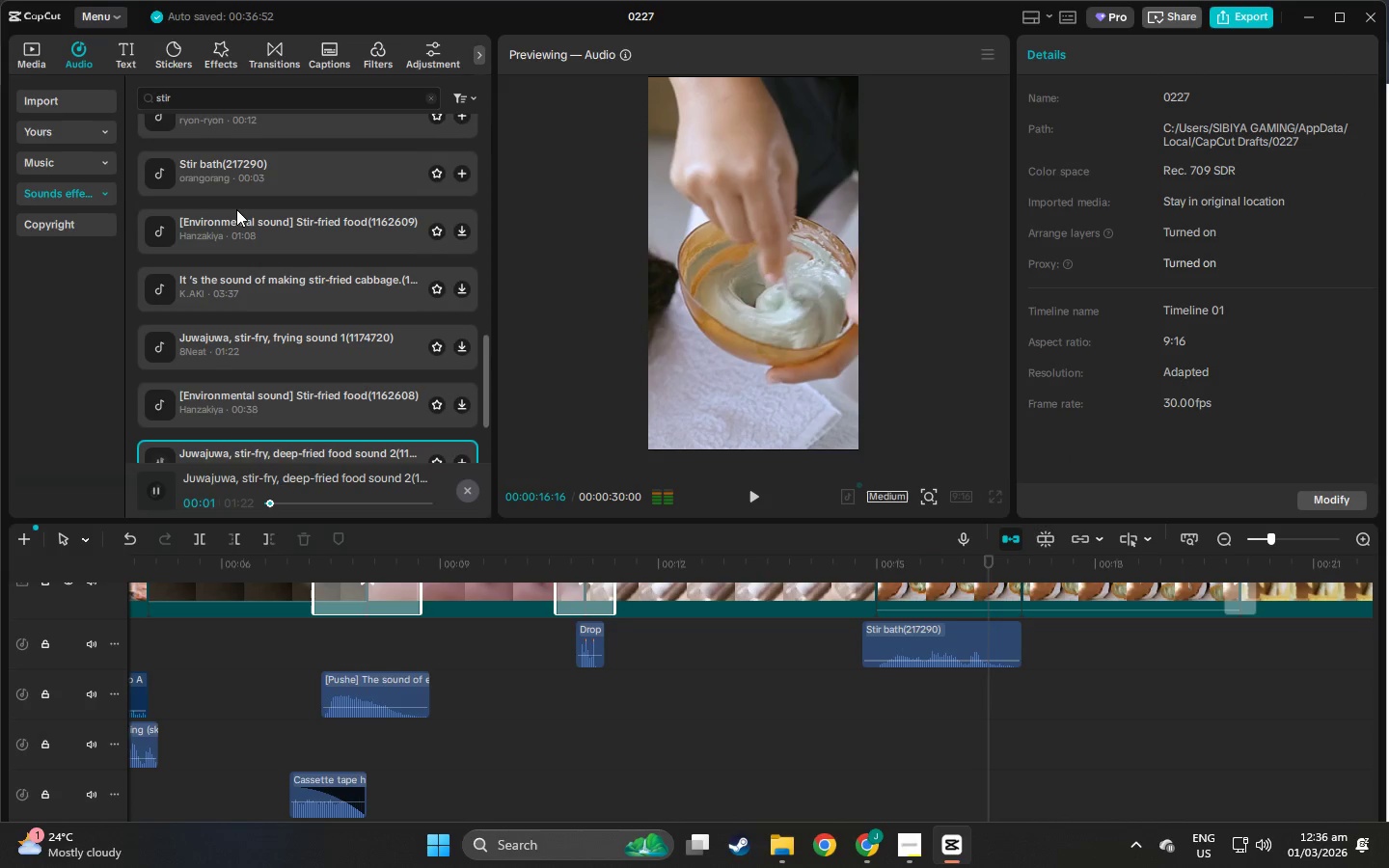 
left_click([236, 194])
 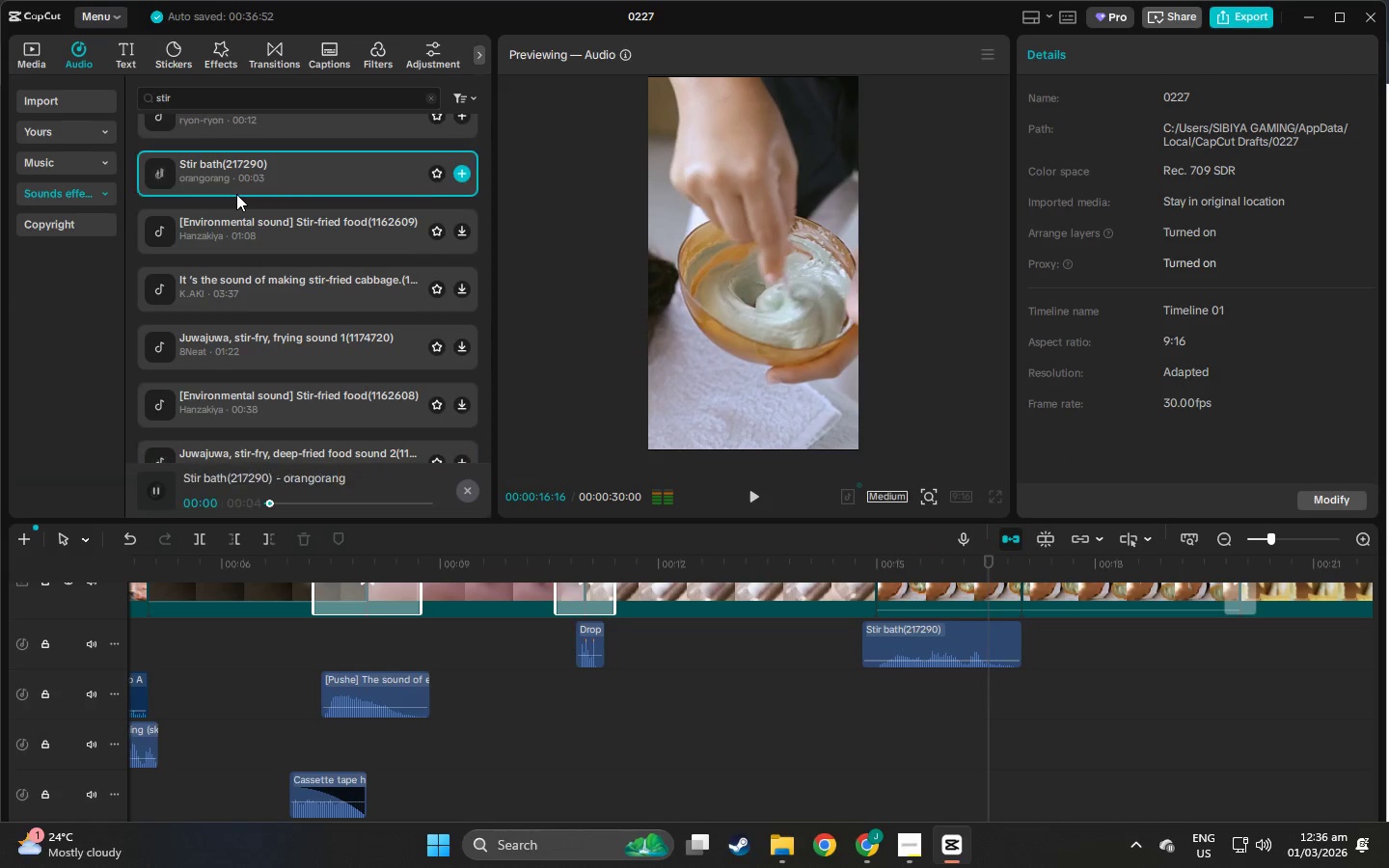 
scroll: coordinate [236, 194], scroll_direction: up, amount: 2.0
 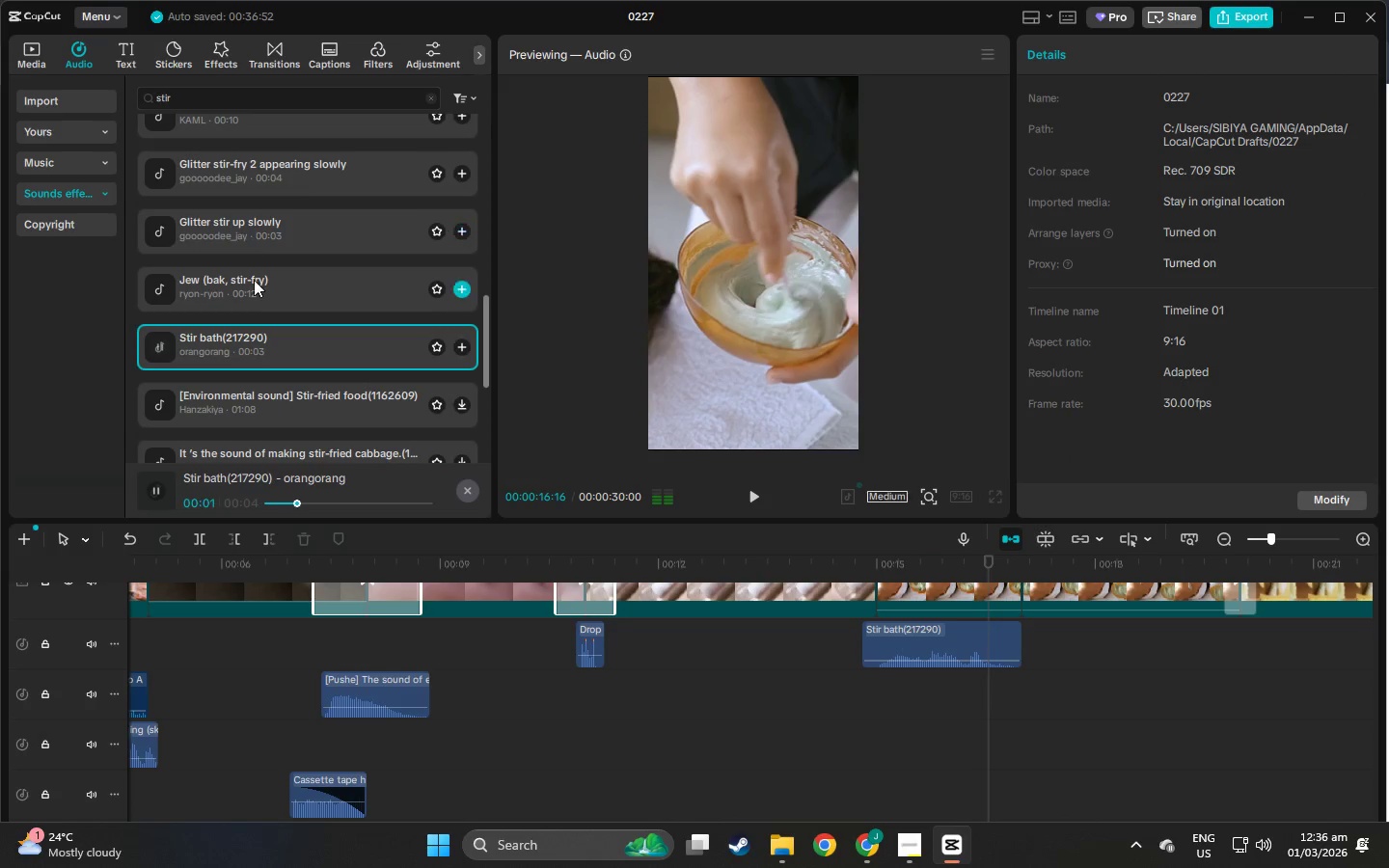 
left_click([254, 284])
 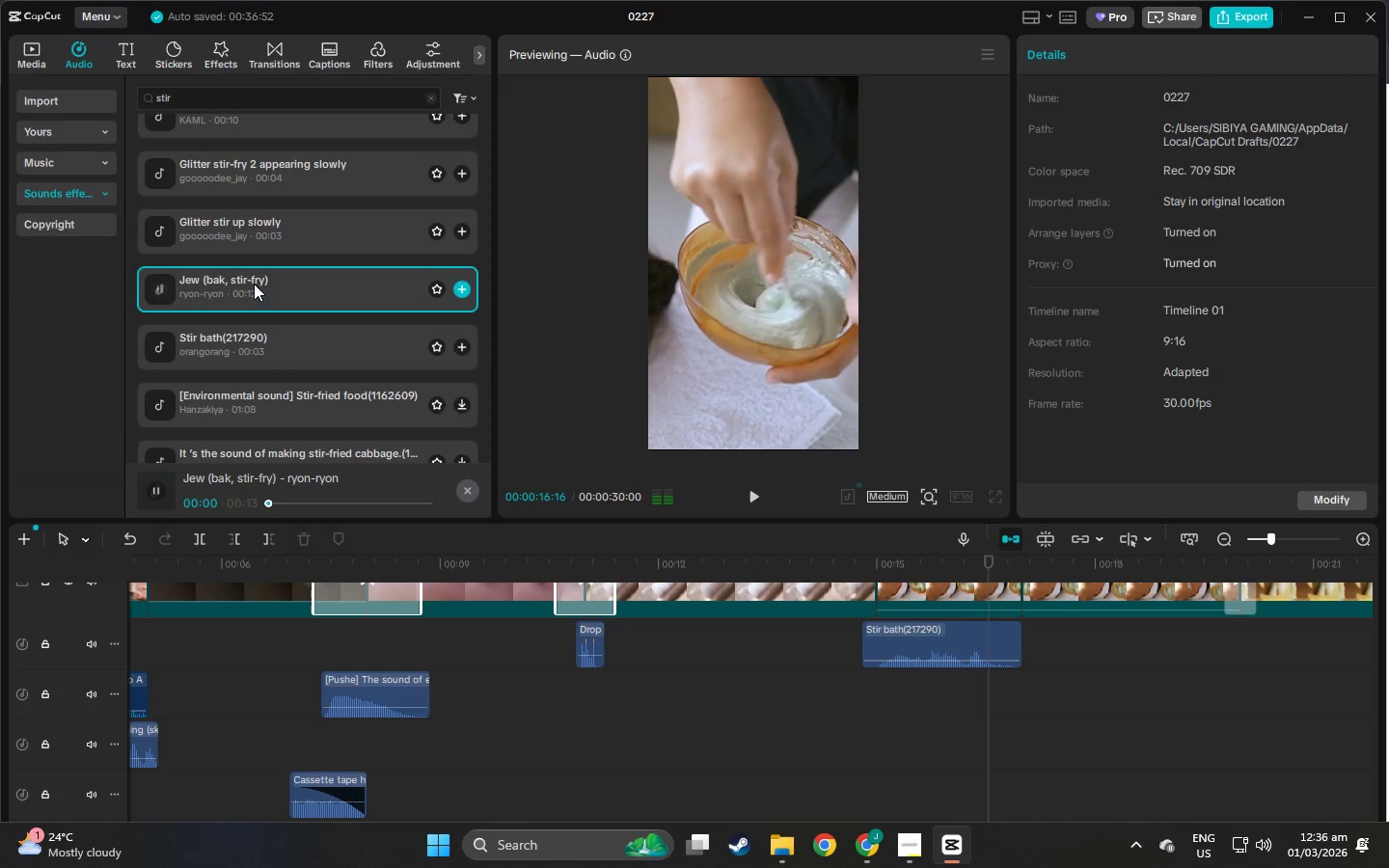 
scroll: coordinate [254, 284], scroll_direction: up, amount: 1.0
 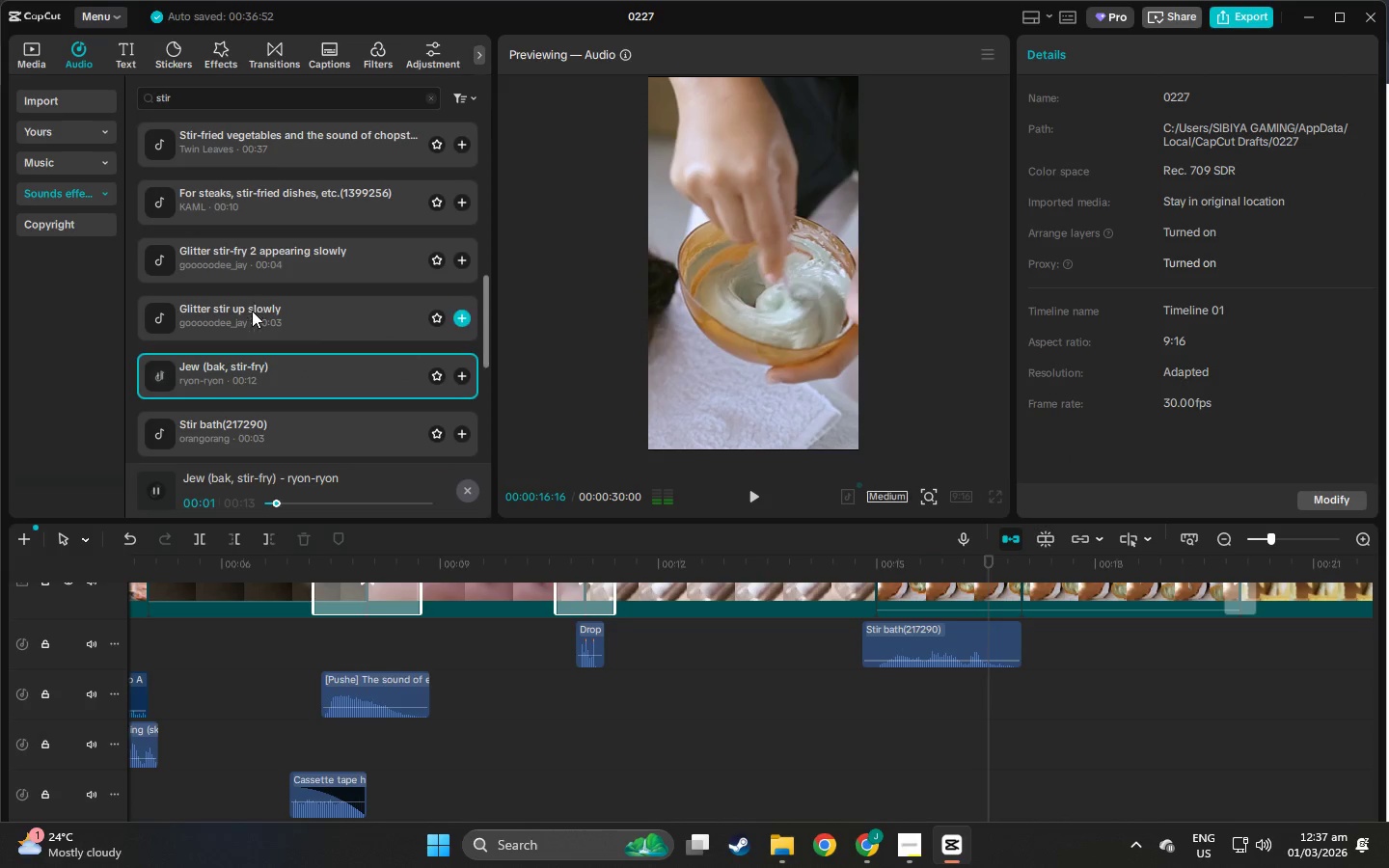 
left_click([252, 313])
 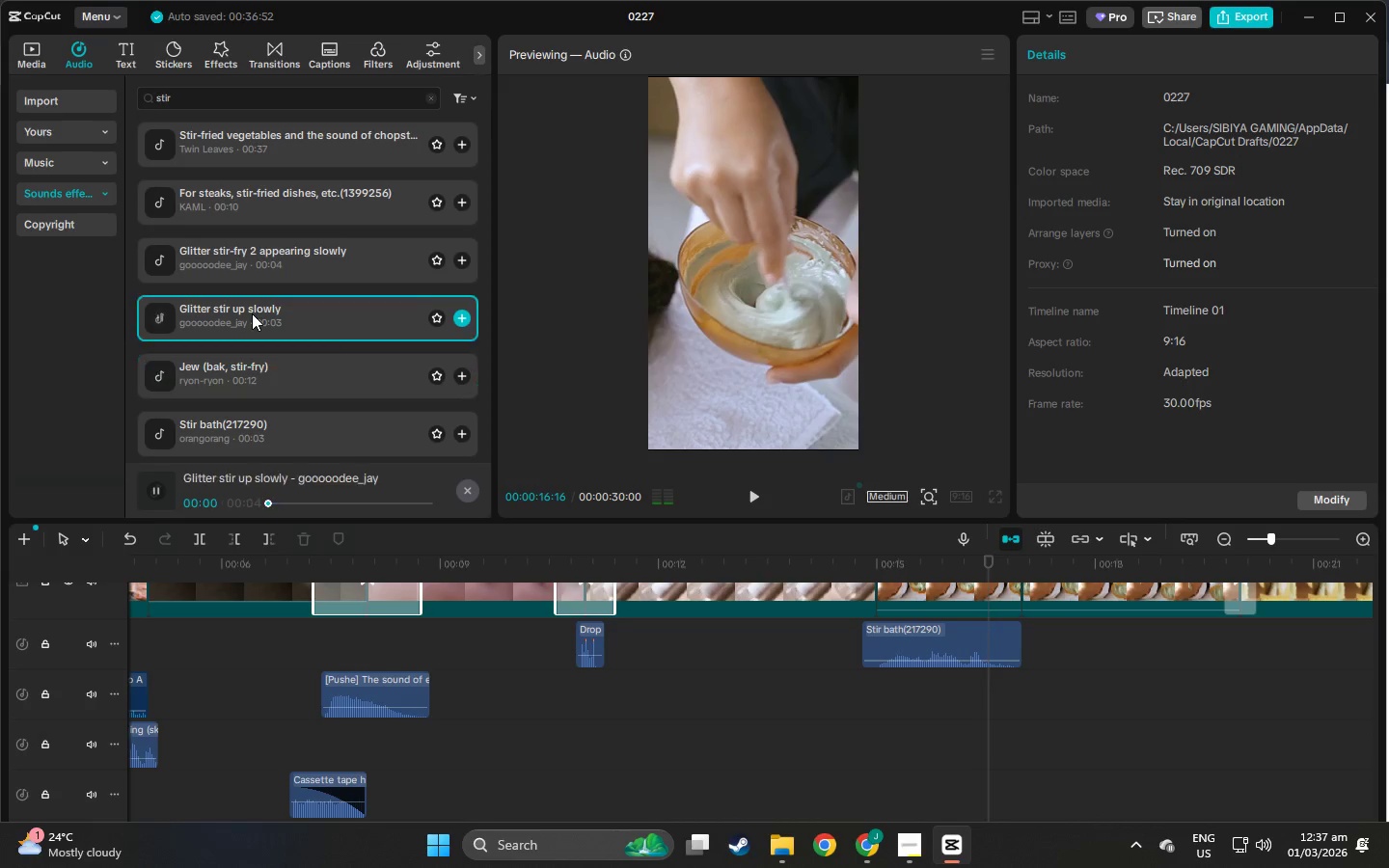 
scroll: coordinate [252, 313], scroll_direction: up, amount: 1.0
 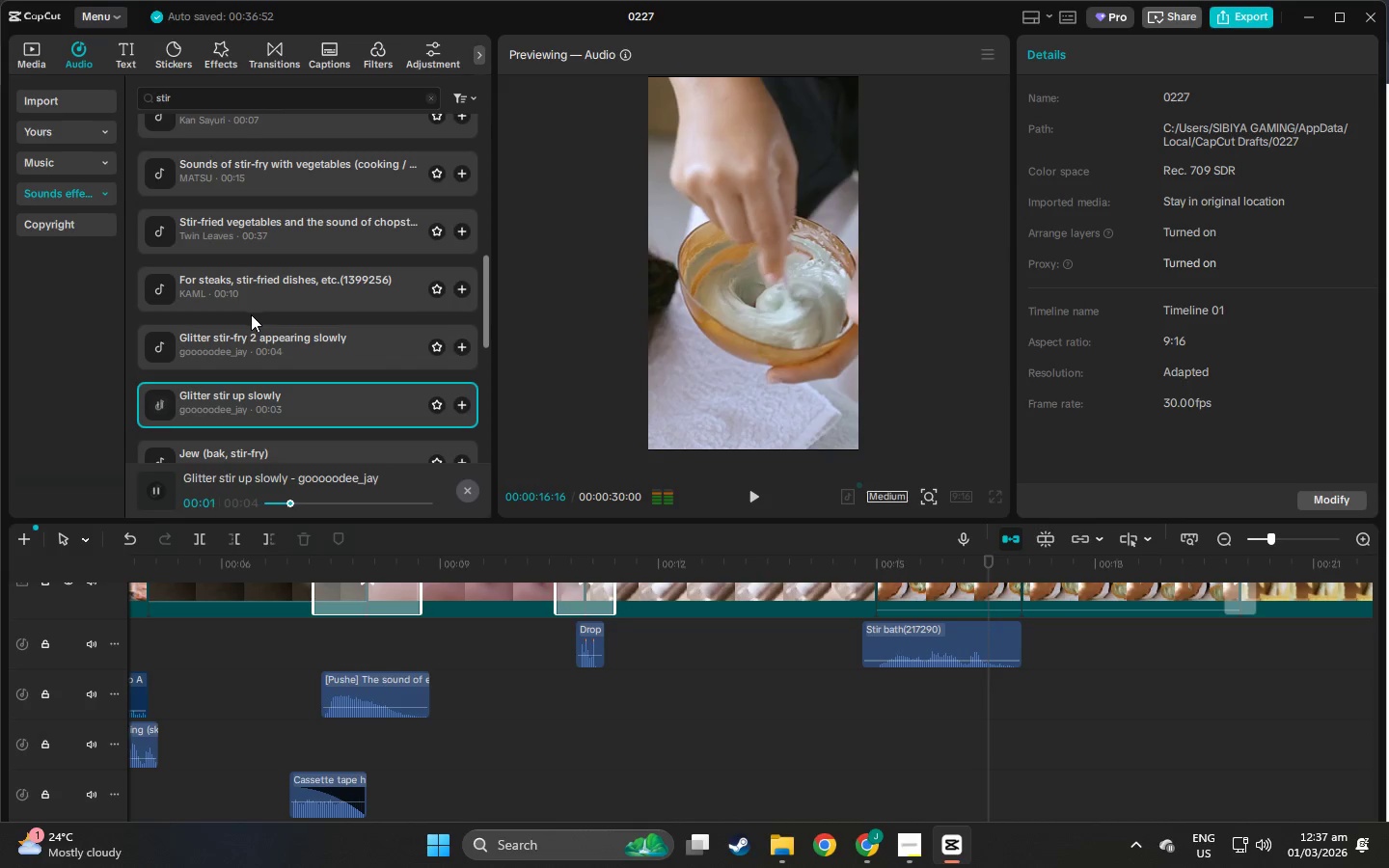 
left_click([248, 342])
 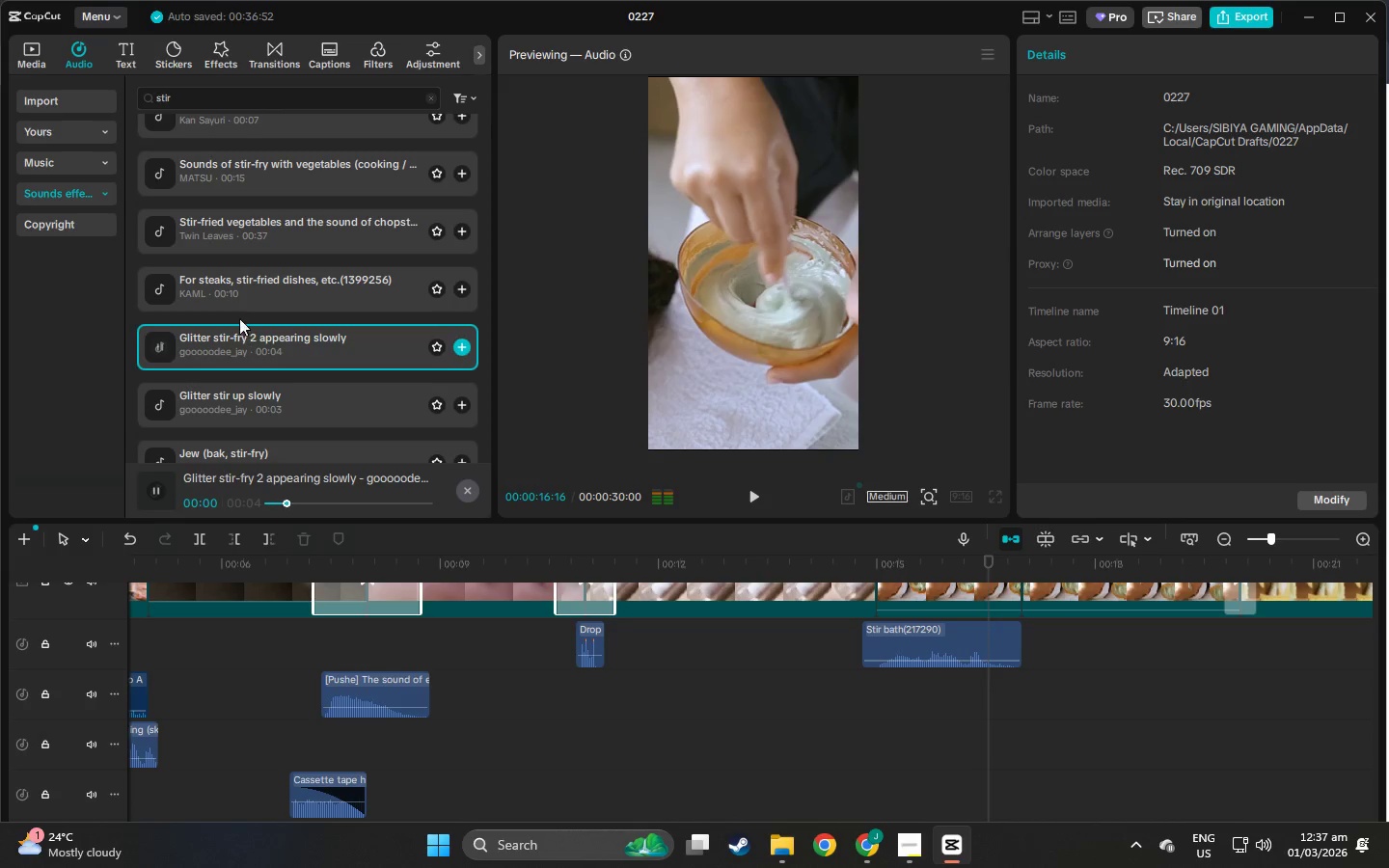 
left_click([237, 300])
 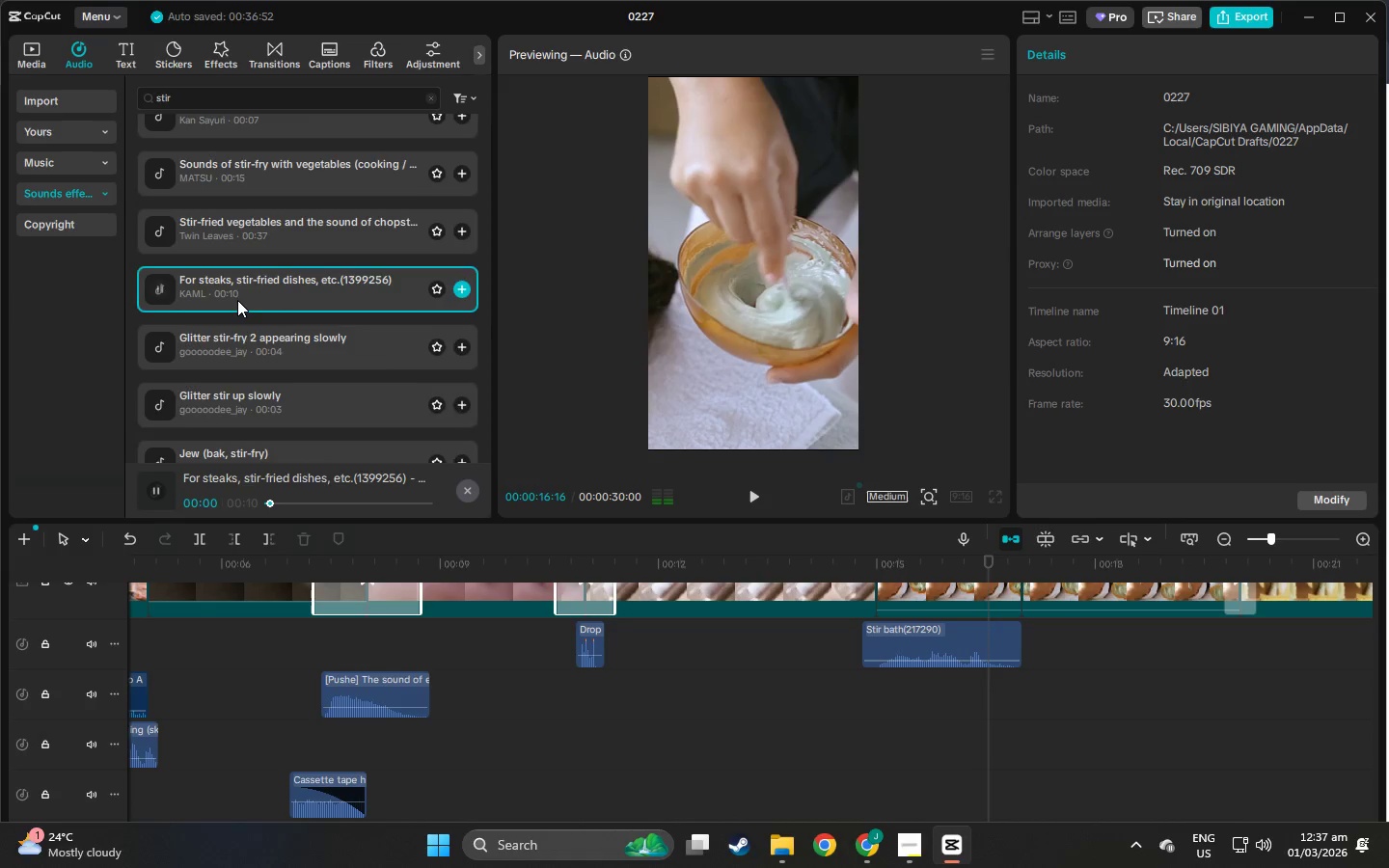 
scroll: coordinate [237, 300], scroll_direction: up, amount: 1.0
 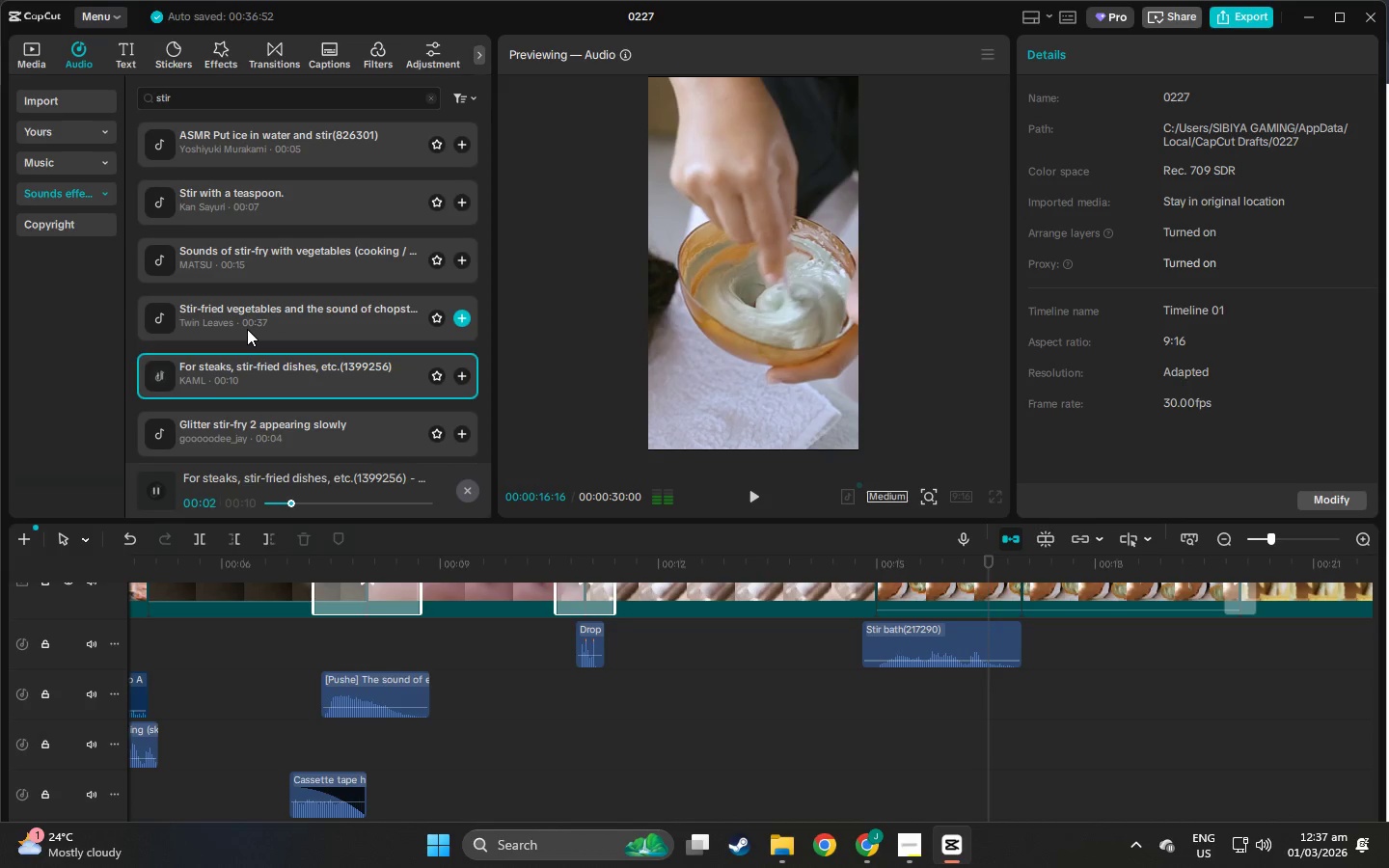 
left_click([247, 329])
 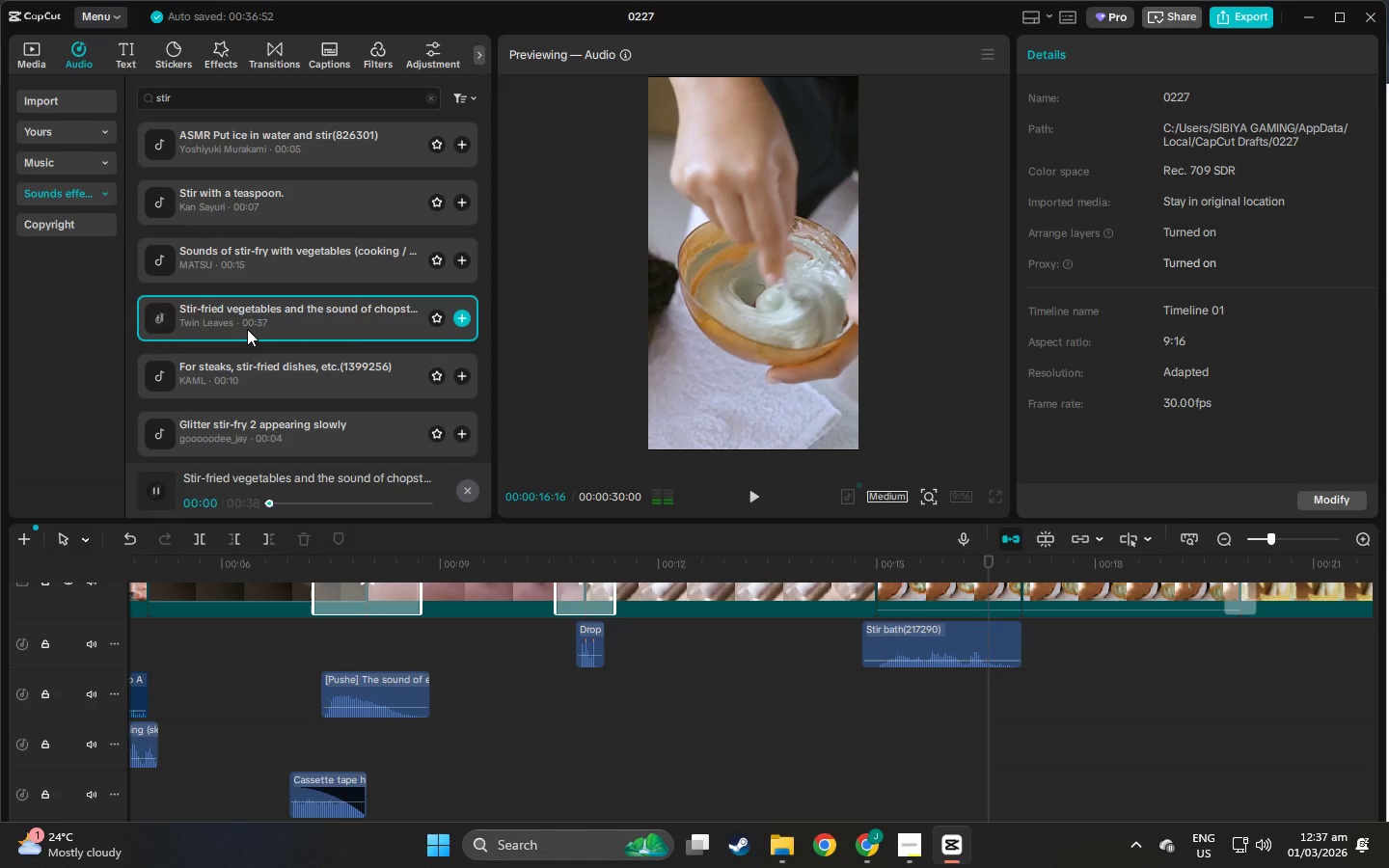 
scroll: coordinate [247, 329], scroll_direction: up, amount: 1.0
 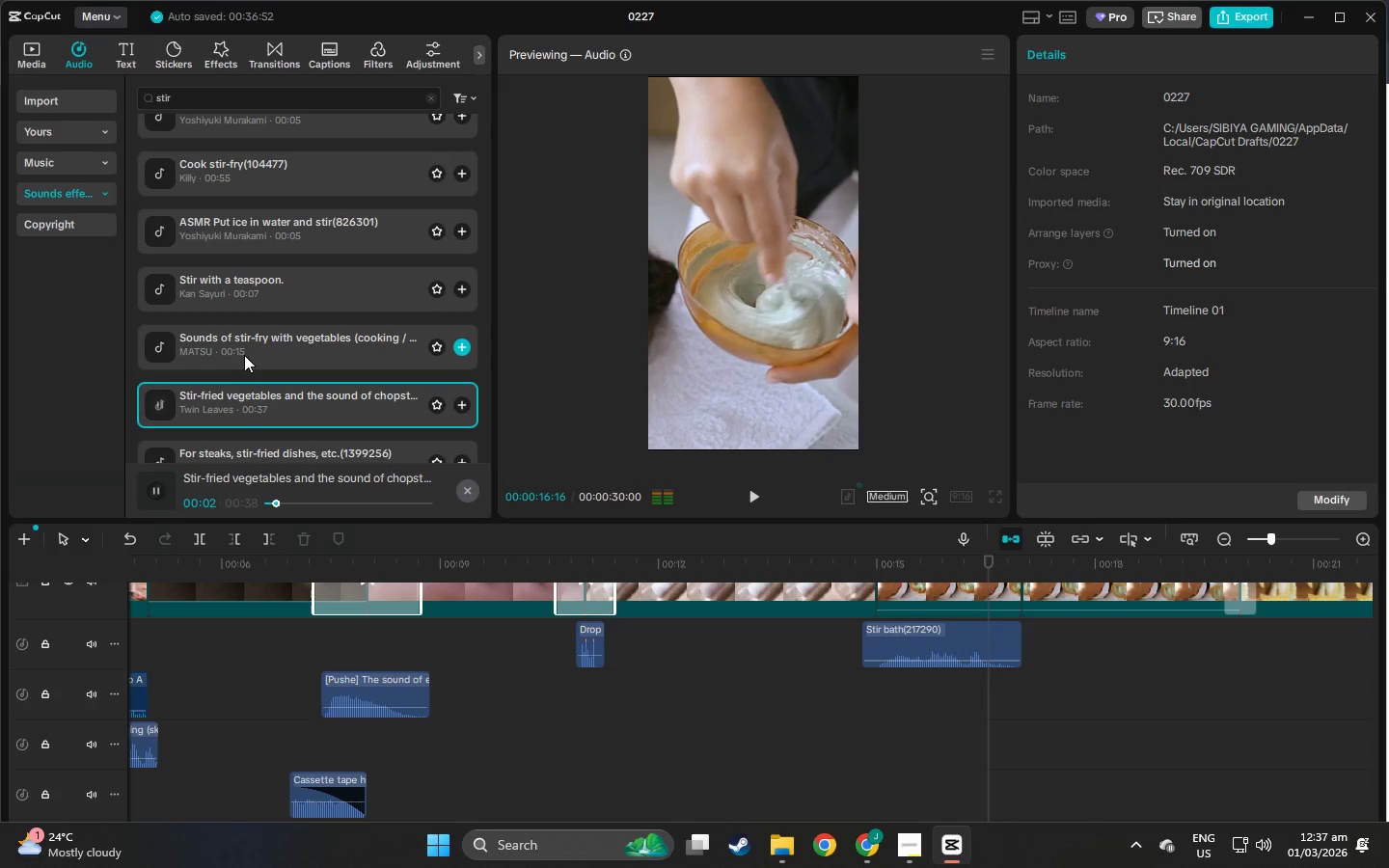 
left_click([244, 355])
 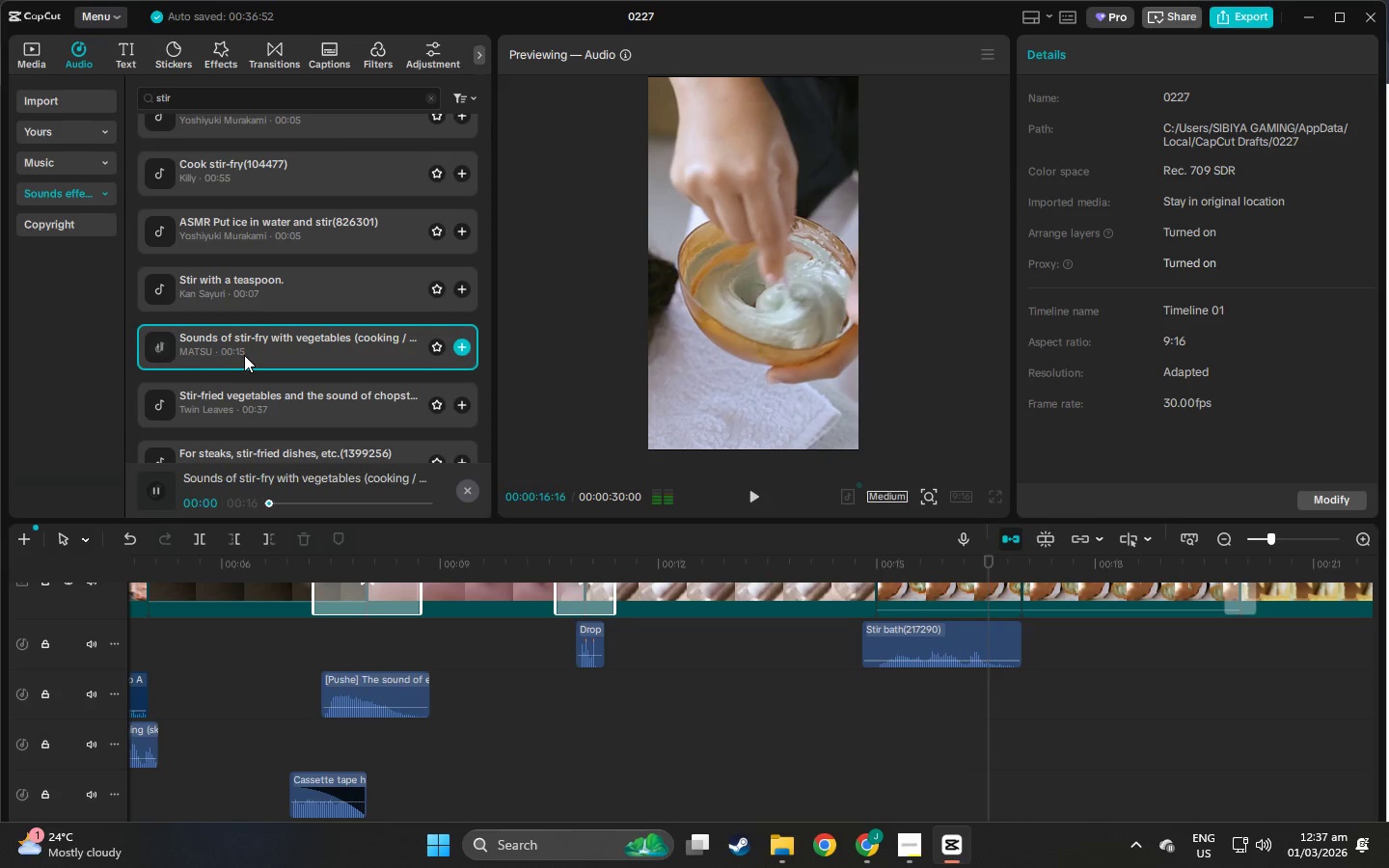 
scroll: coordinate [244, 355], scroll_direction: up, amount: 1.0
 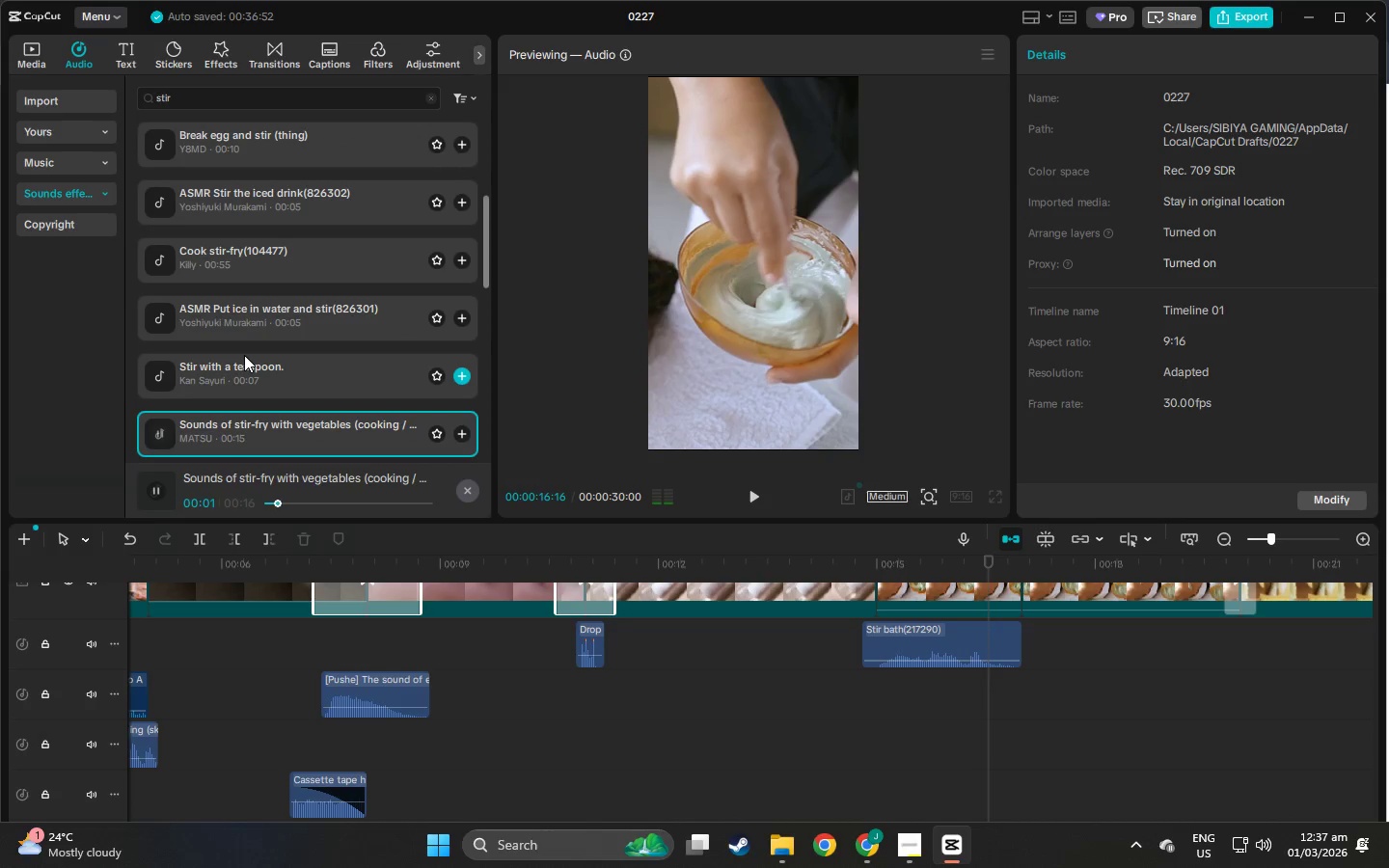 
scroll: coordinate [244, 355], scroll_direction: down, amount: 1.0
 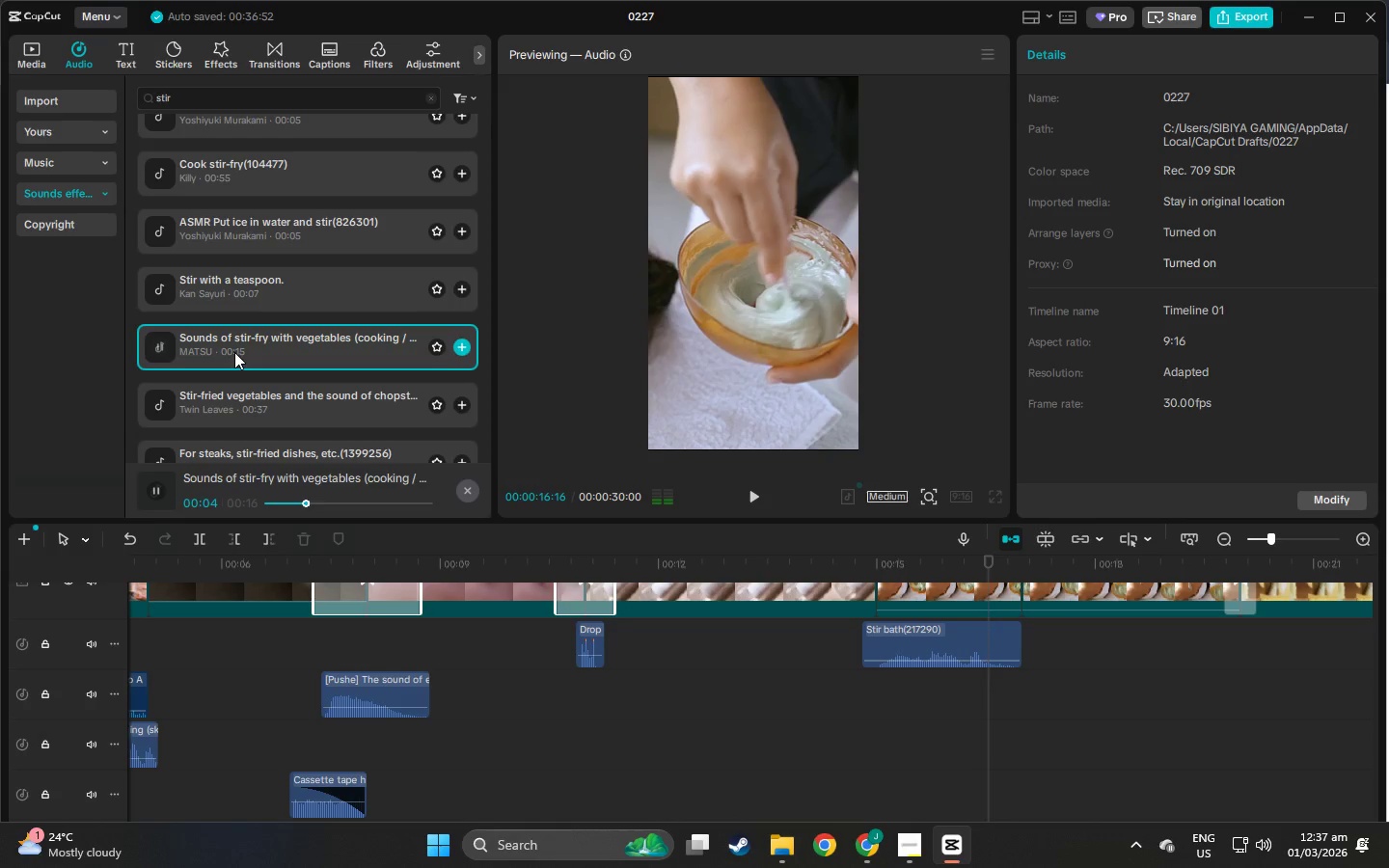 
left_click_drag(start_coordinate=[222, 348], to_coordinate=[869, 697])
 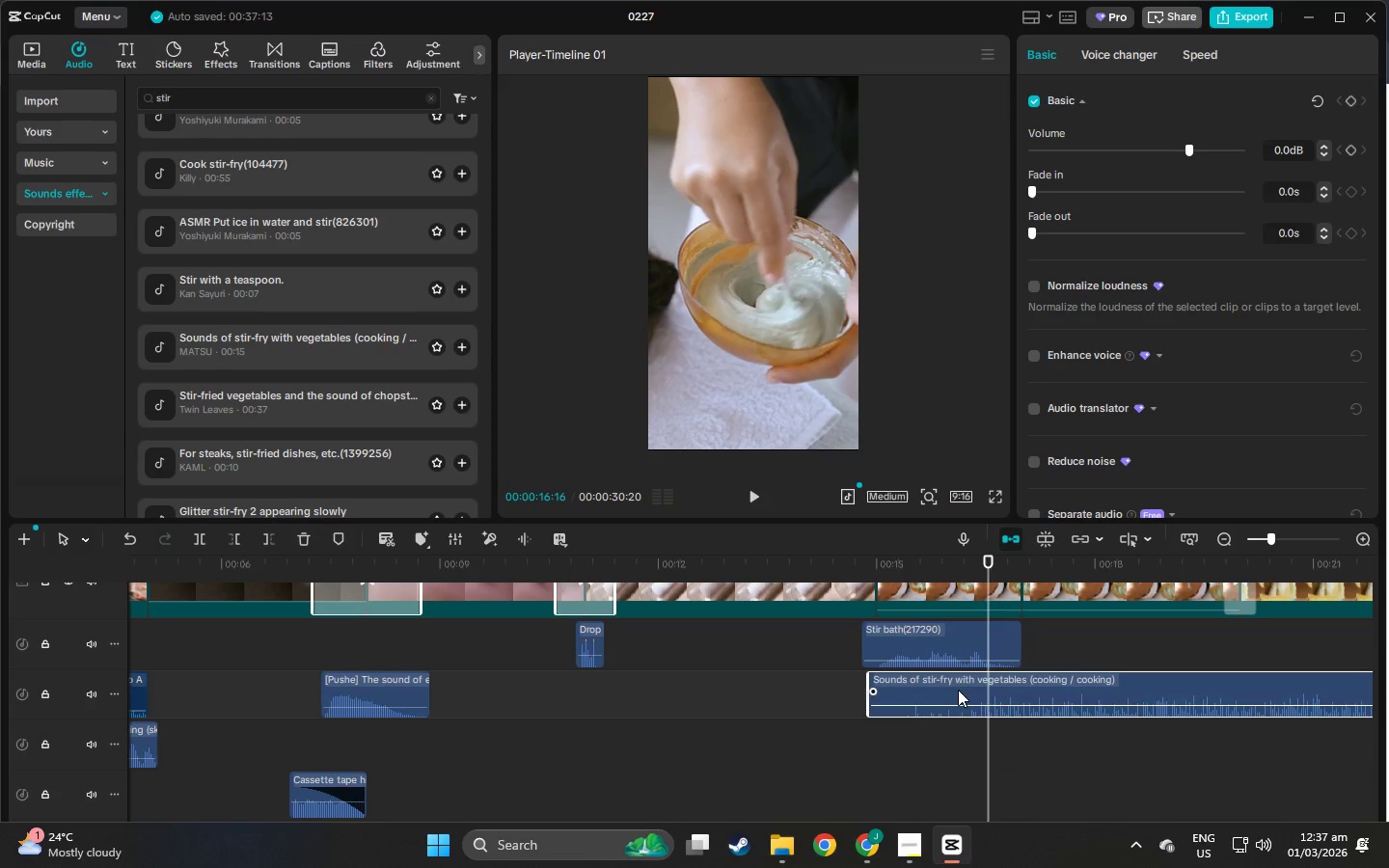 
left_click_drag(start_coordinate=[961, 684], to_coordinate=[886, 684])
 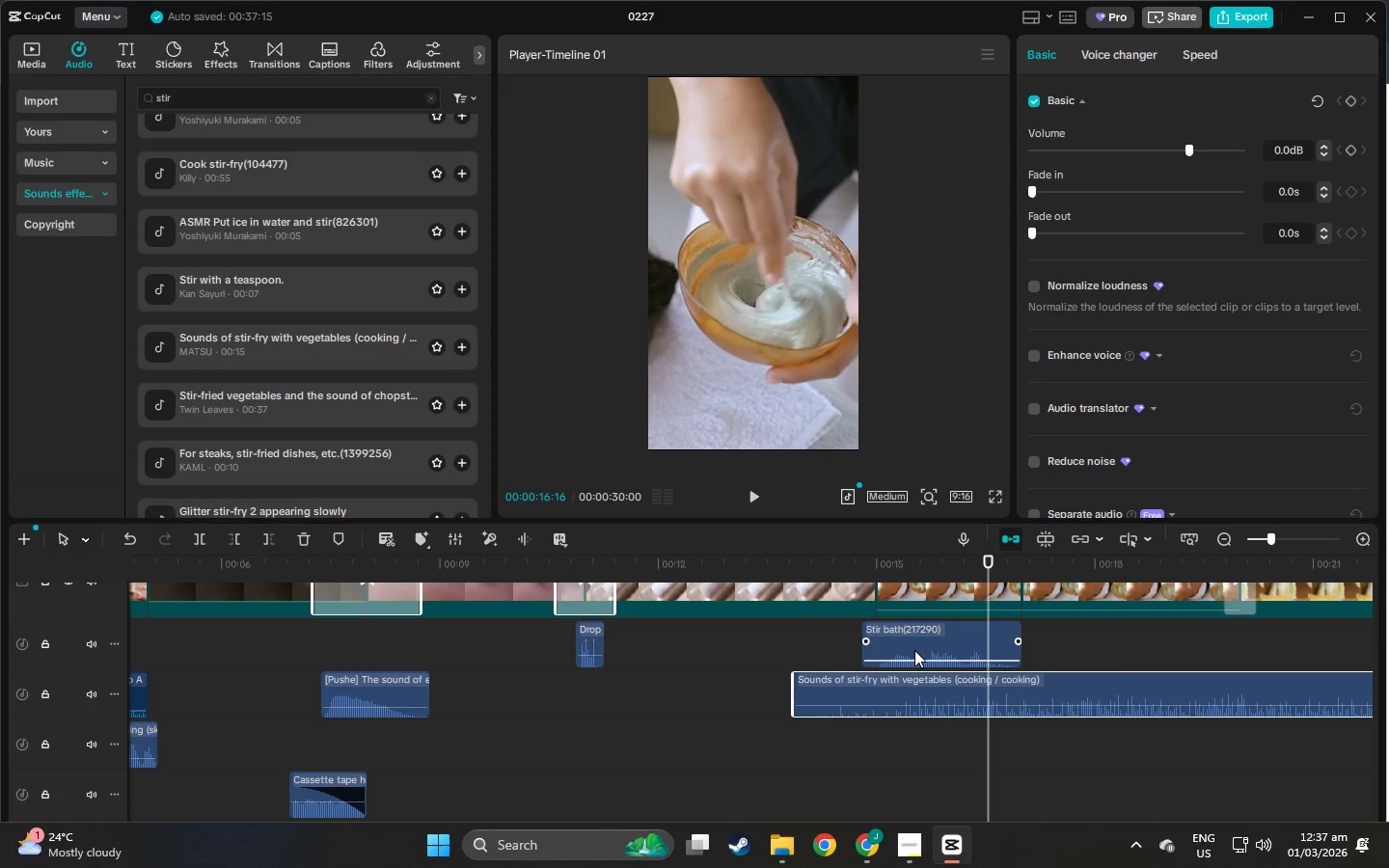 
left_click([916, 633])
 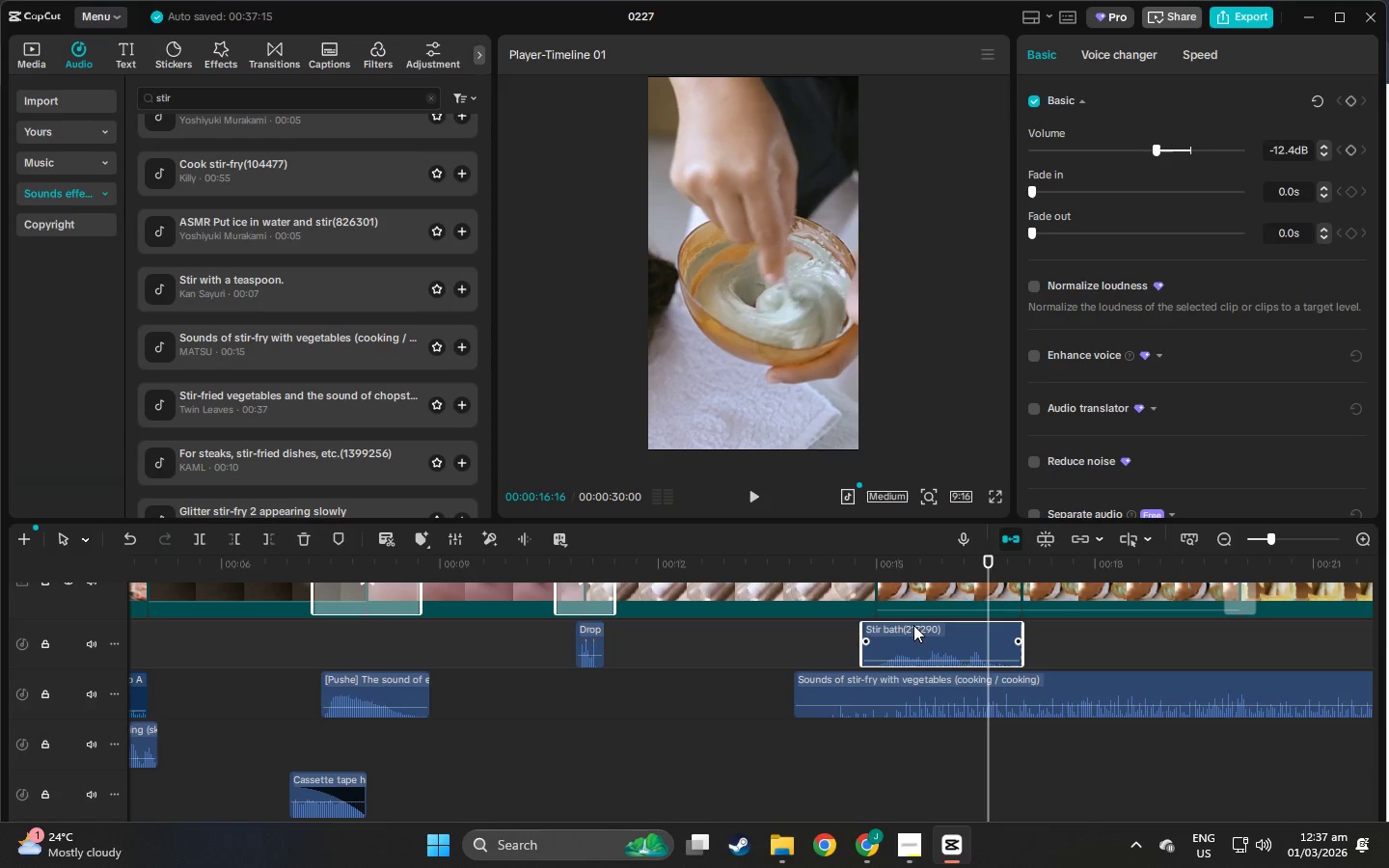 
key(Delete)
 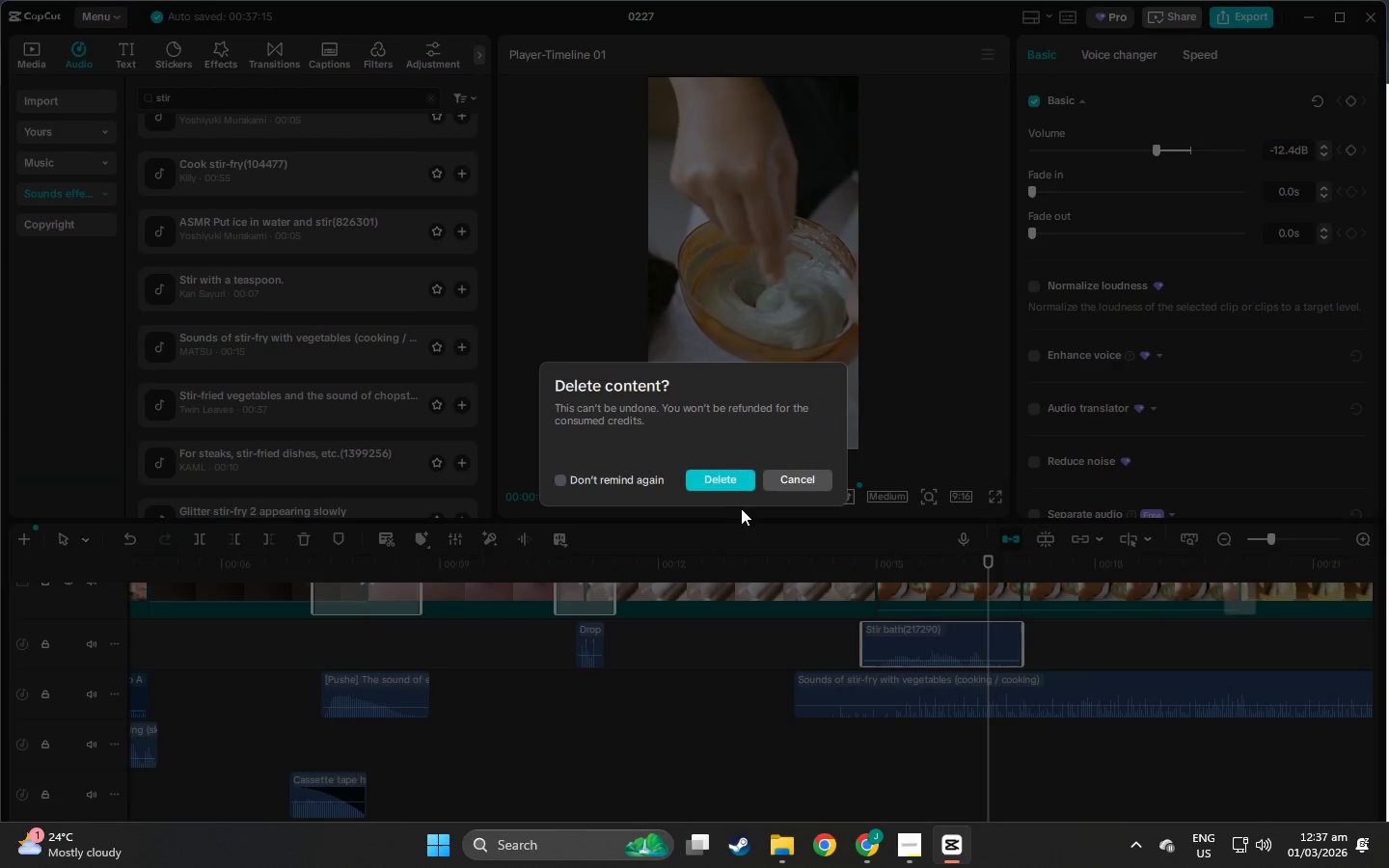 
left_click([726, 482])
 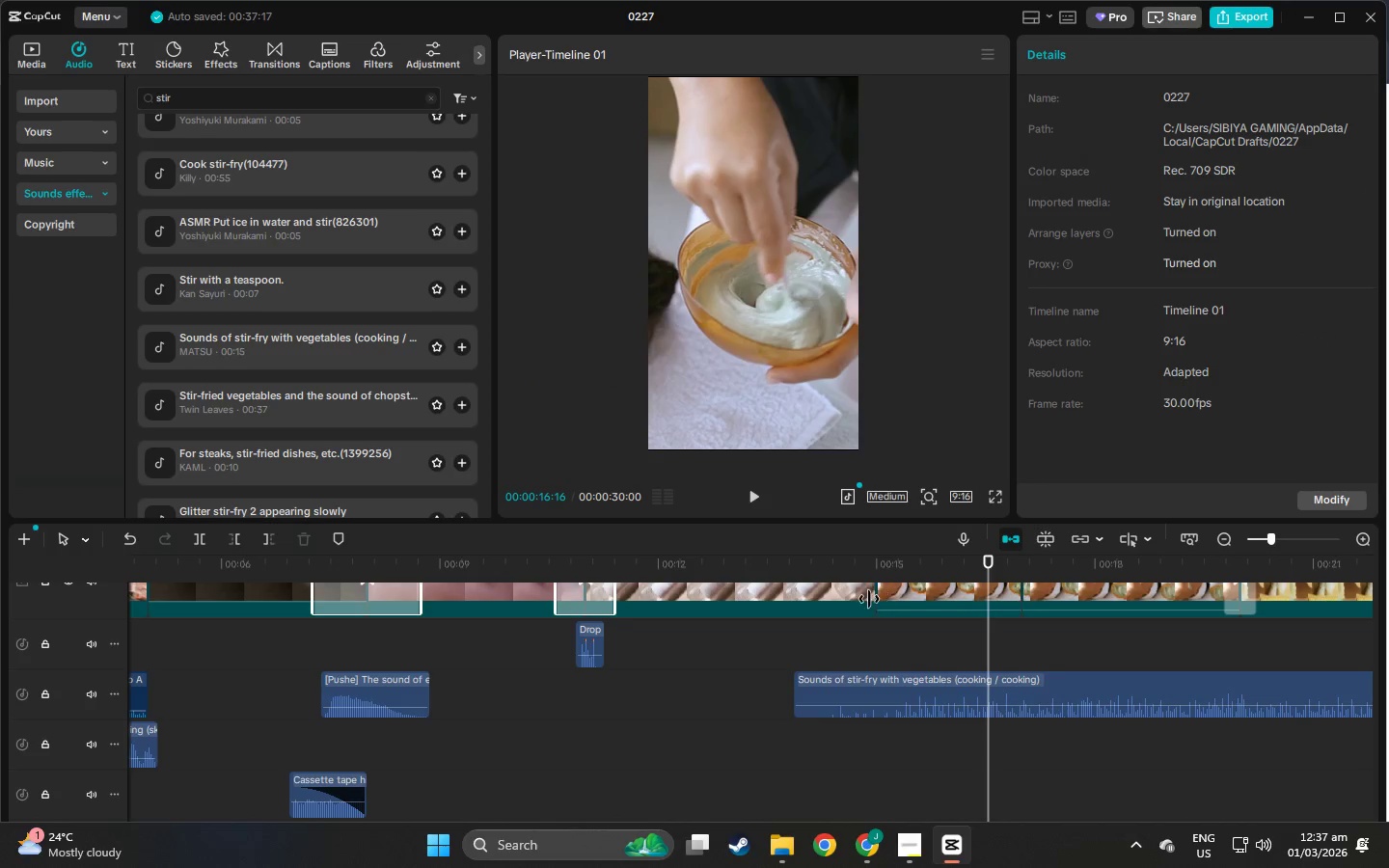 
left_click([832, 576])
 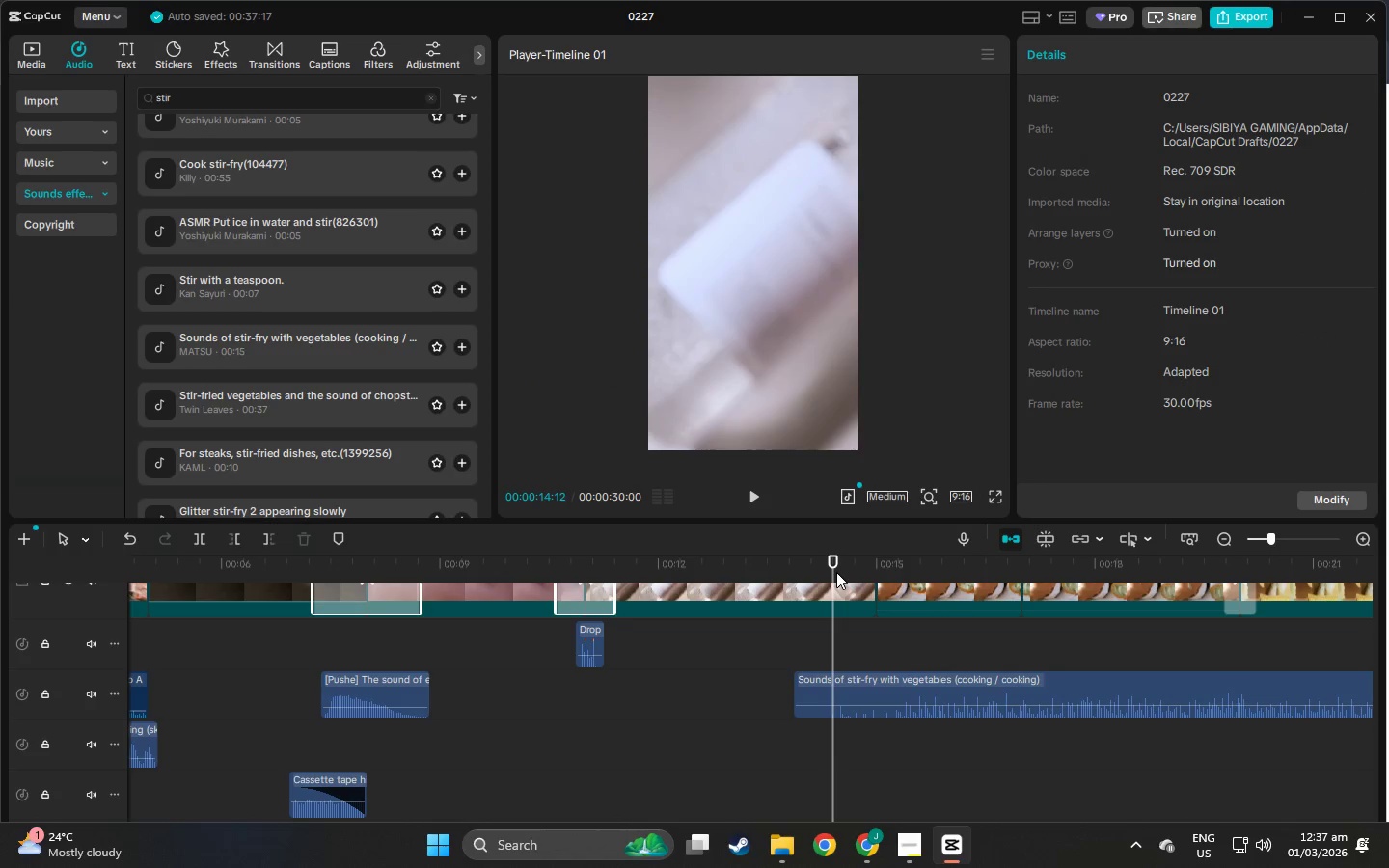 
key(Space)
 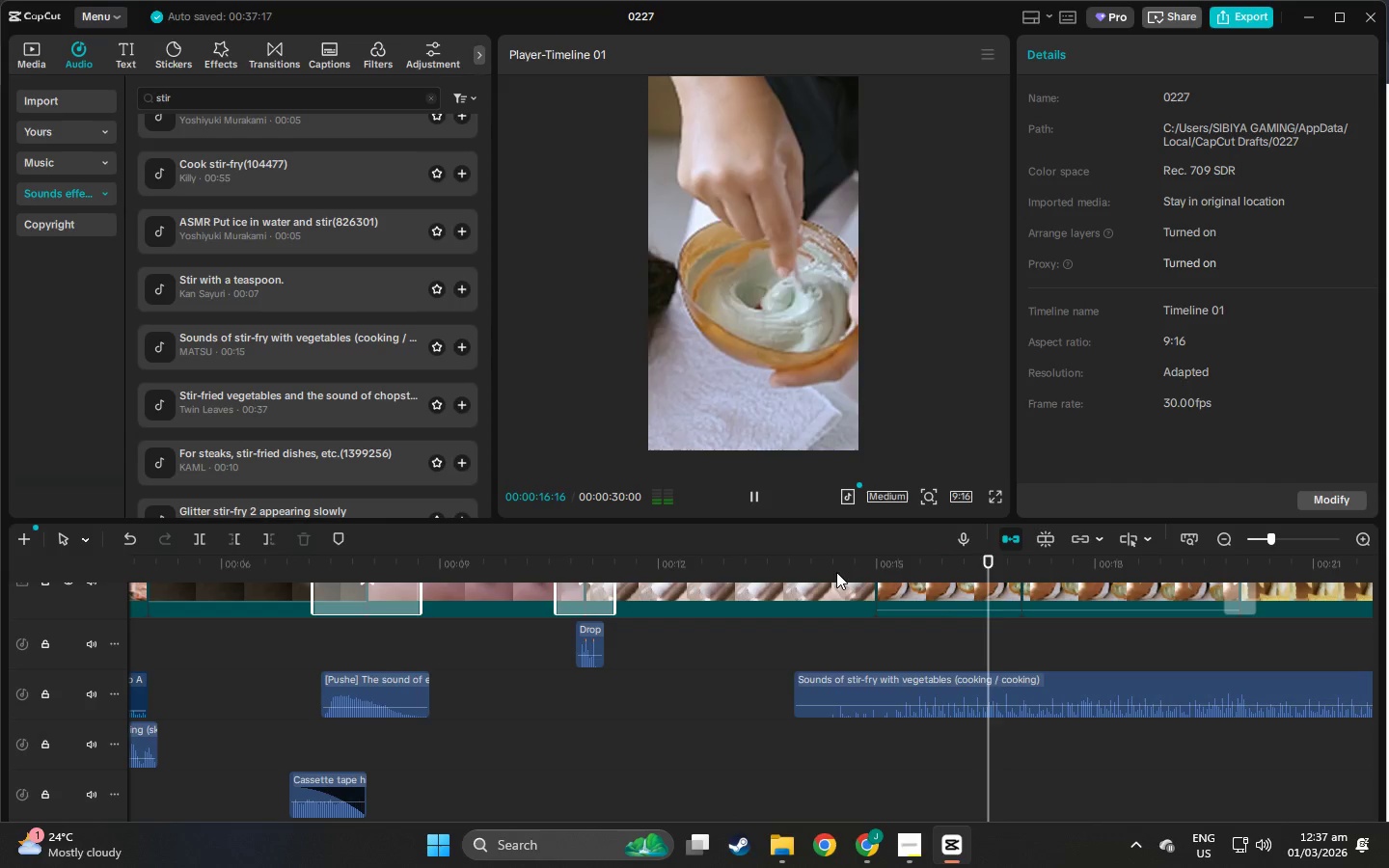 
key(Space)
 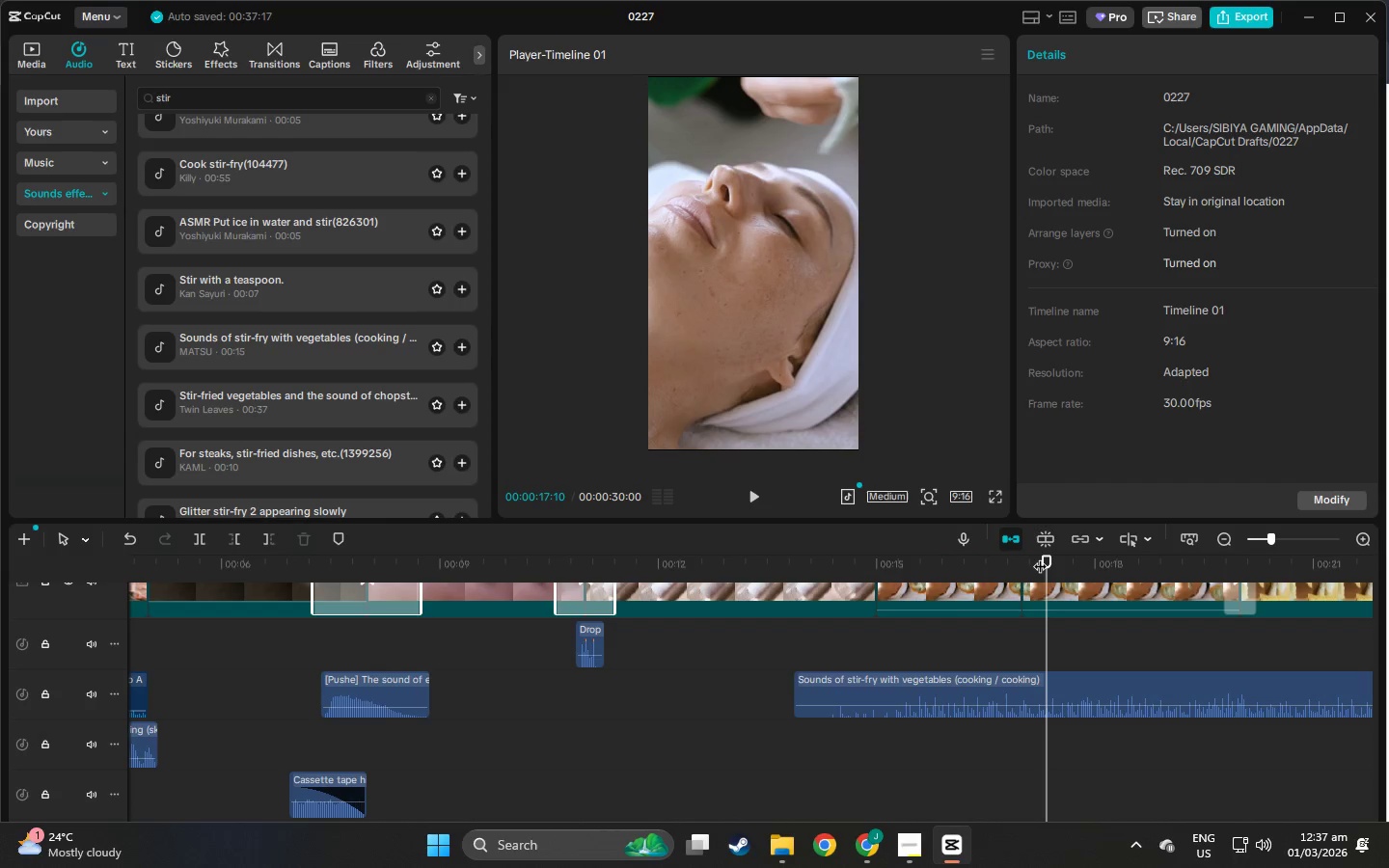 
left_click_drag(start_coordinate=[1048, 559], to_coordinate=[1021, 555])
 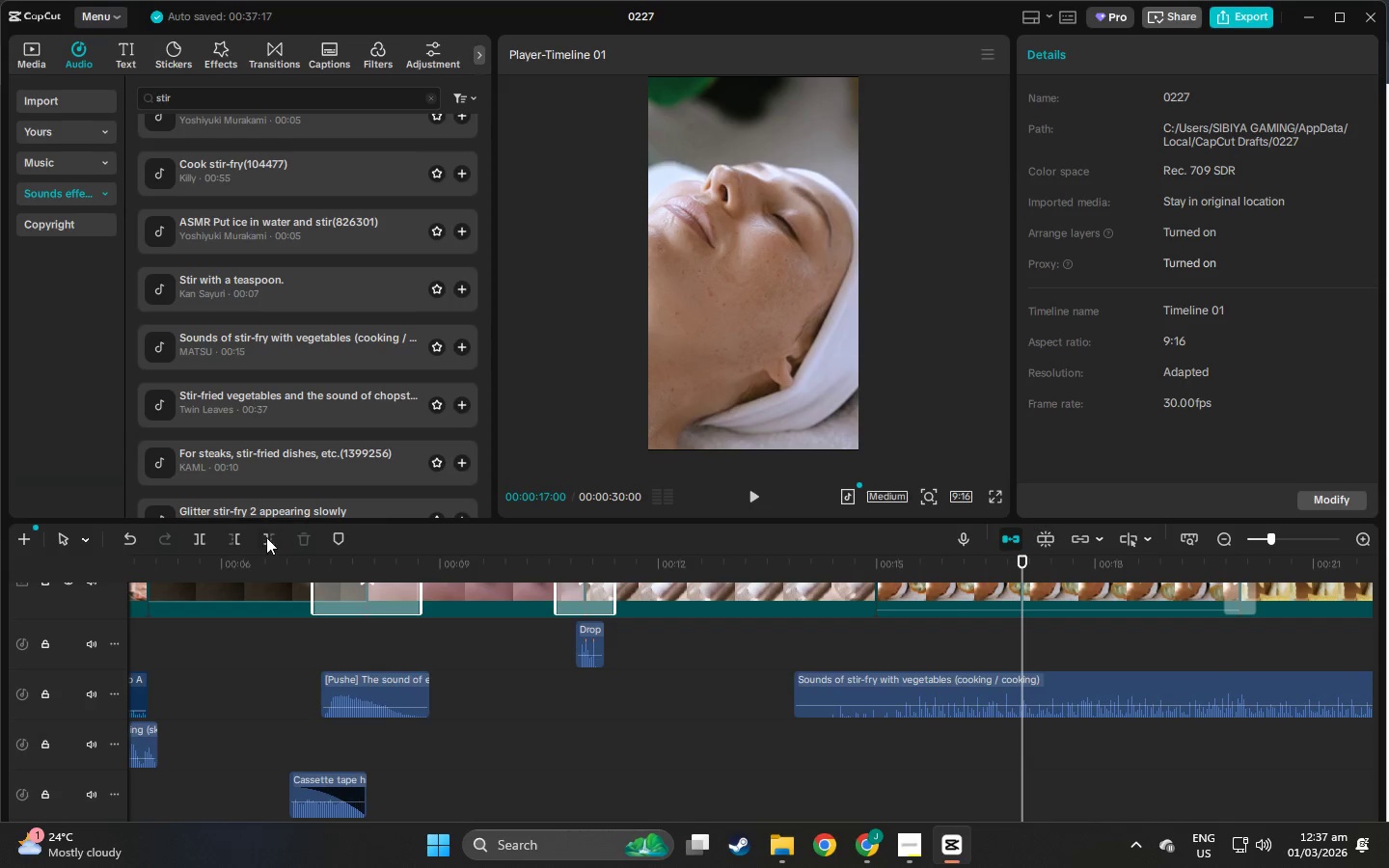 
left_click([274, 540])
 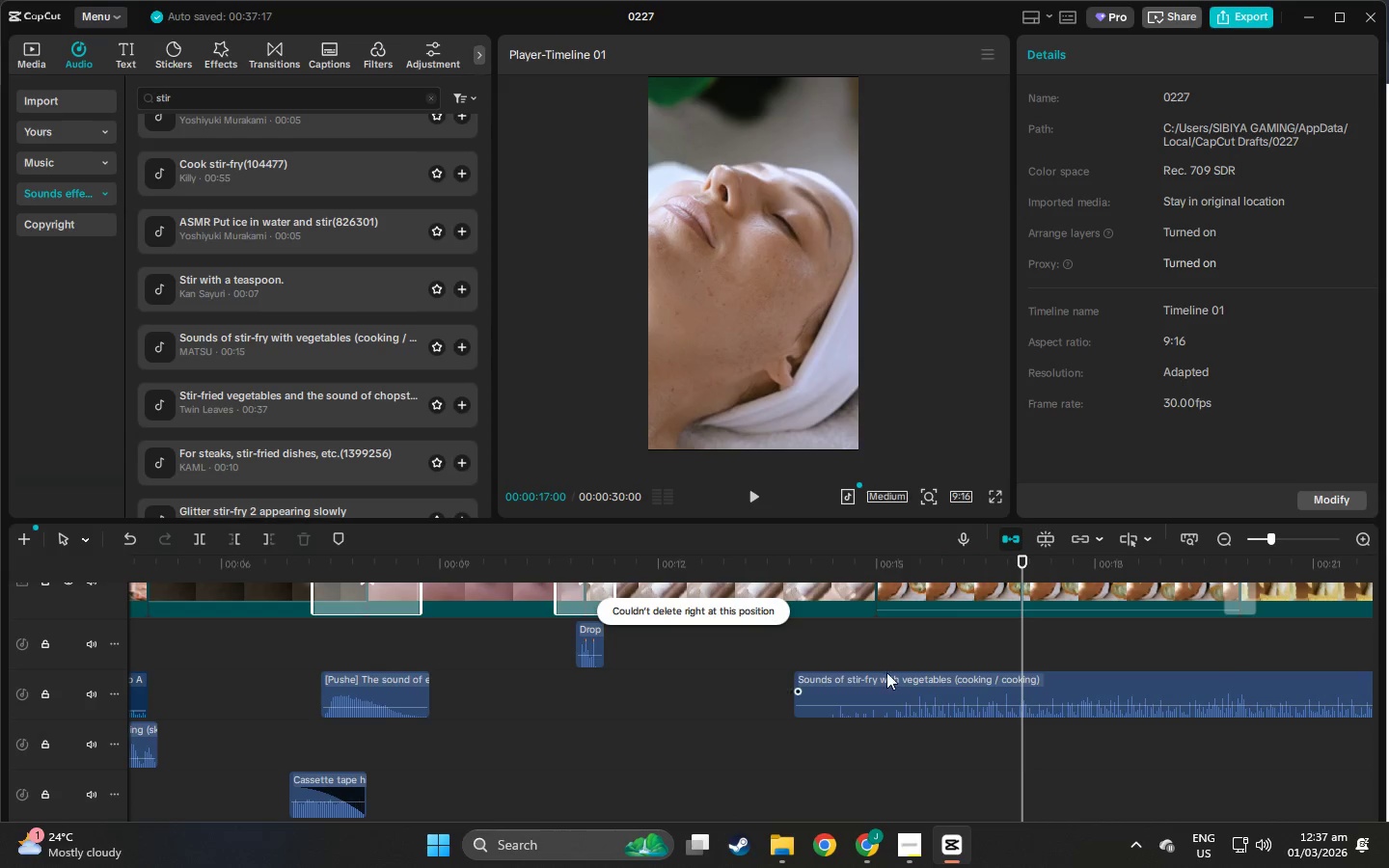 
left_click([943, 676])
 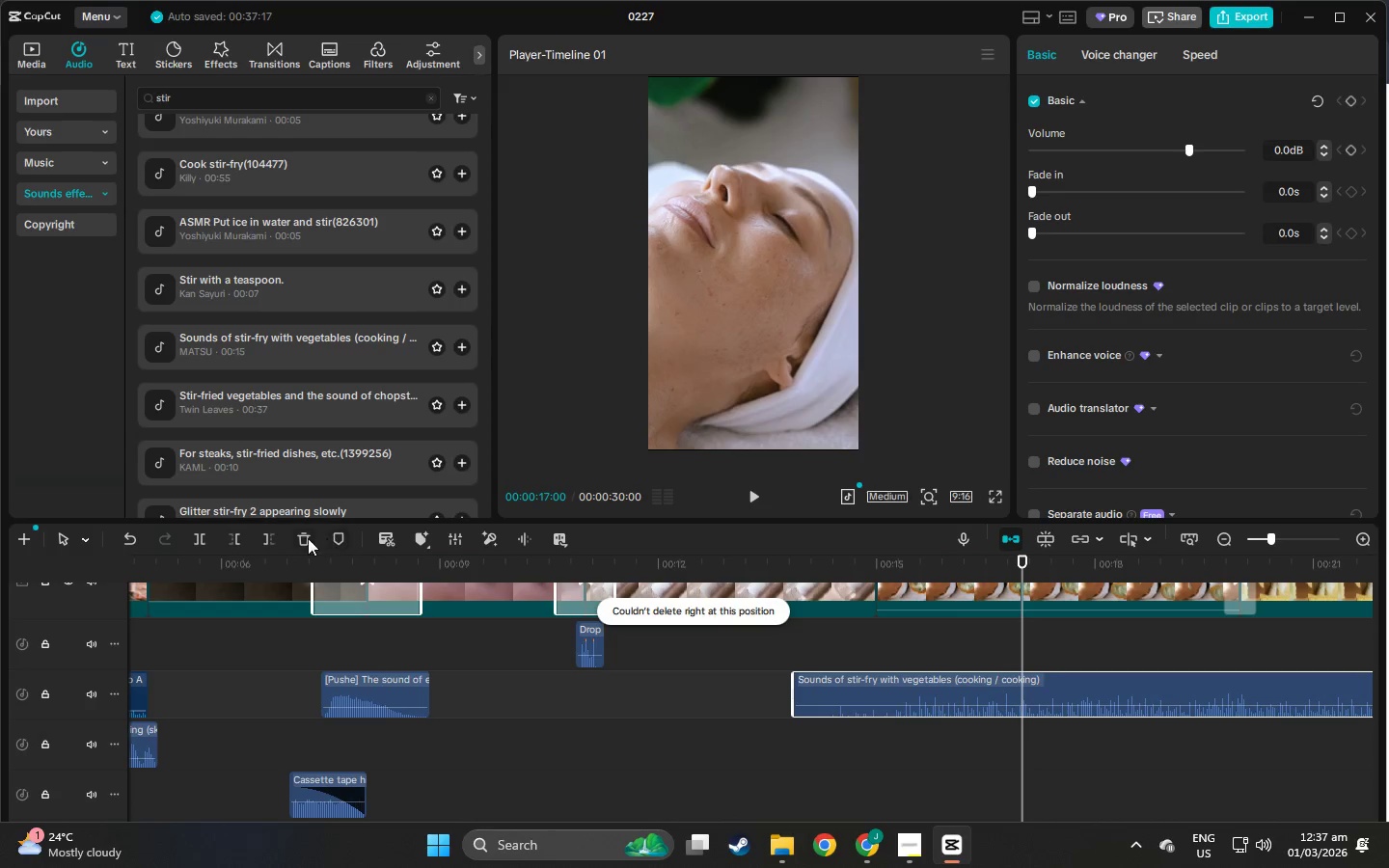 
left_click([268, 538])
 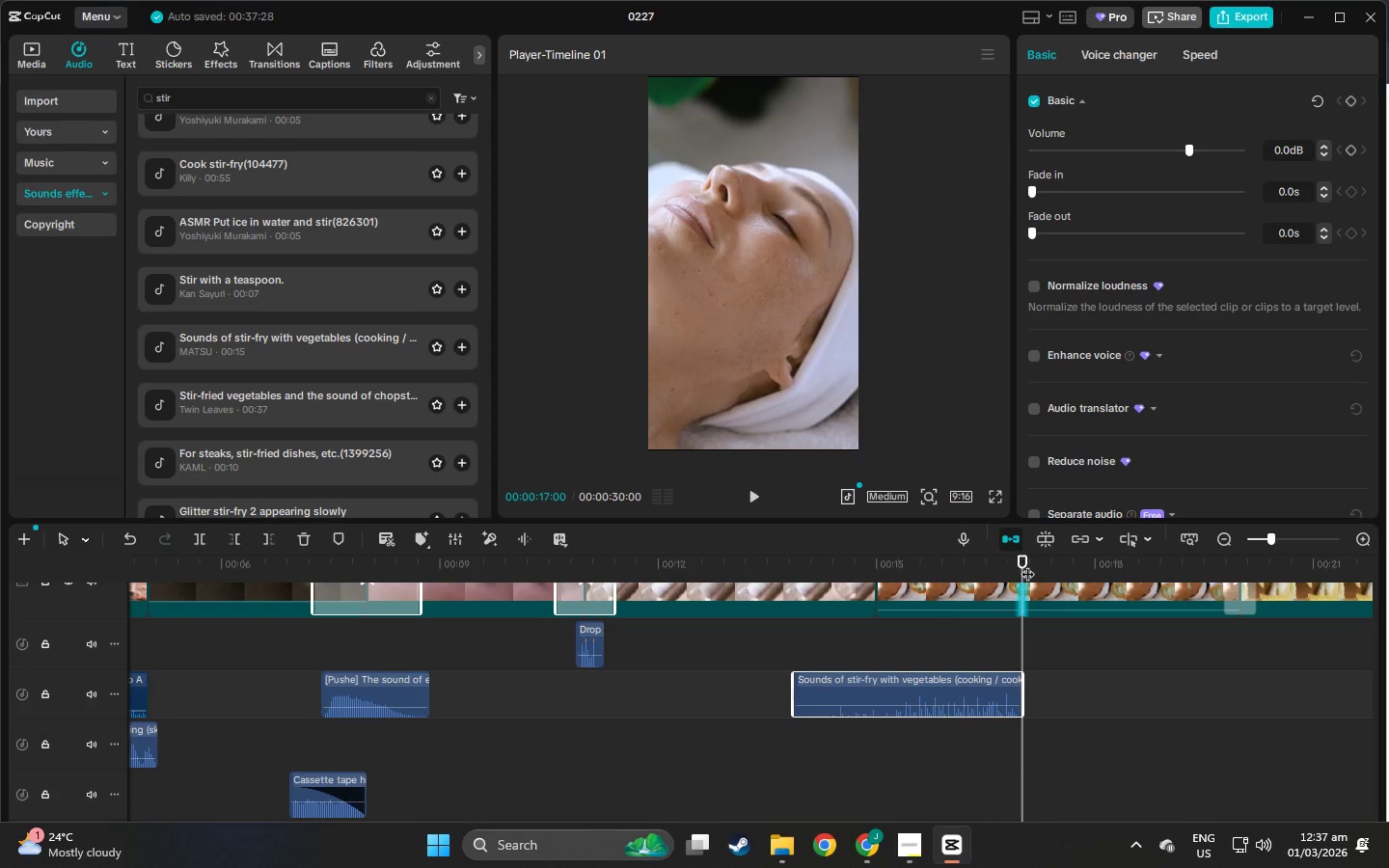 
left_click_drag(start_coordinate=[1027, 564], to_coordinate=[876, 572])
 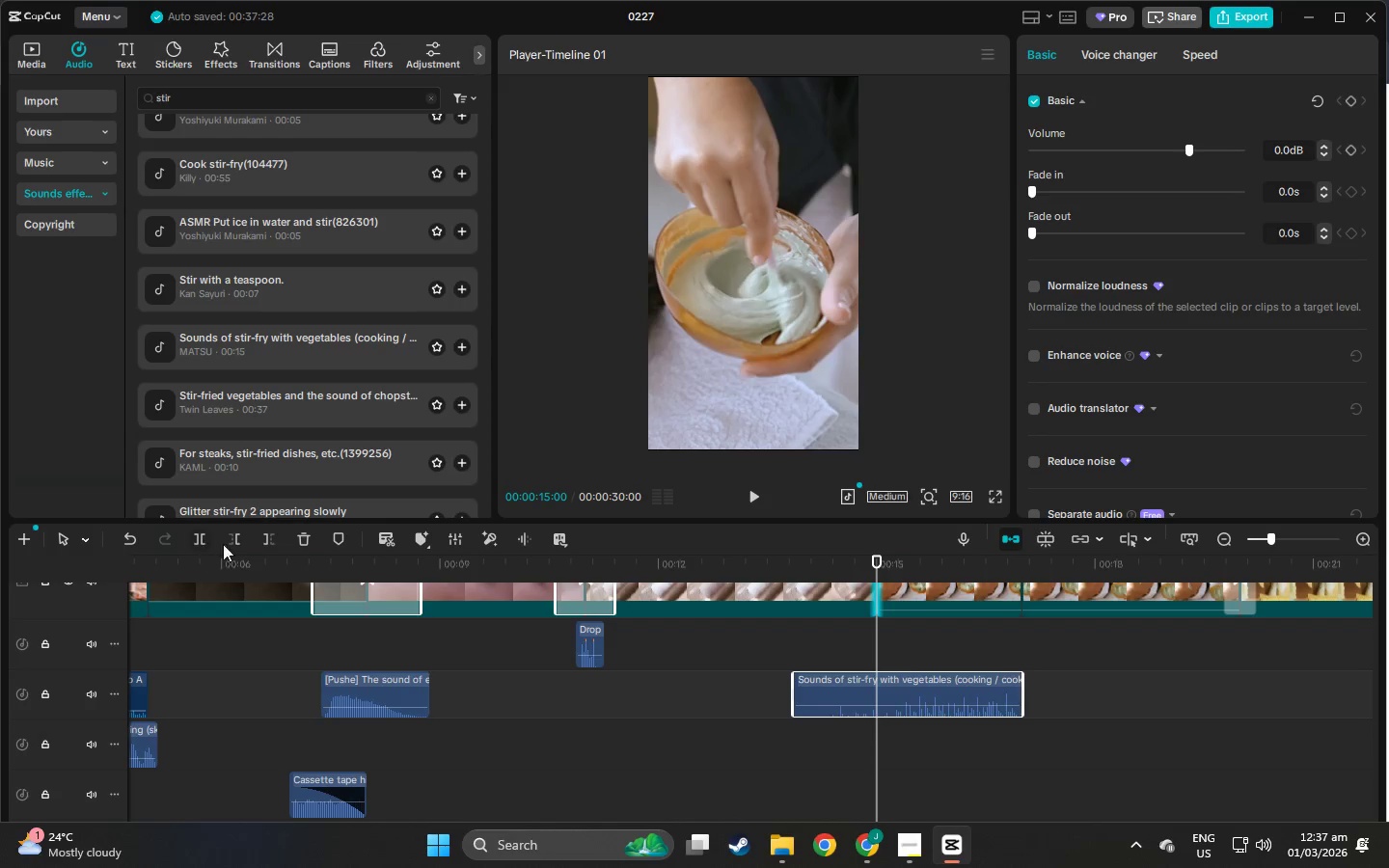 
left_click([237, 542])
 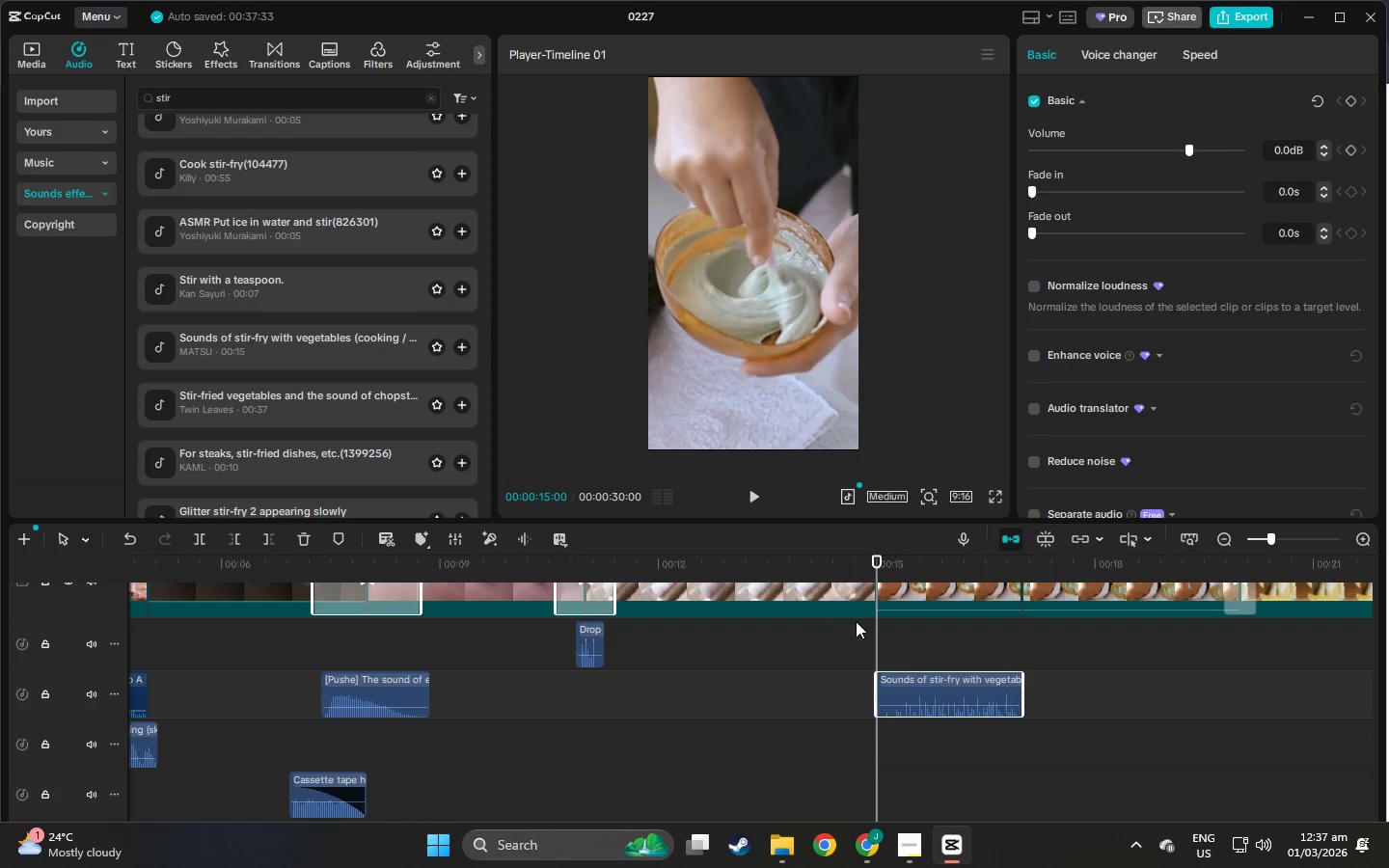 
key(Space)
 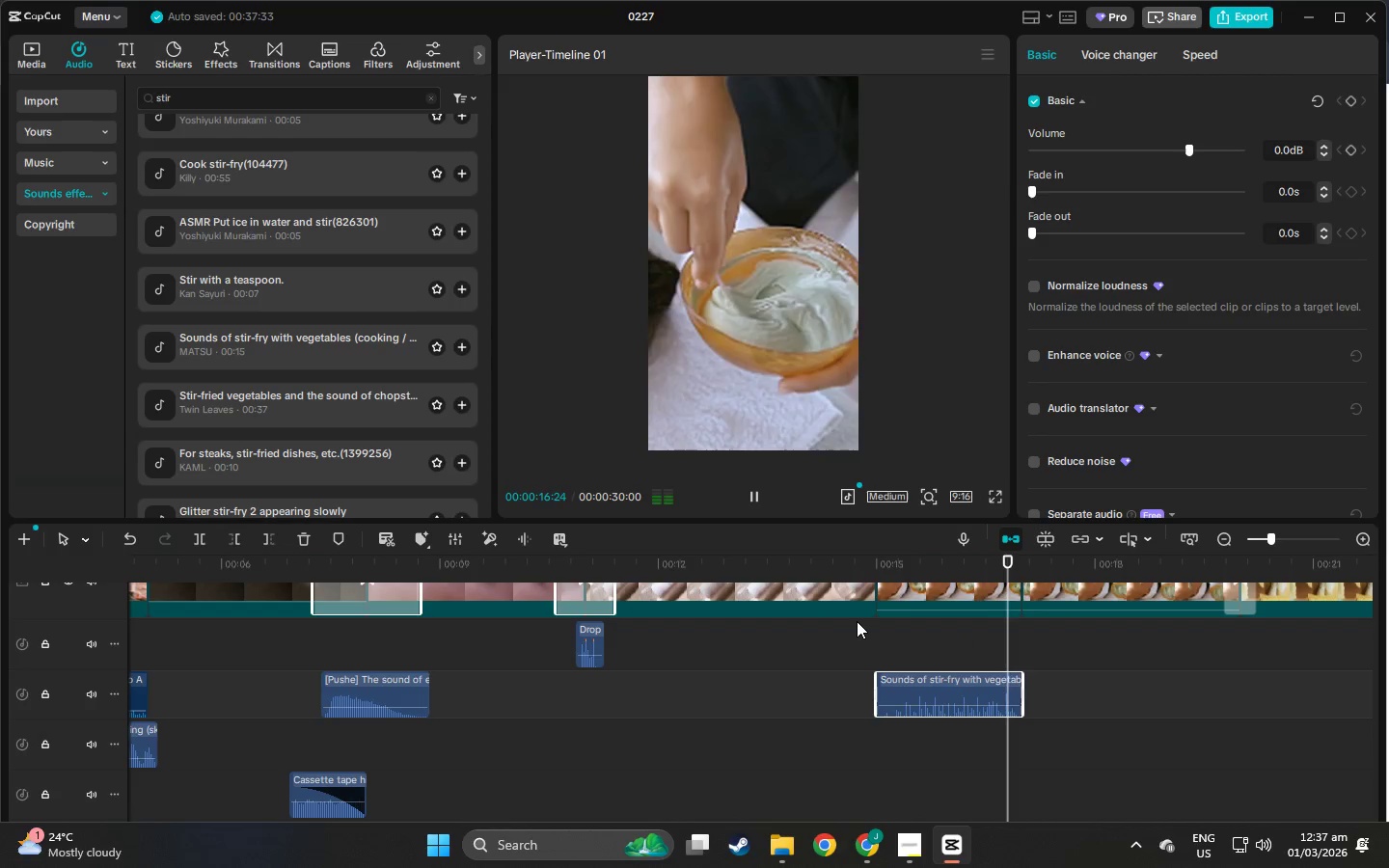 
key(Space)
 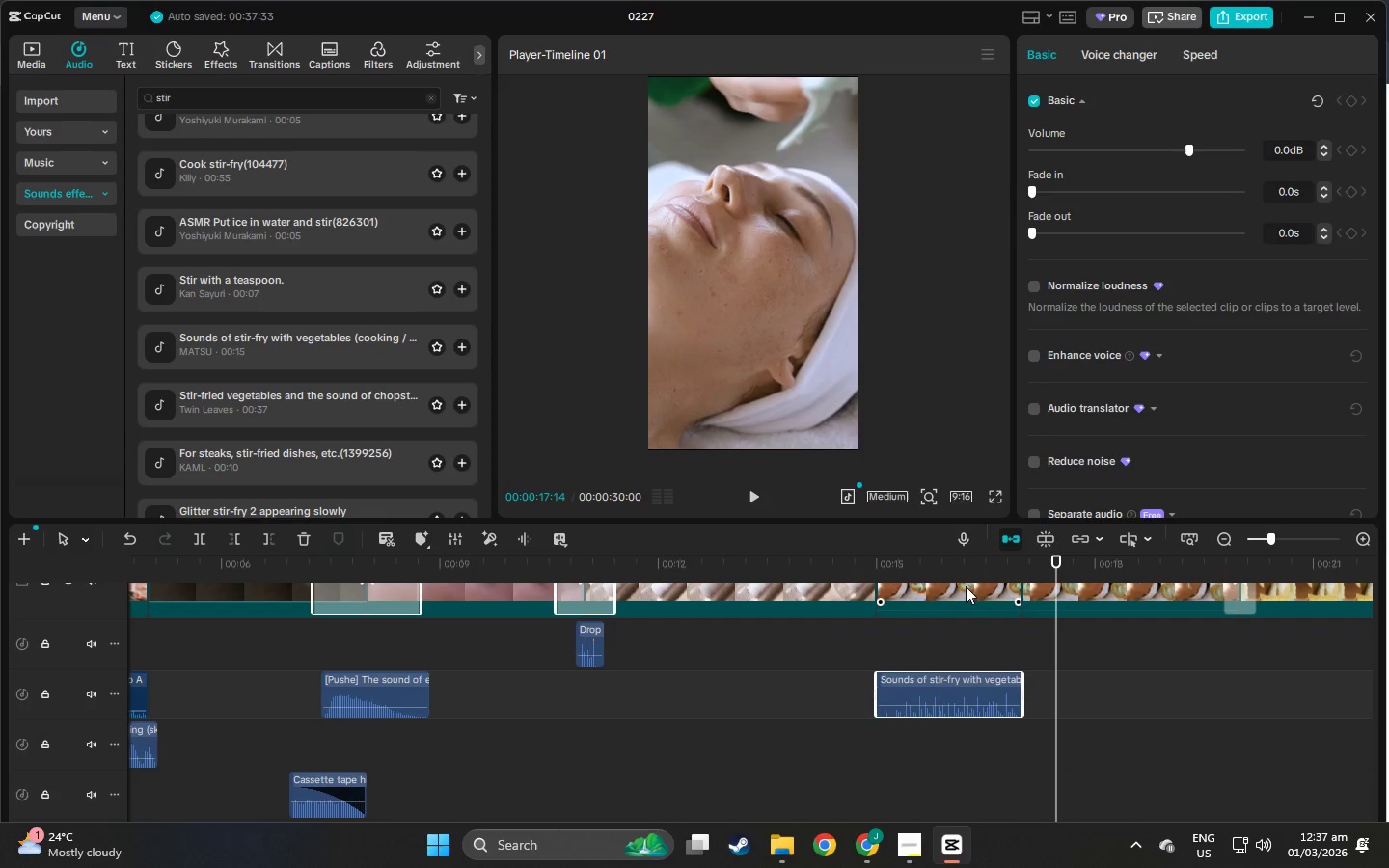 
wait(17.56)
 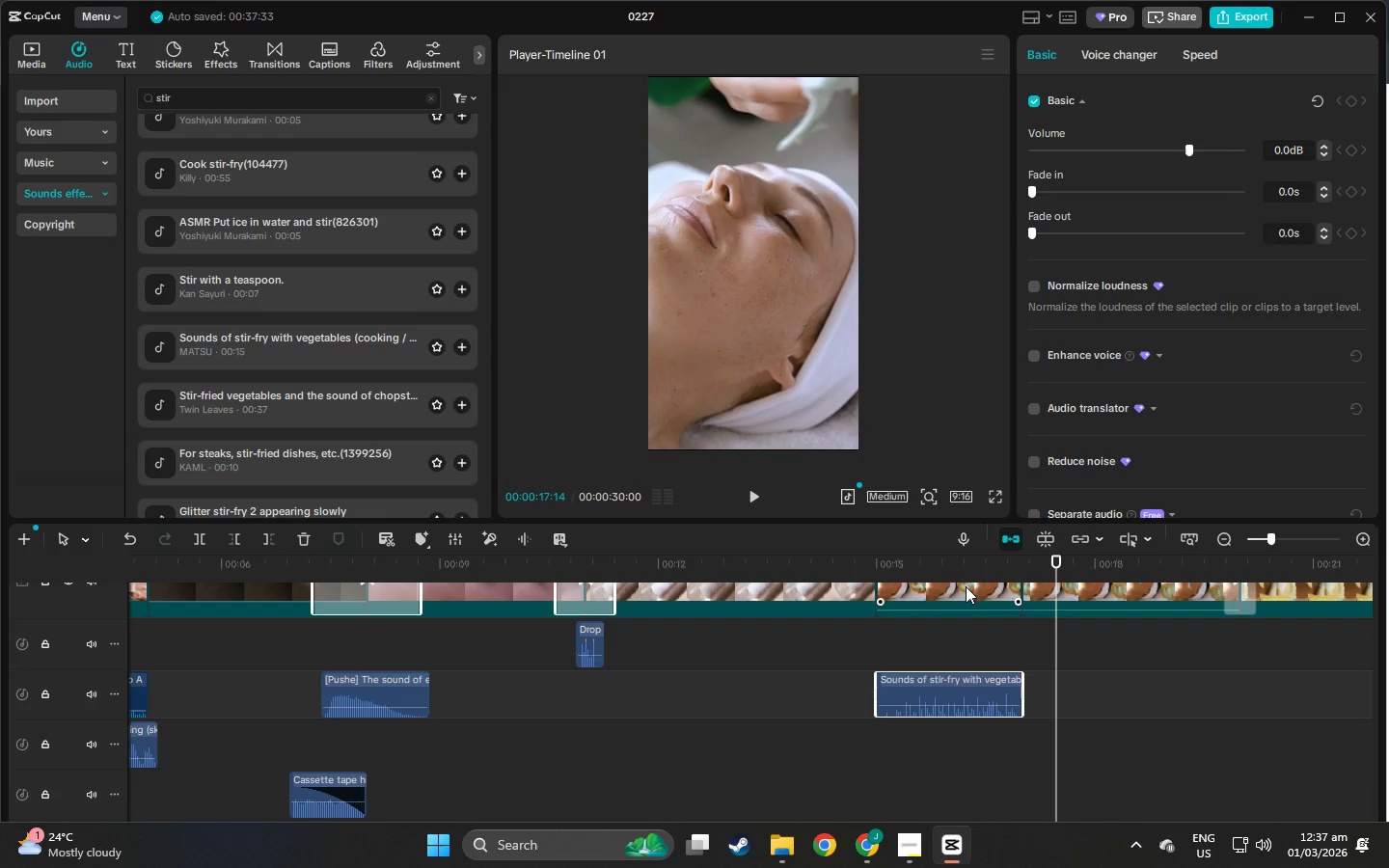 
left_click([971, 697])
 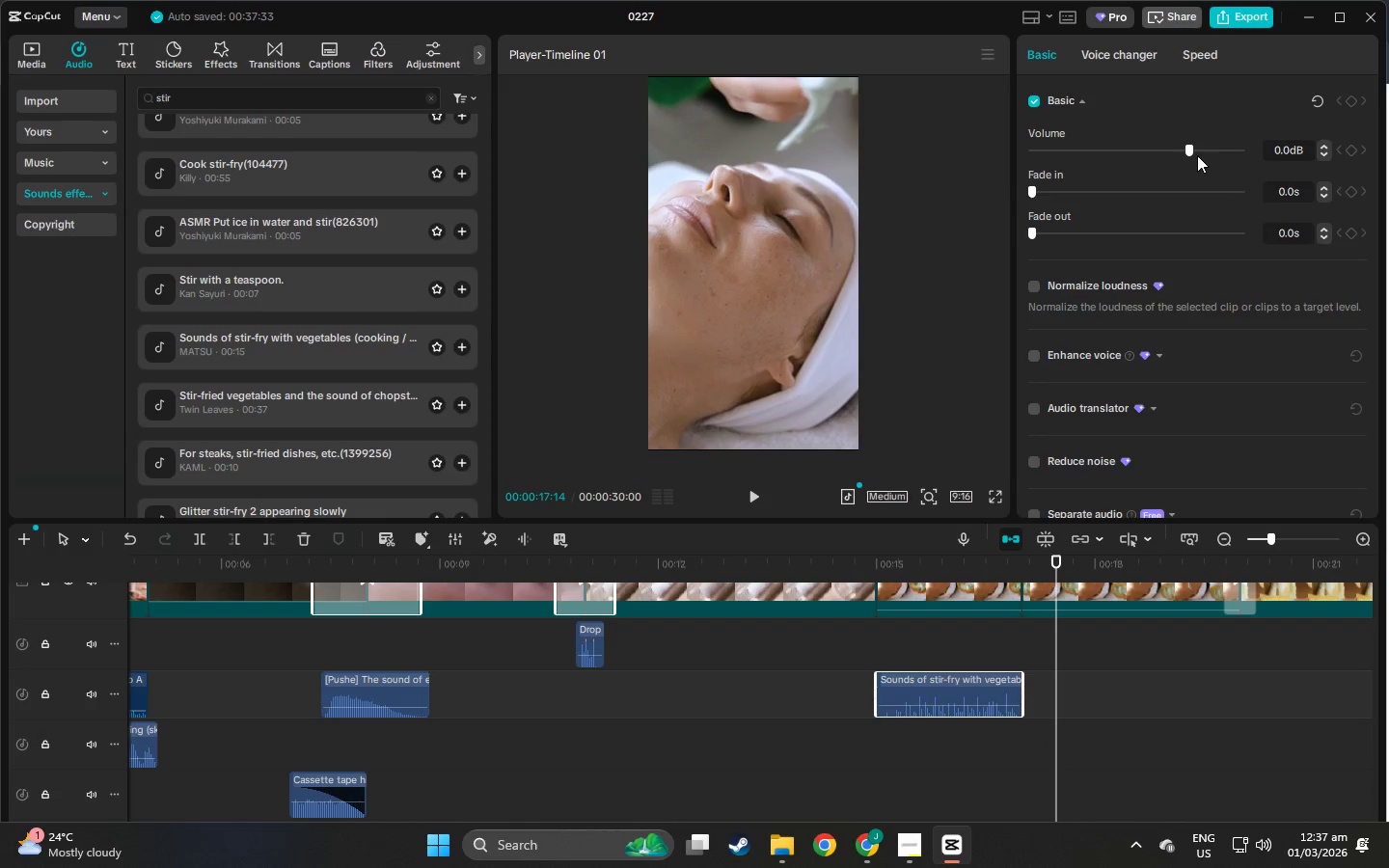 
left_click_drag(start_coordinate=[1177, 149], to_coordinate=[1171, 150])
 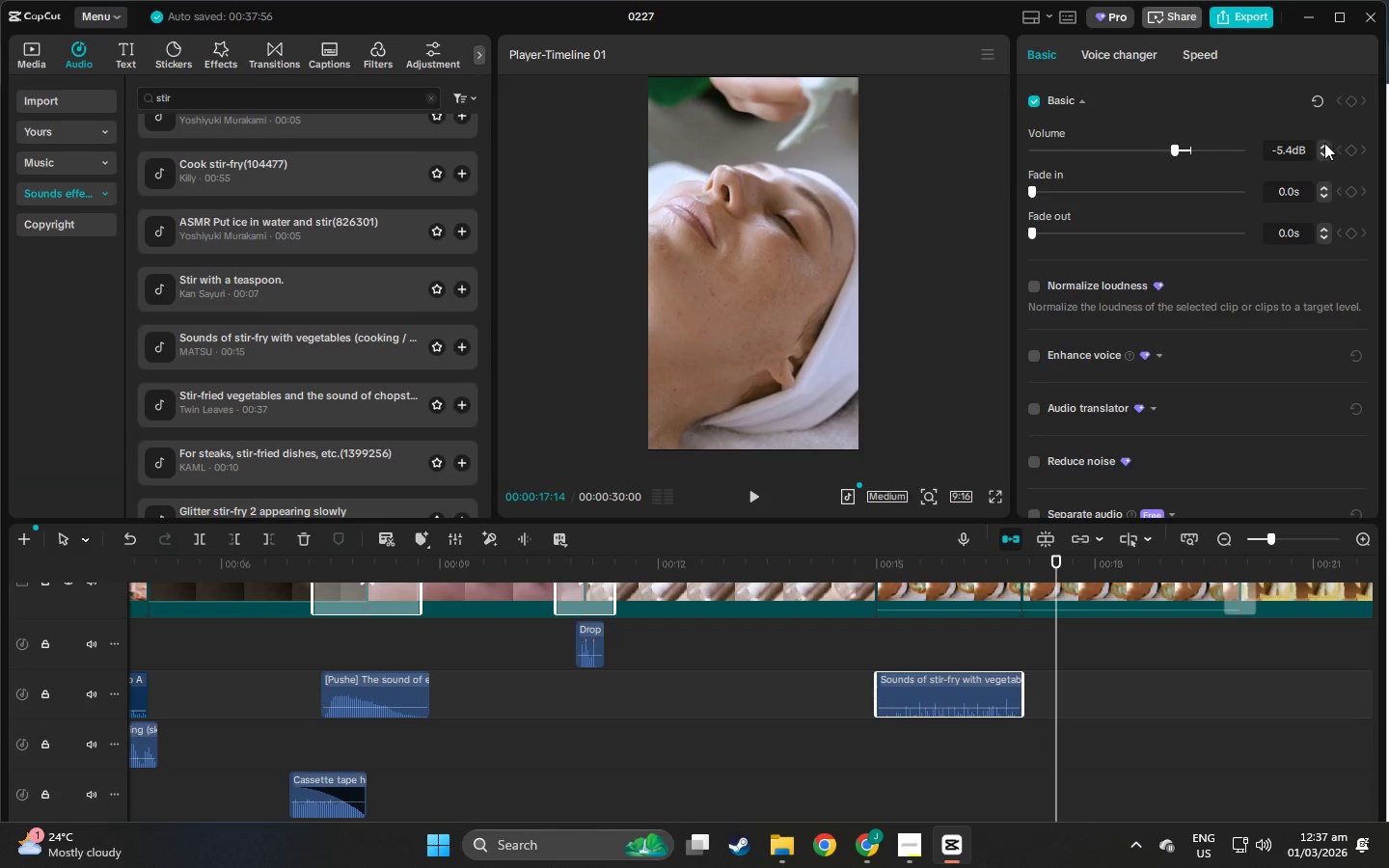 
double_click([1324, 142])
 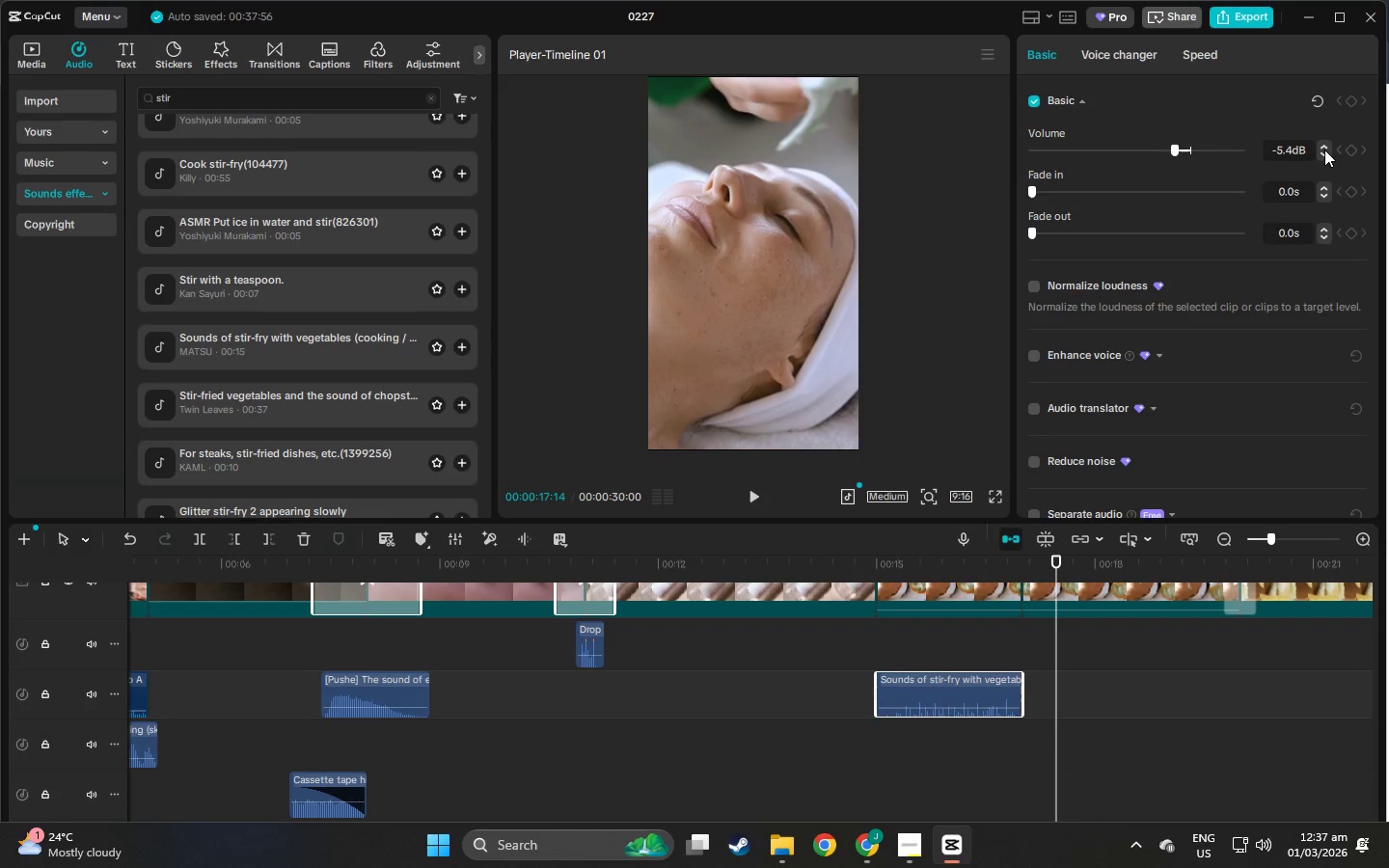 
double_click([1324, 149])
 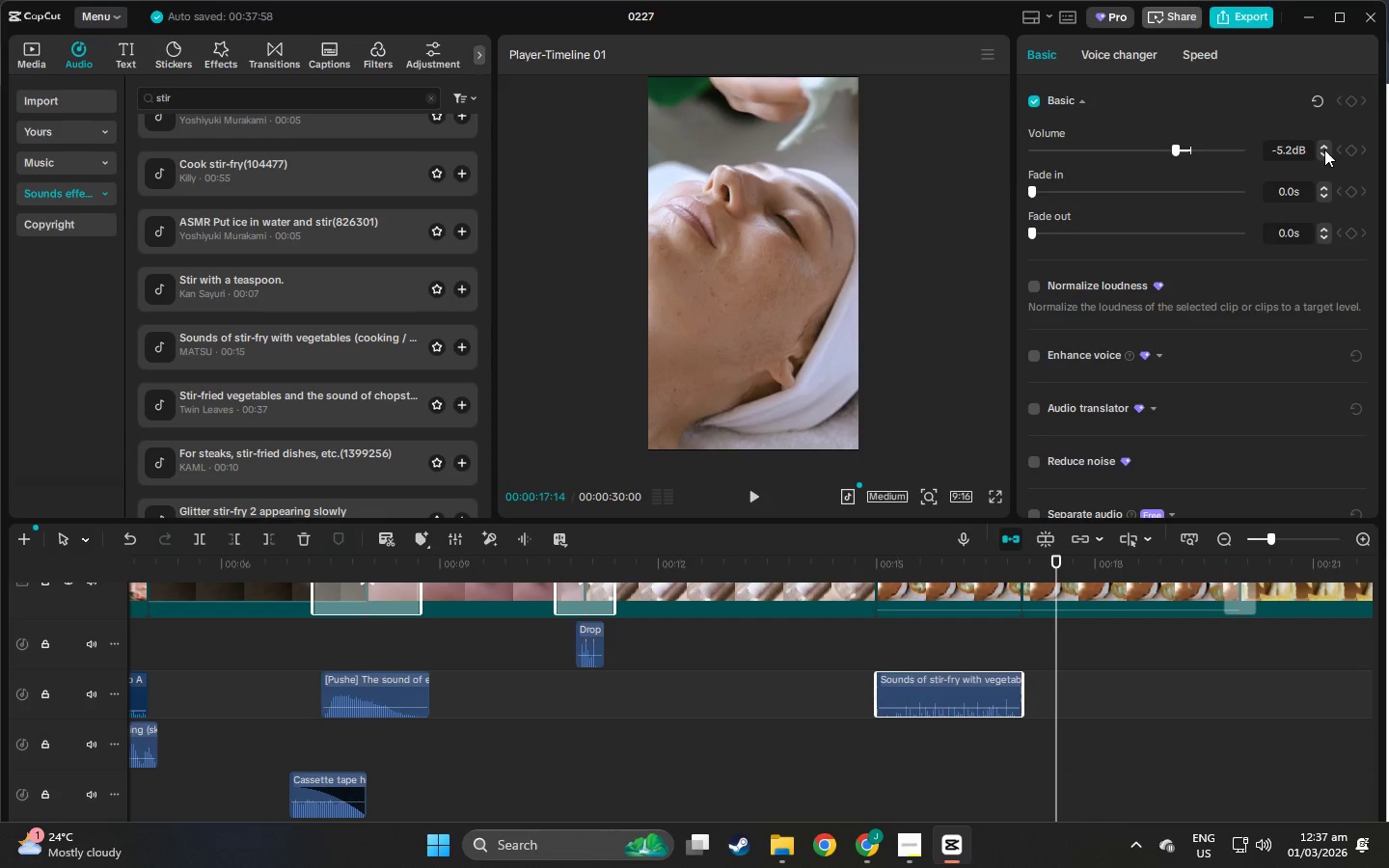 
triple_click([1324, 149])
 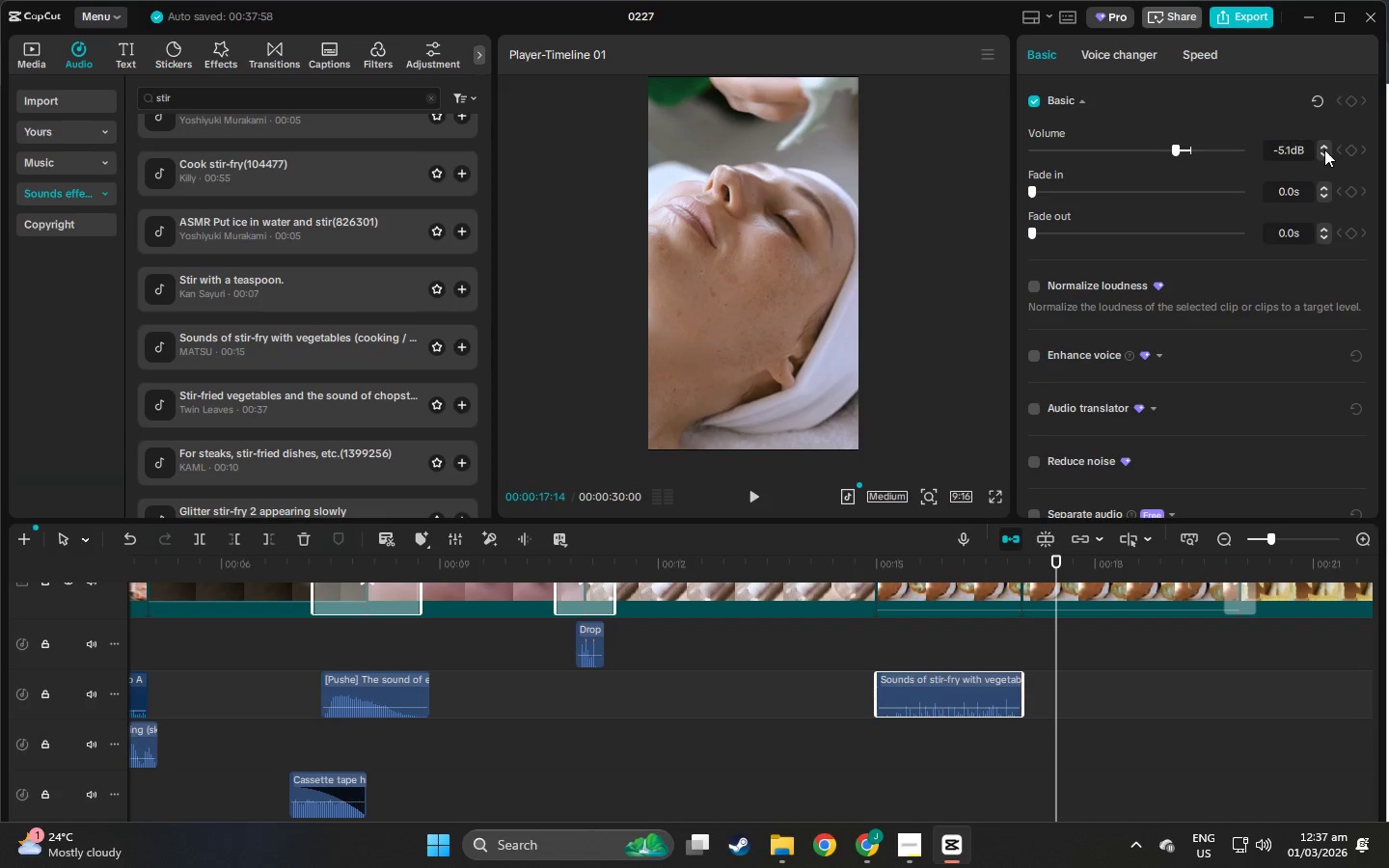 
triple_click([1324, 149])
 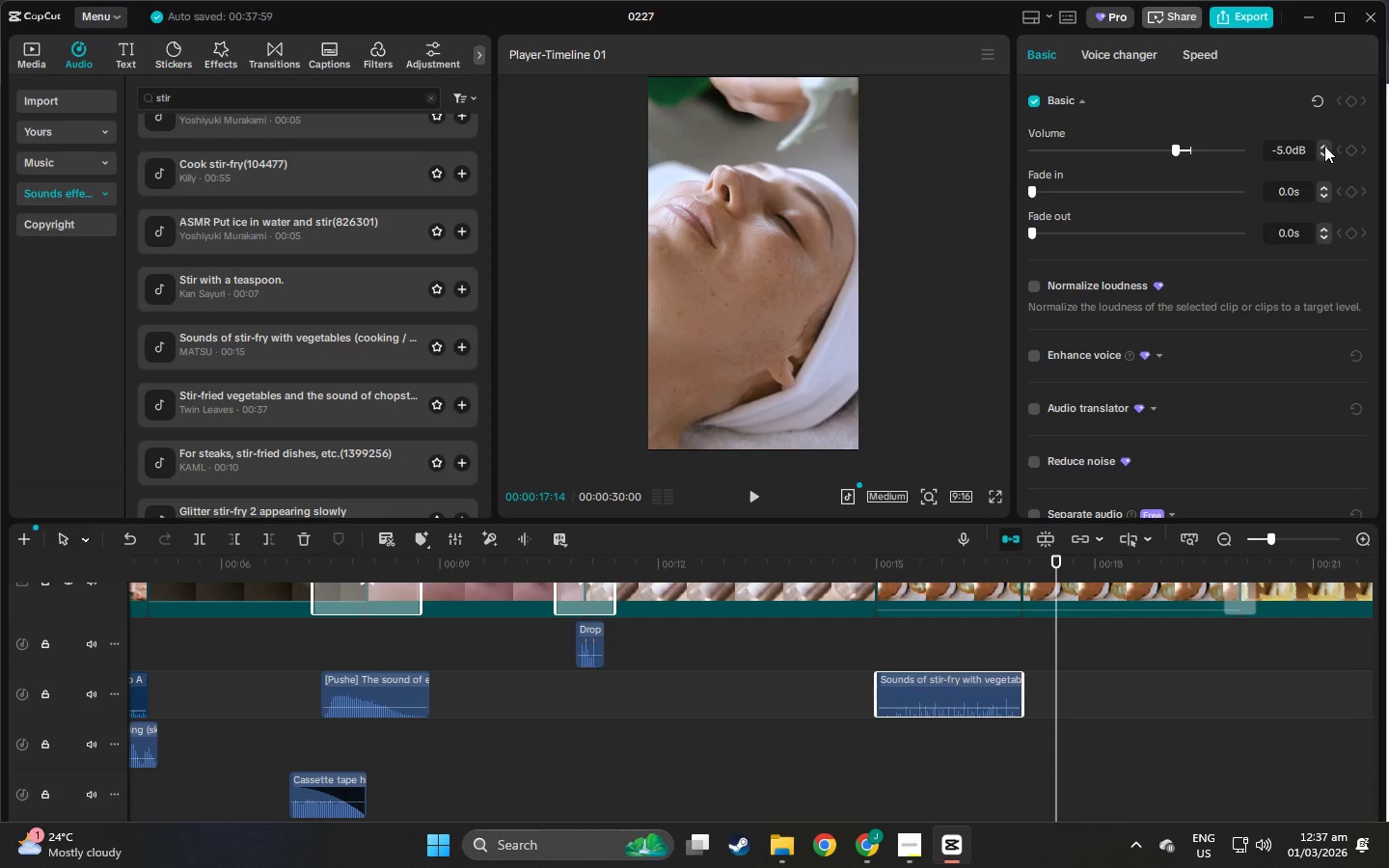 
triple_click([1324, 144])
 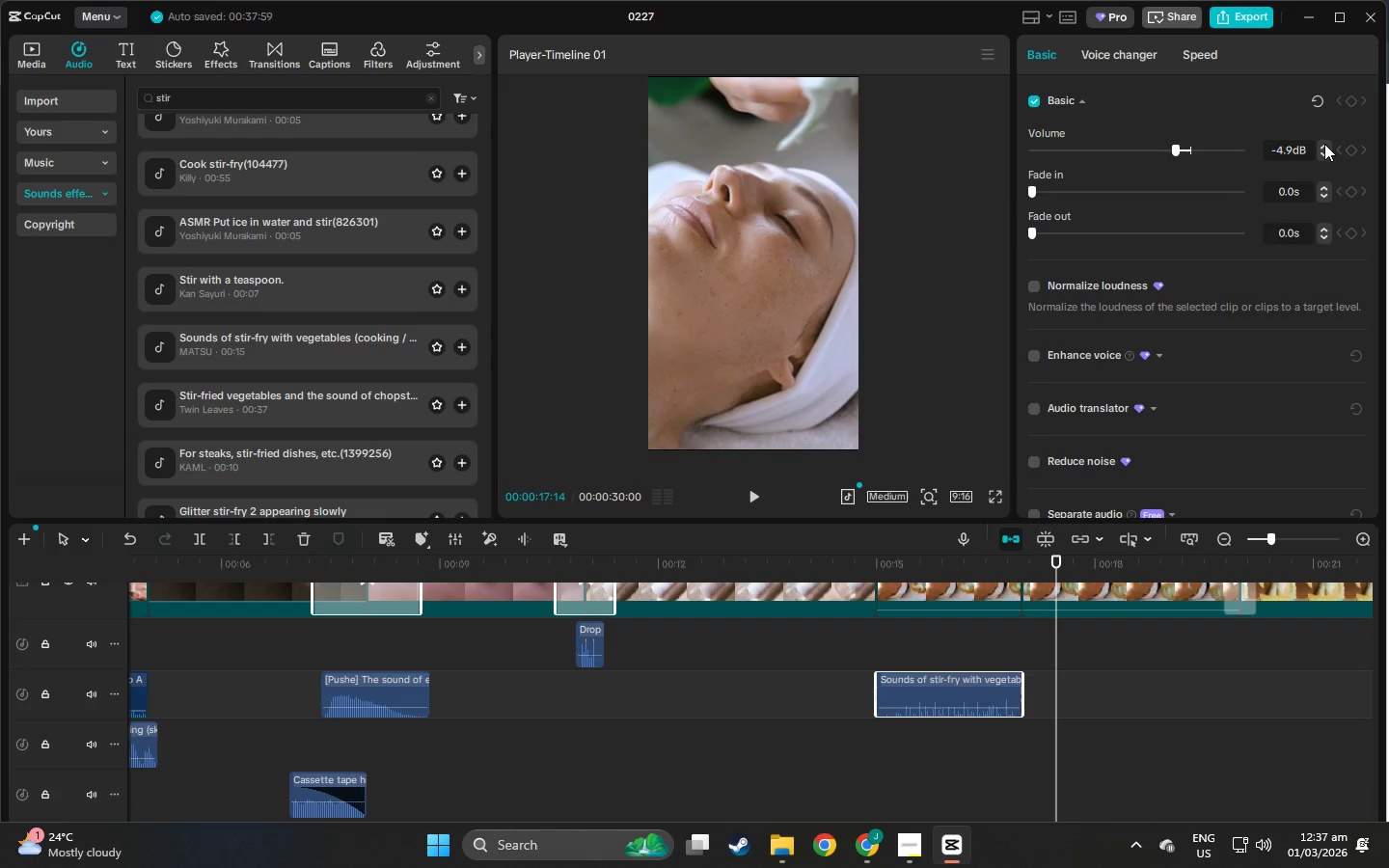 
triple_click([1324, 144])
 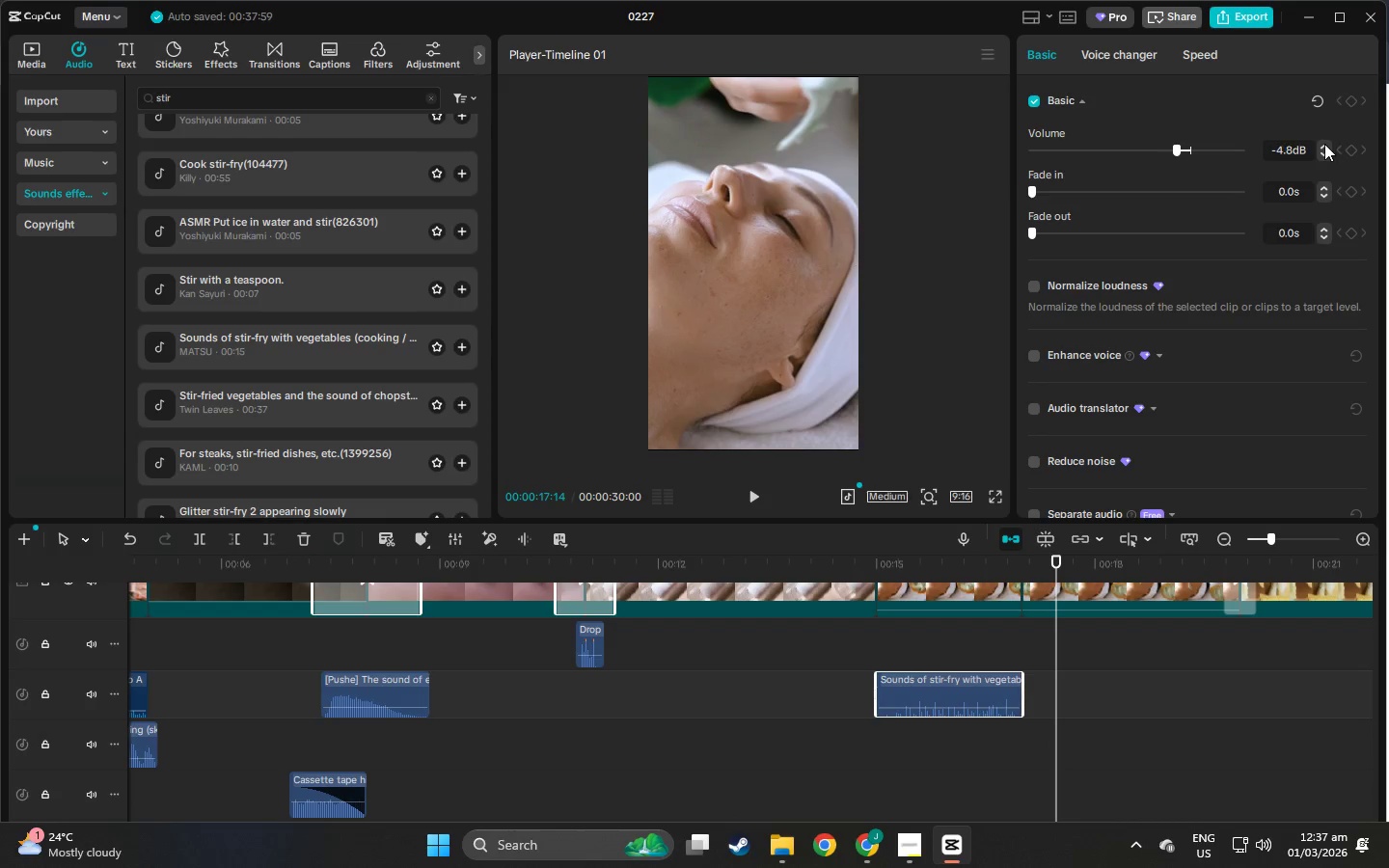 
triple_click([1324, 144])
 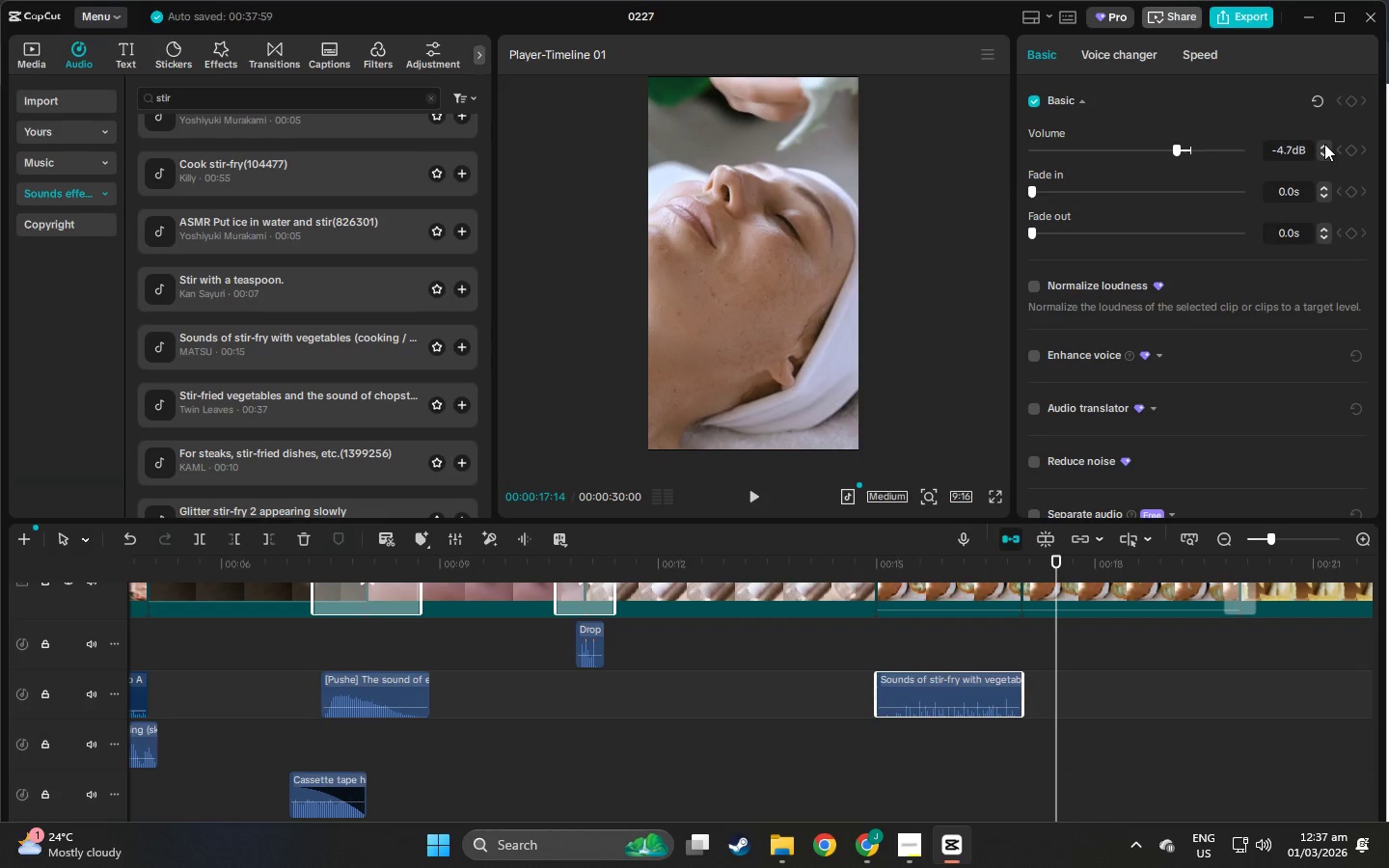 
triple_click([1324, 144])
 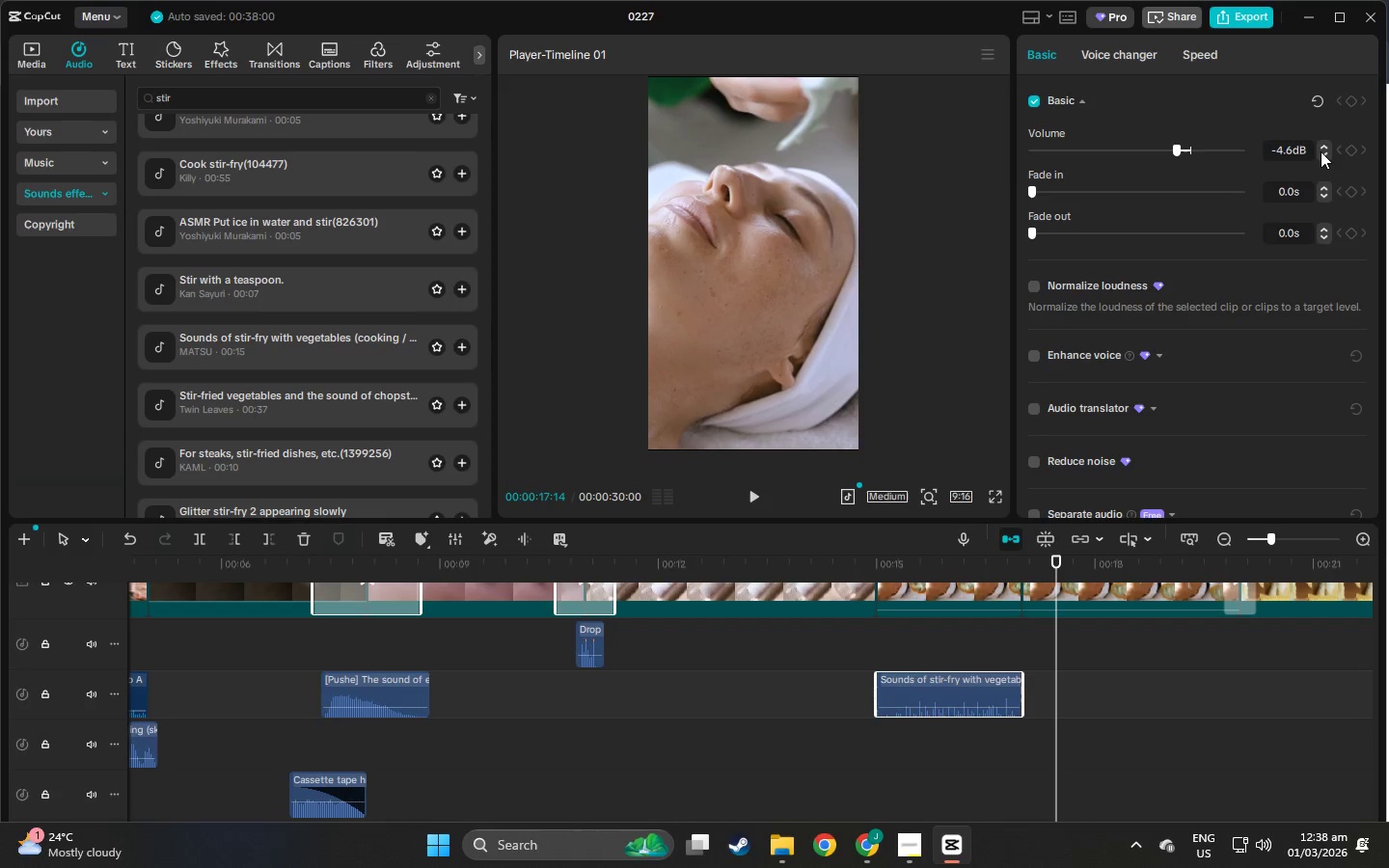 
double_click([1321, 151])
 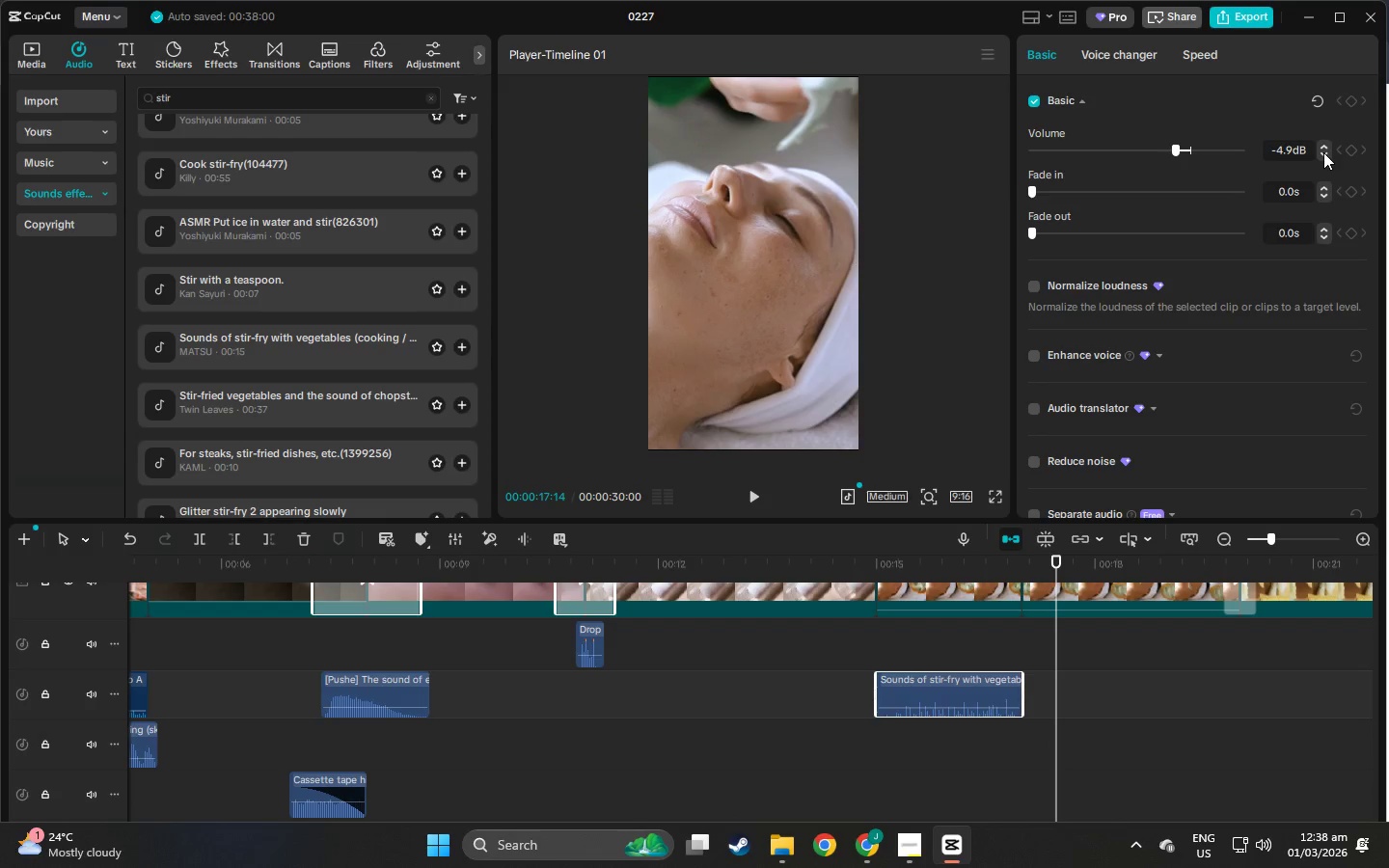 
triple_click([1323, 152])
 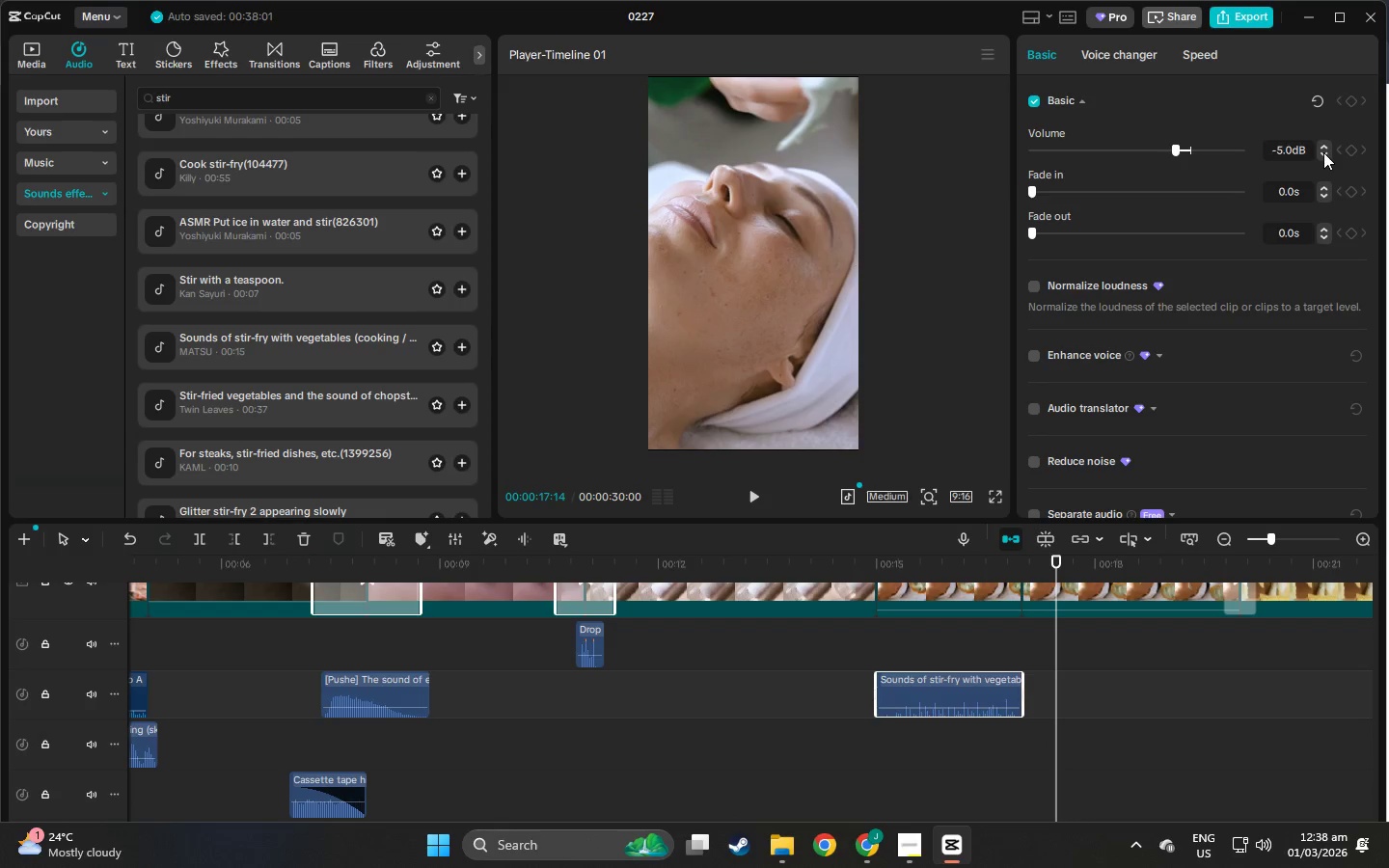 
triple_click([1323, 152])
 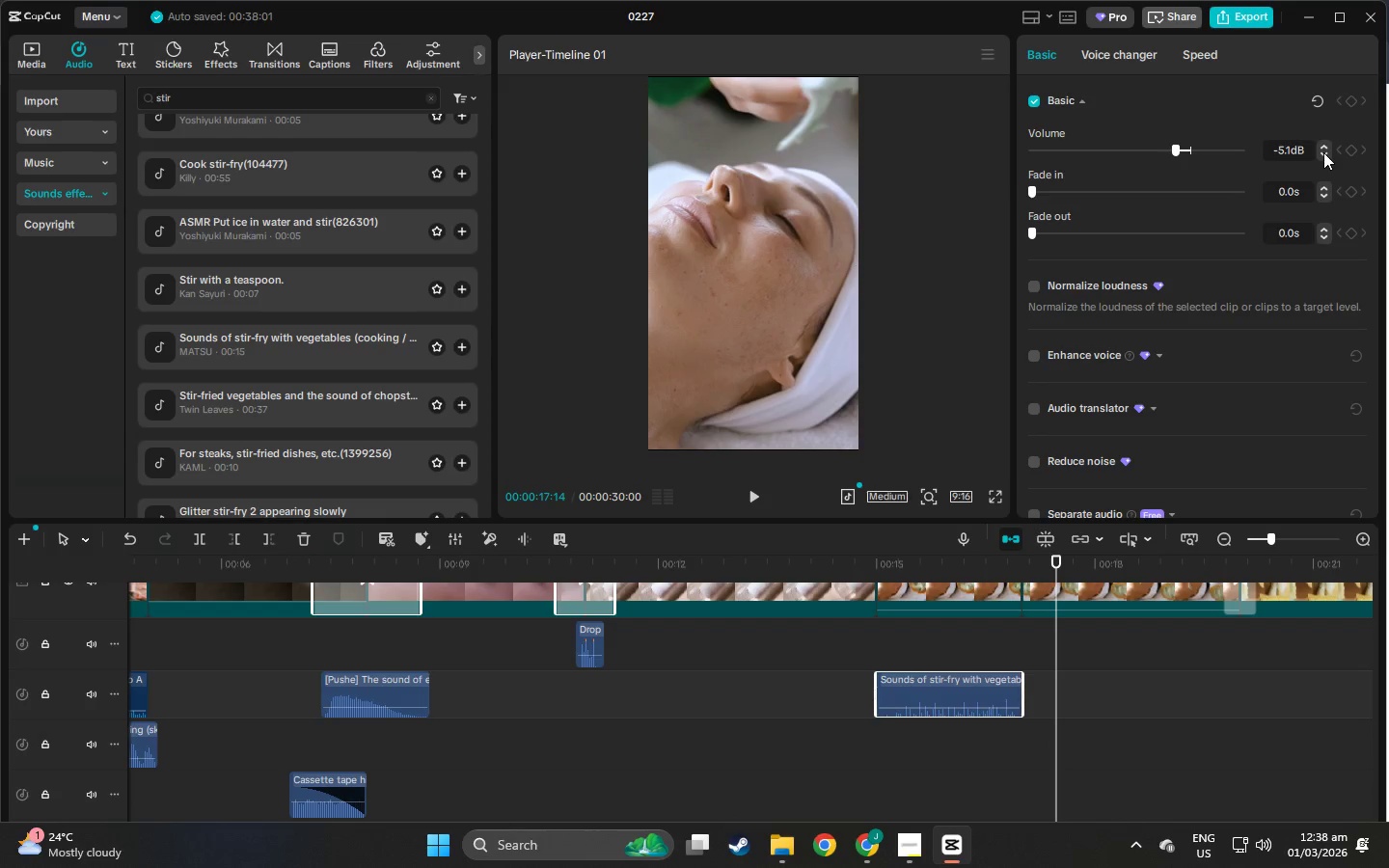 
triple_click([1323, 152])
 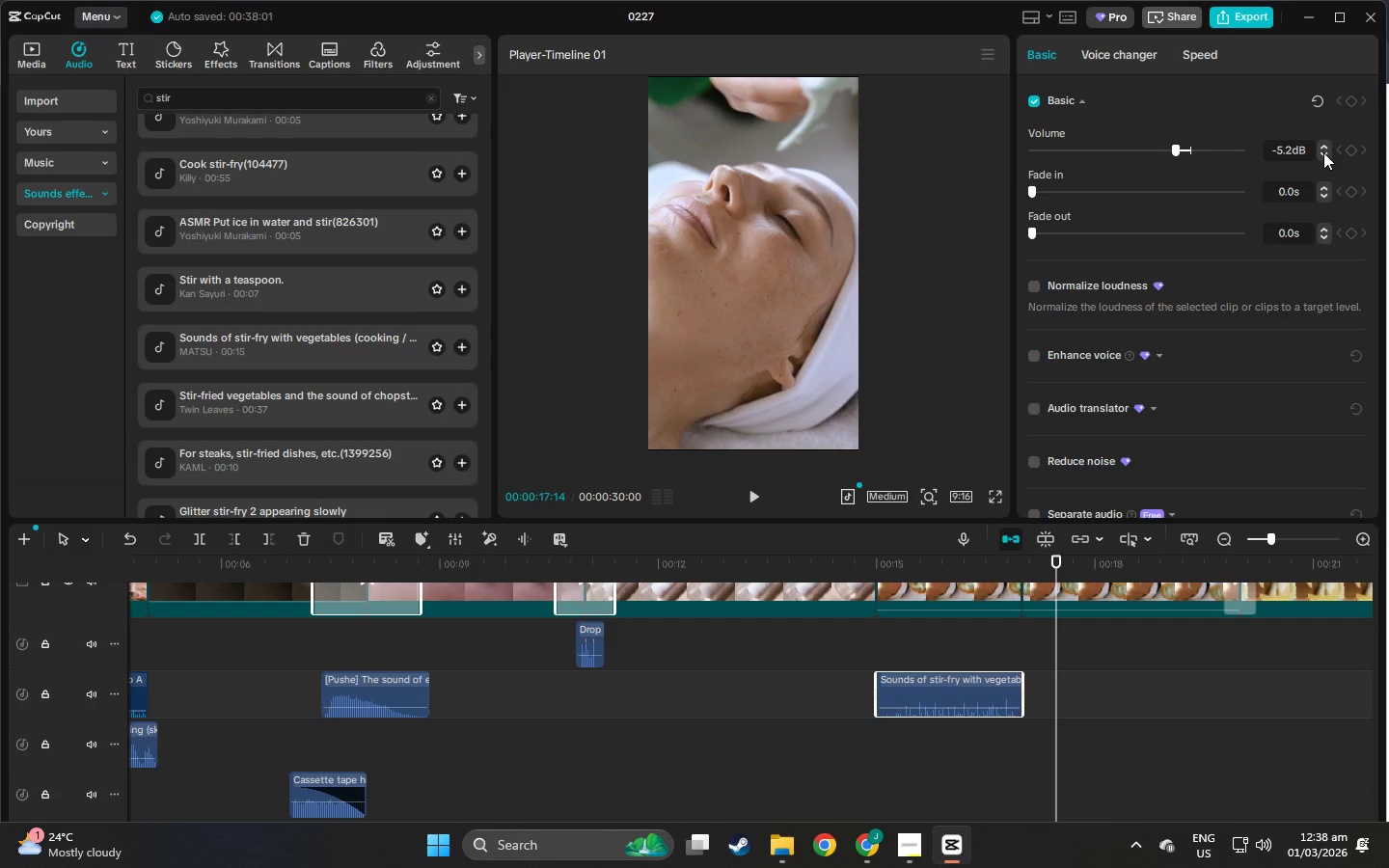 
triple_click([1323, 152])
 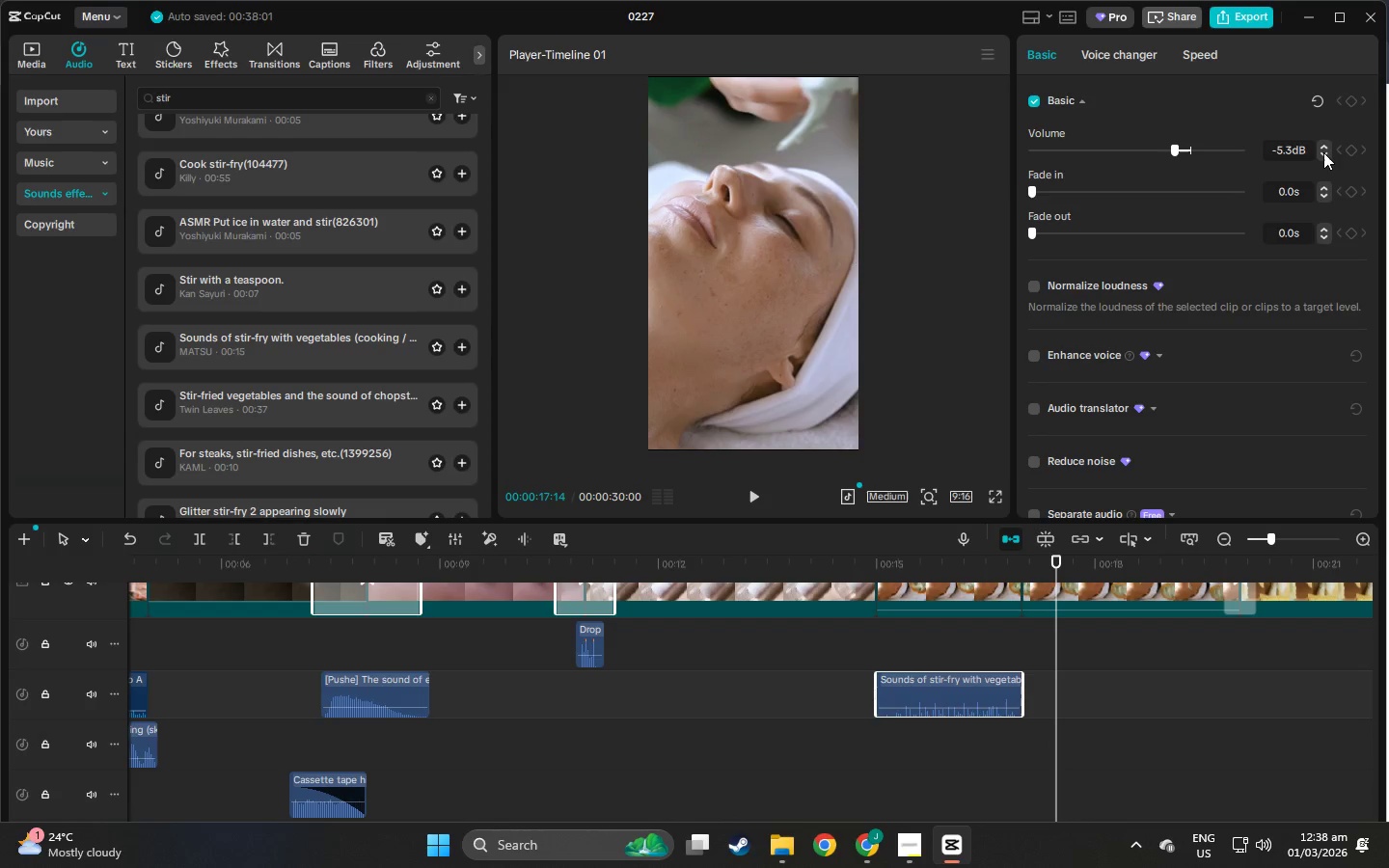 
triple_click([1323, 152])
 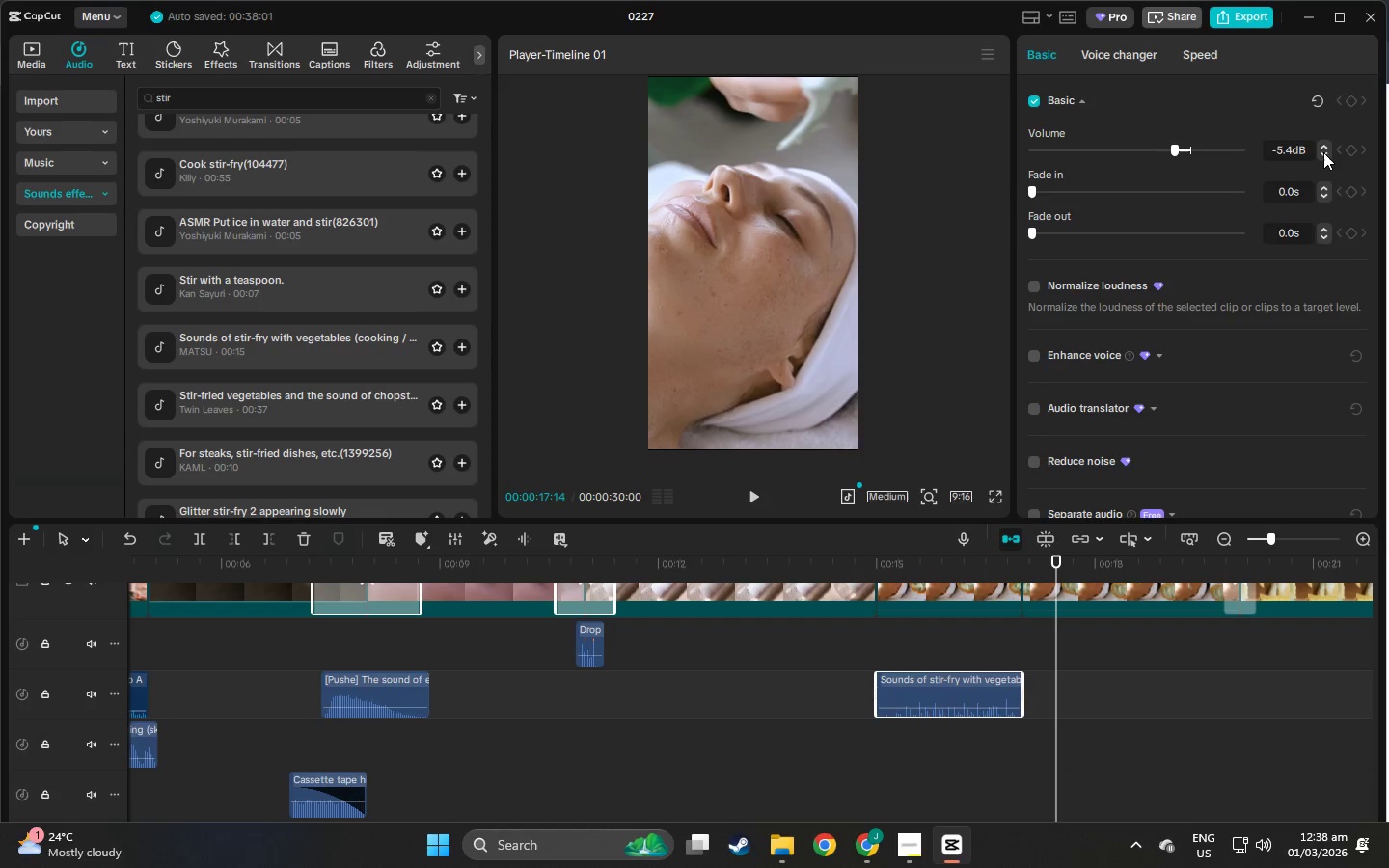 
triple_click([1323, 152])
 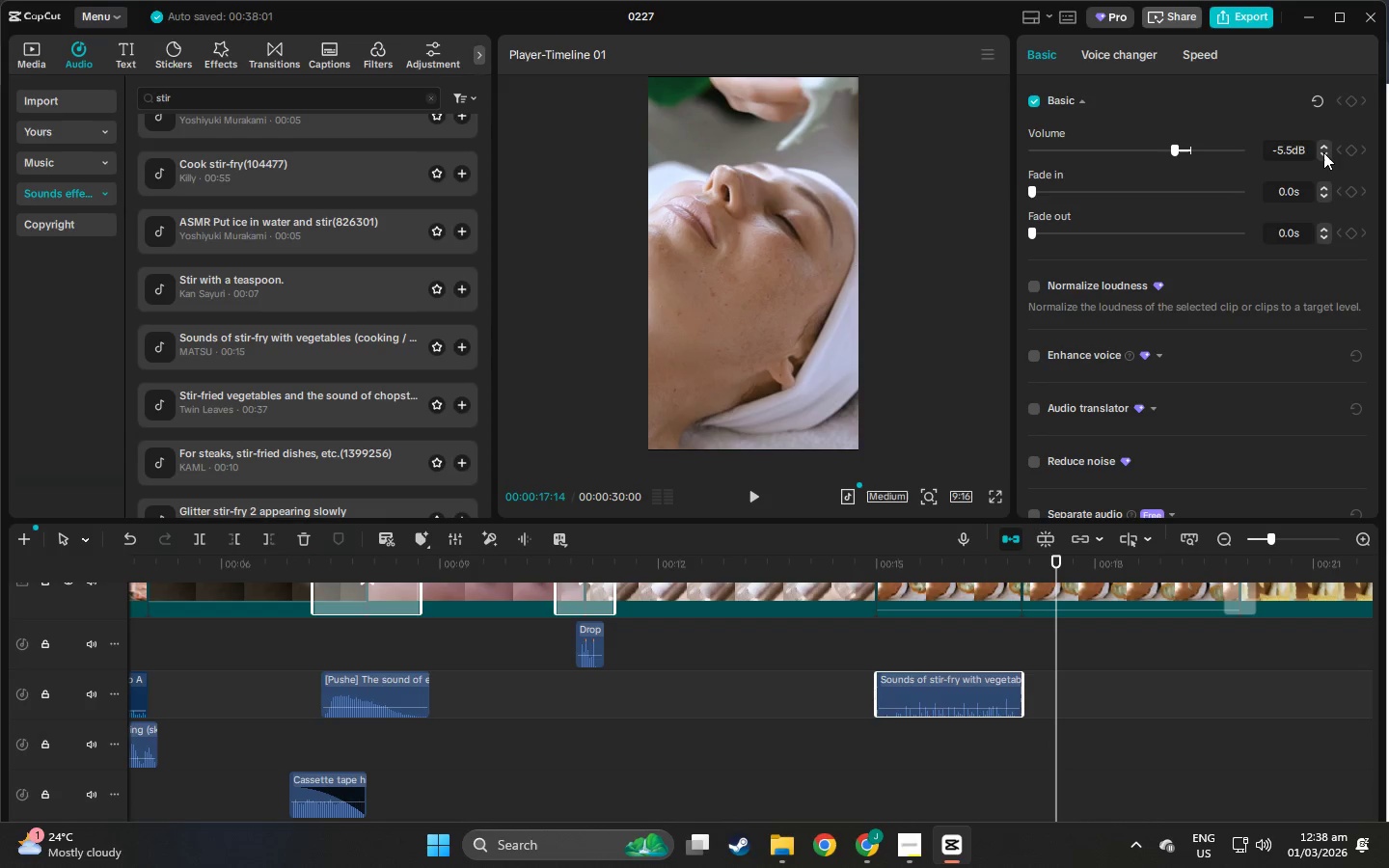 
triple_click([1323, 152])
 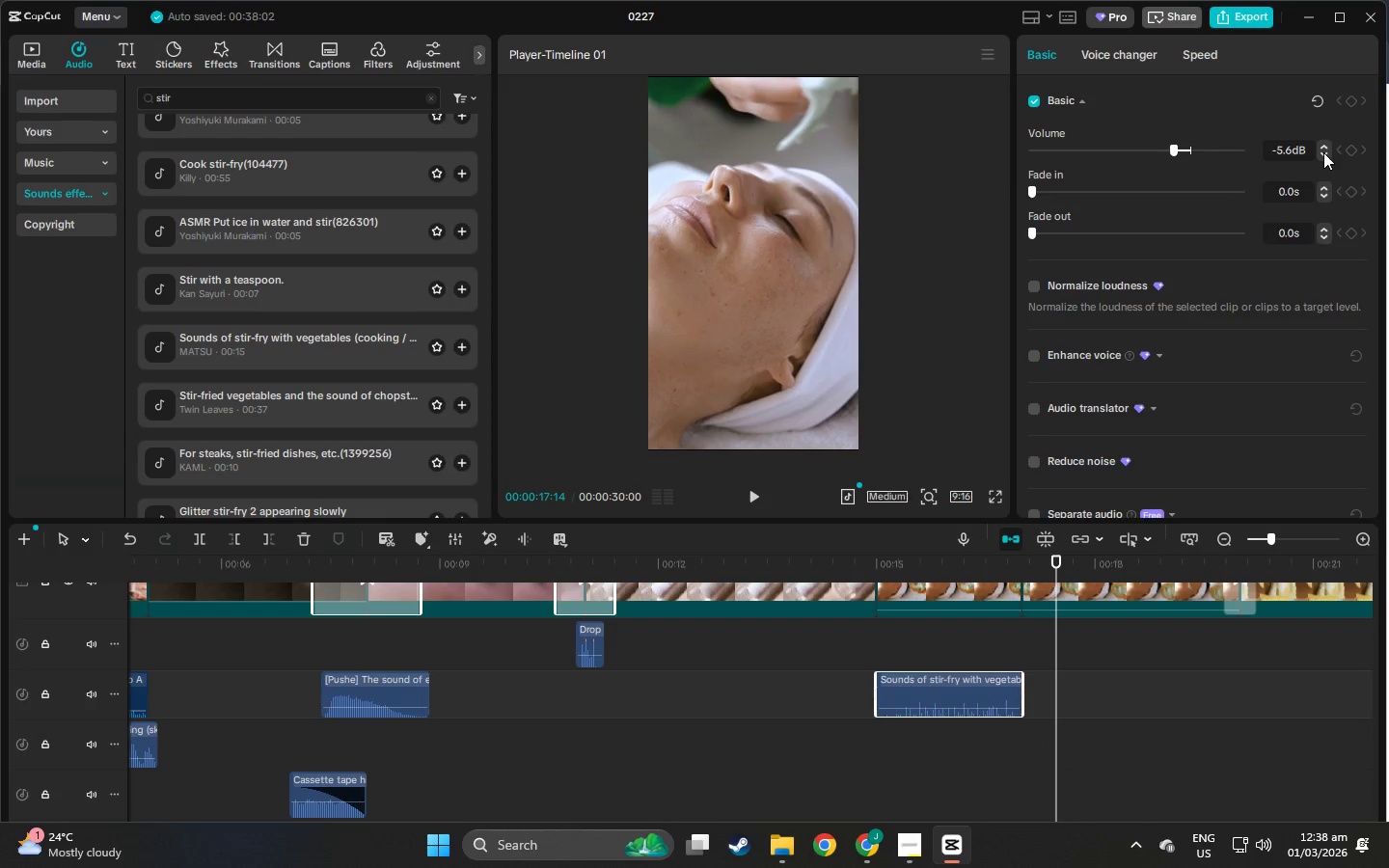 
triple_click([1323, 152])
 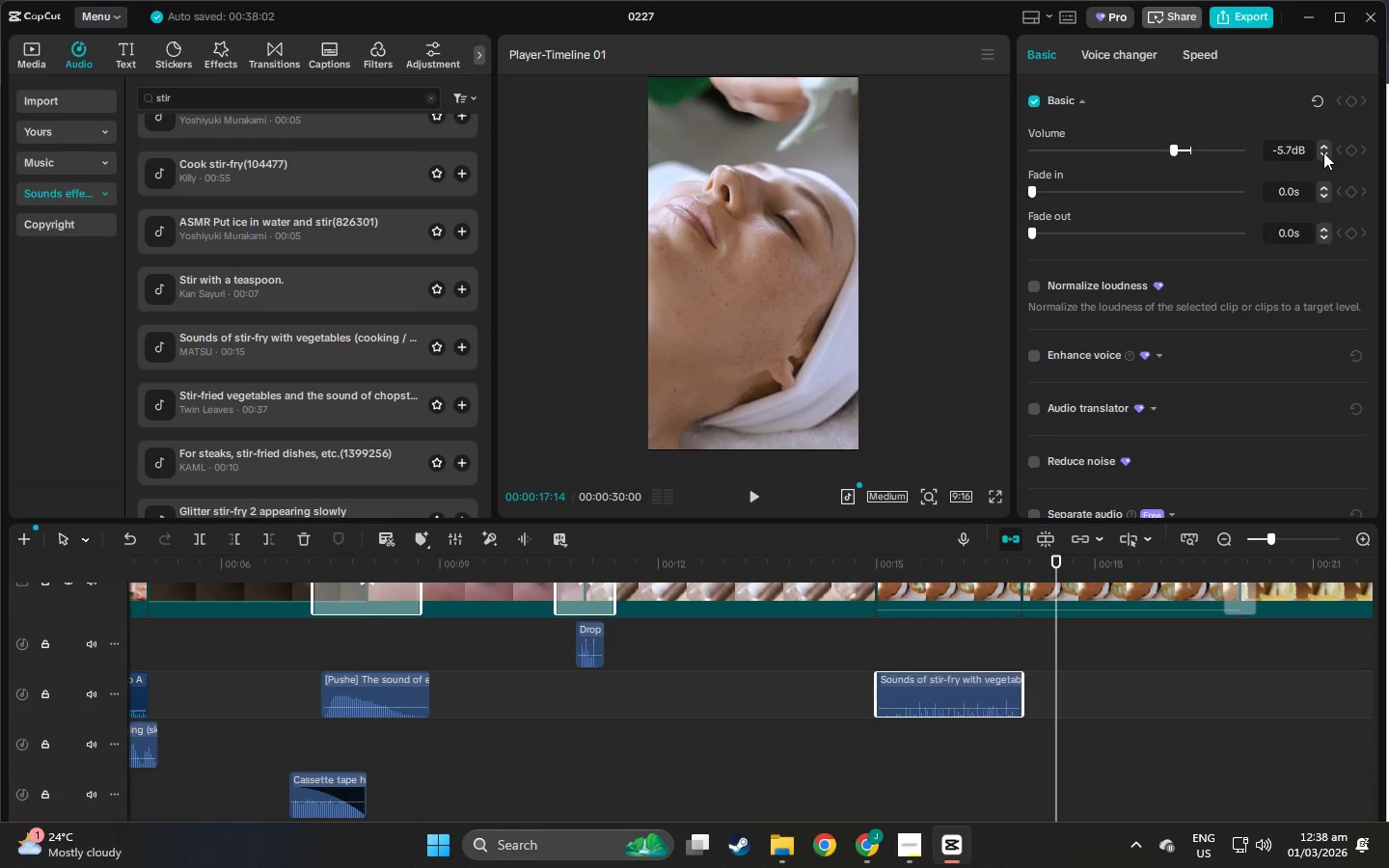 
triple_click([1323, 152])
 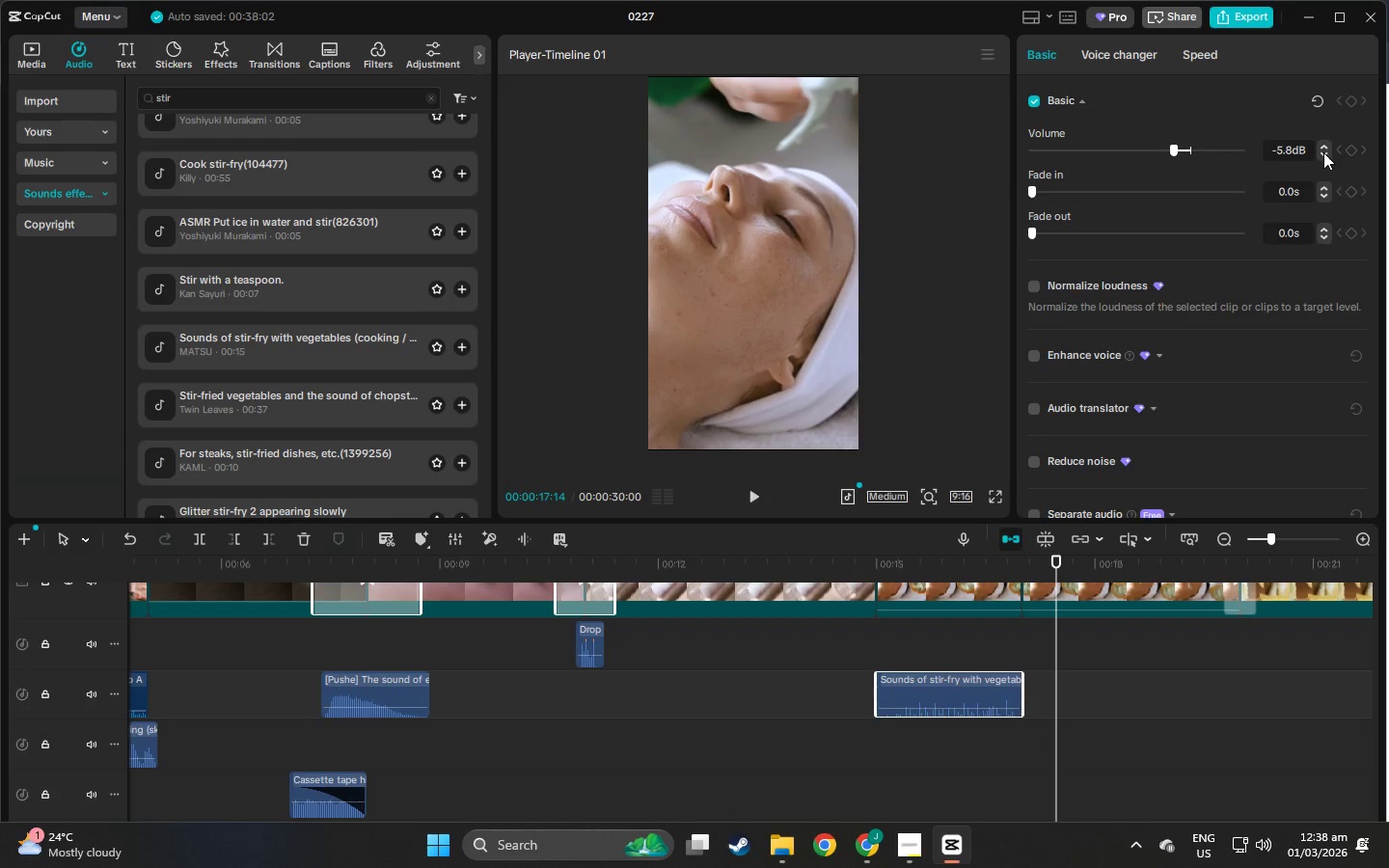 
triple_click([1323, 152])
 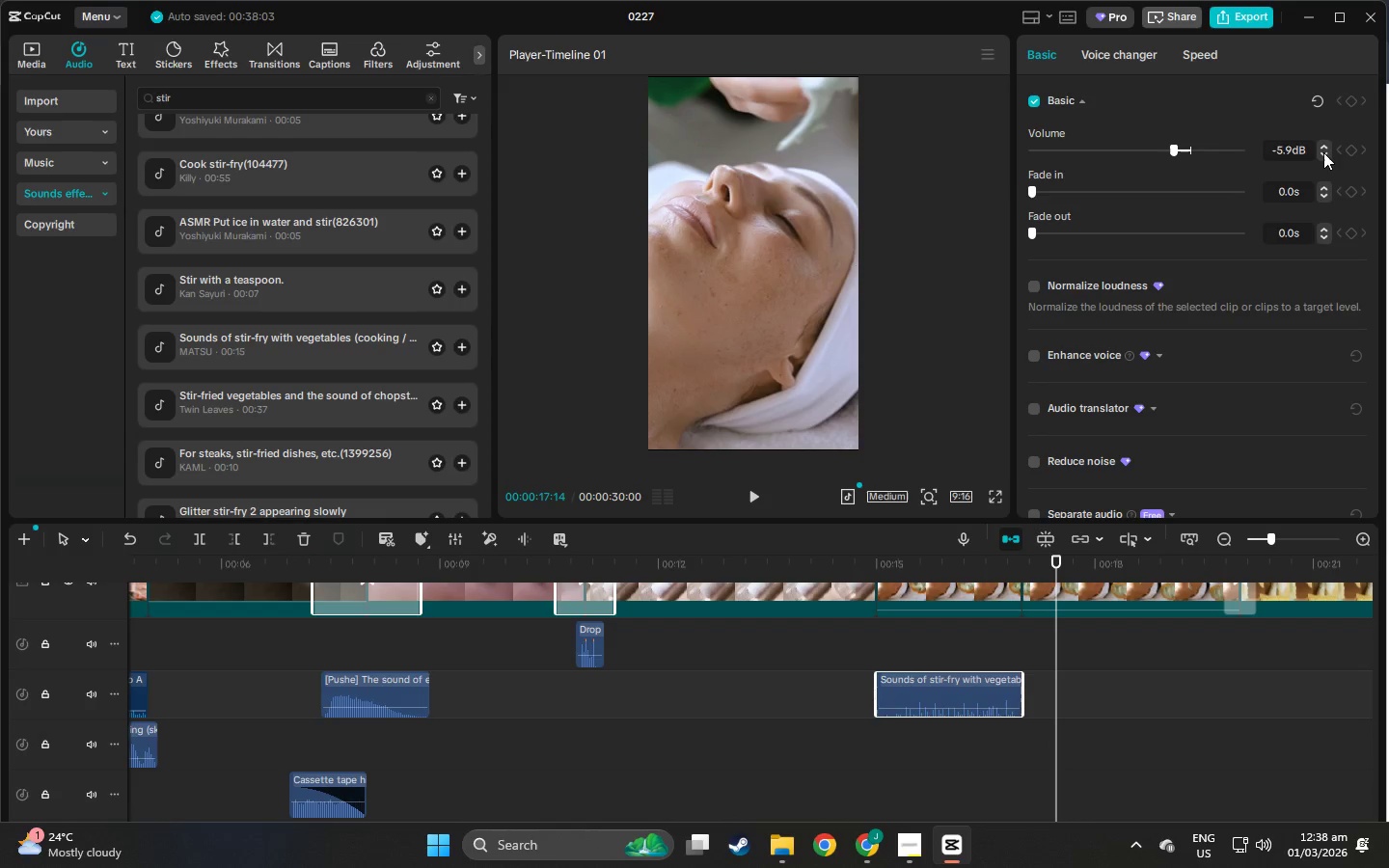 
triple_click([1323, 152])
 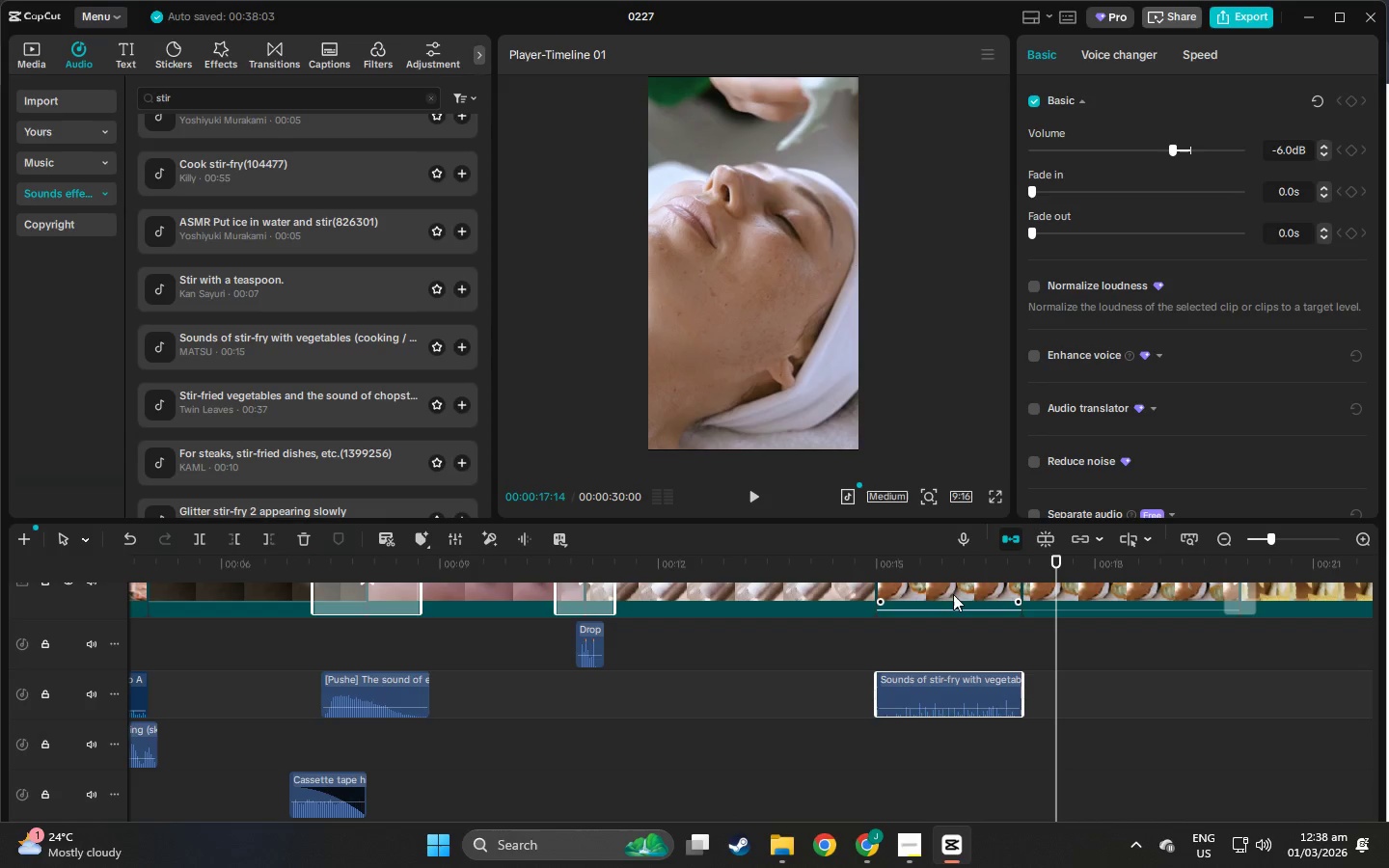 
left_click([912, 574])
 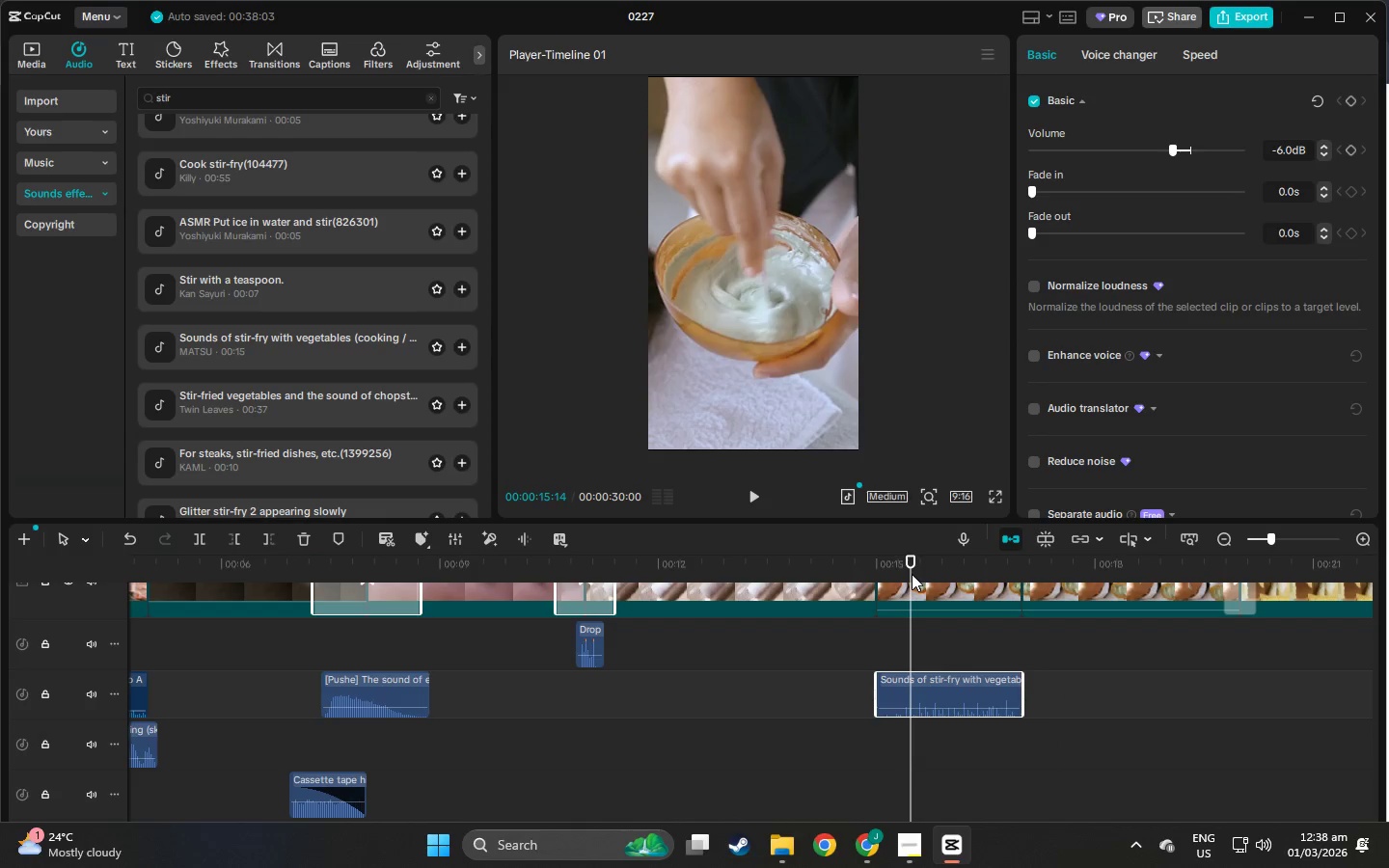 
key(Space)
 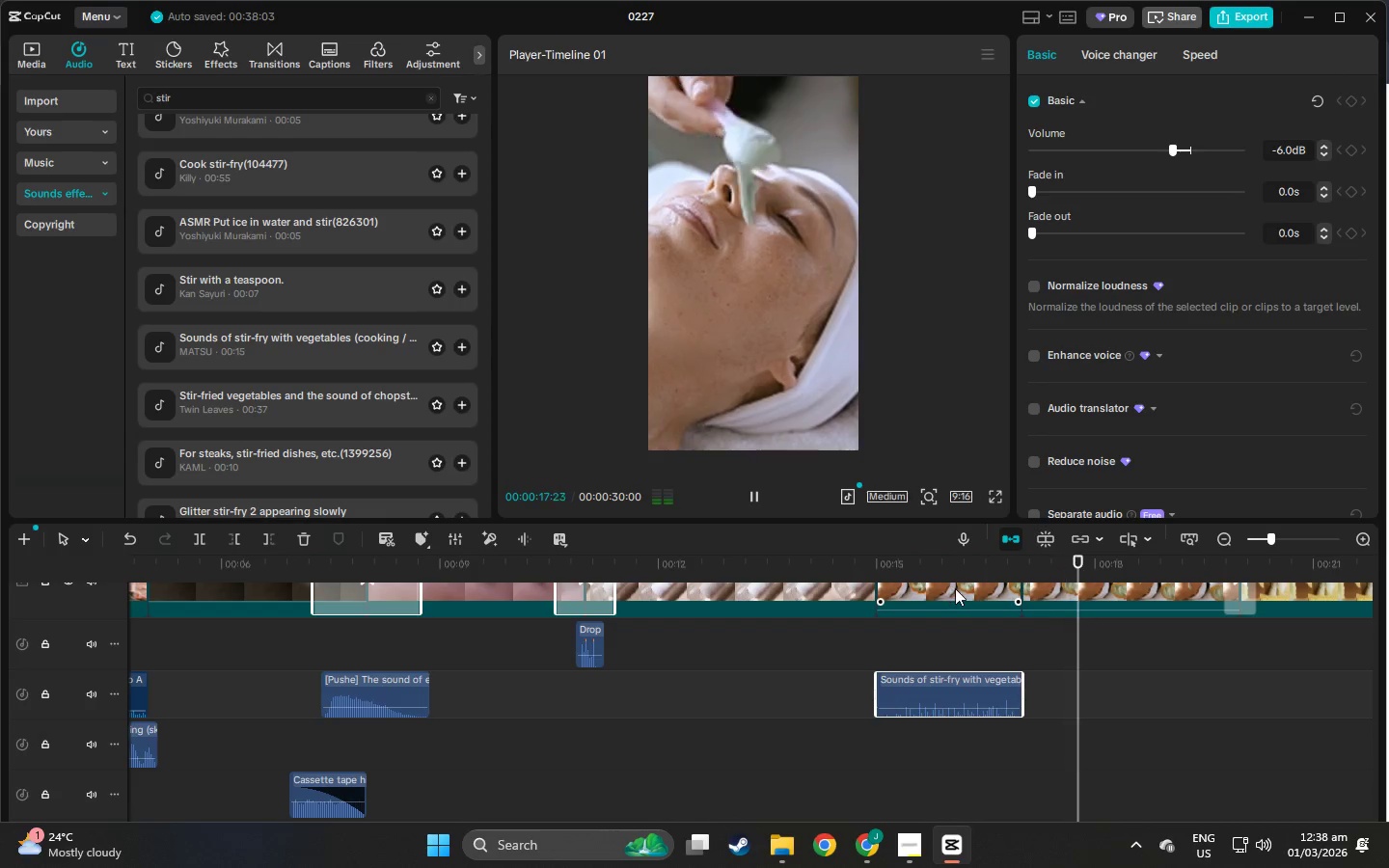 
left_click([880, 560])
 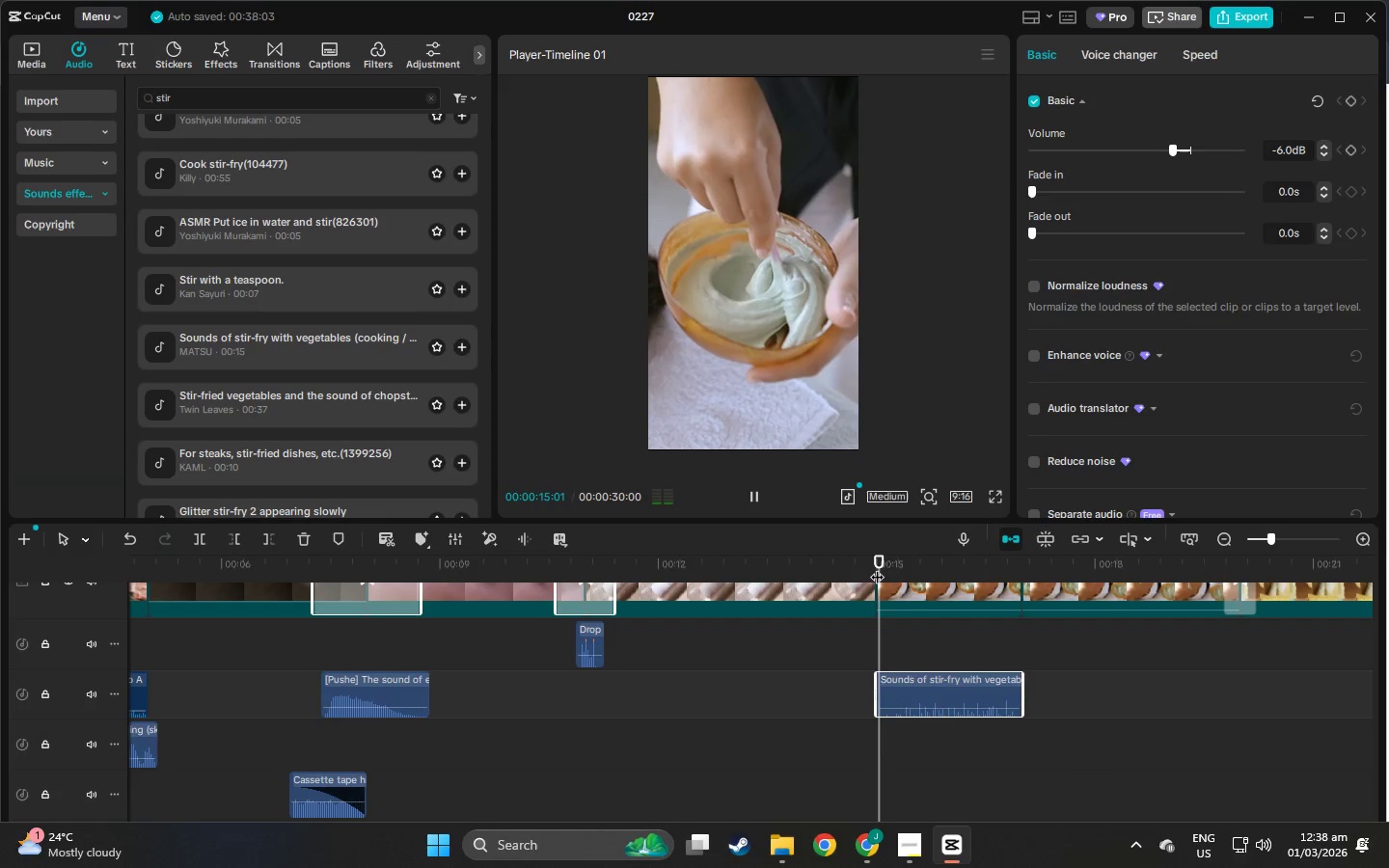 
key(Space)
 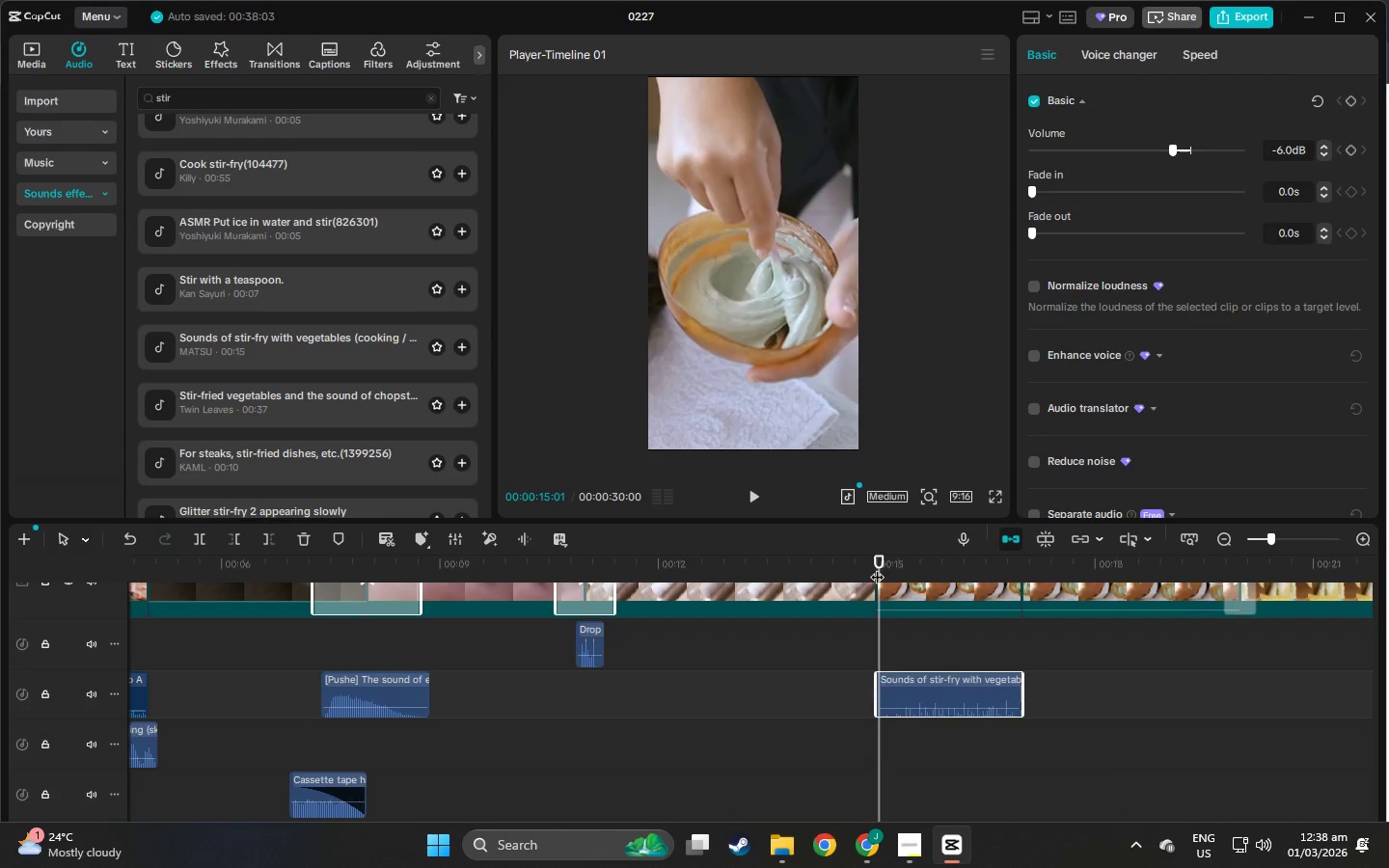 
key(Space)
 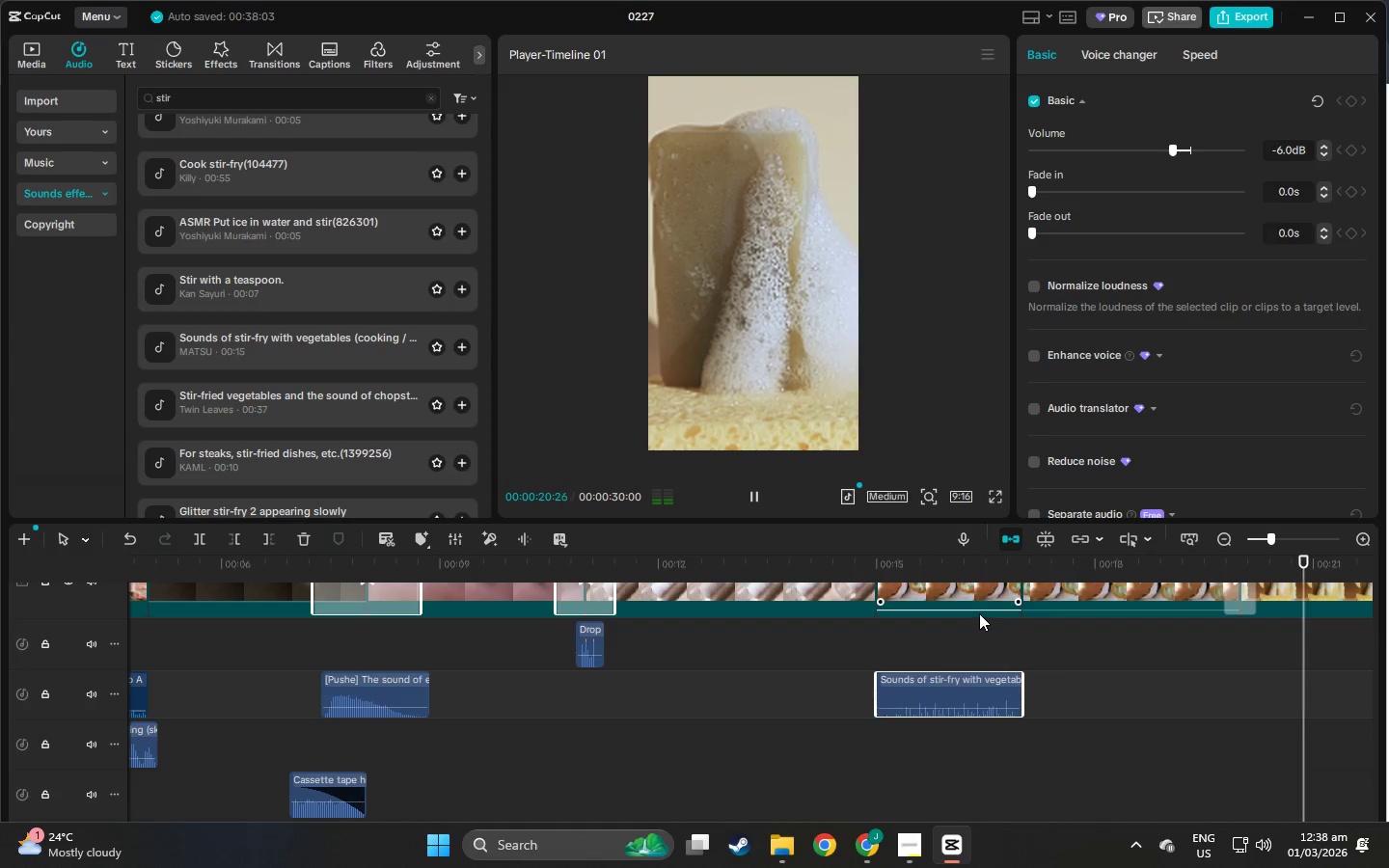 
wait(7.78)
 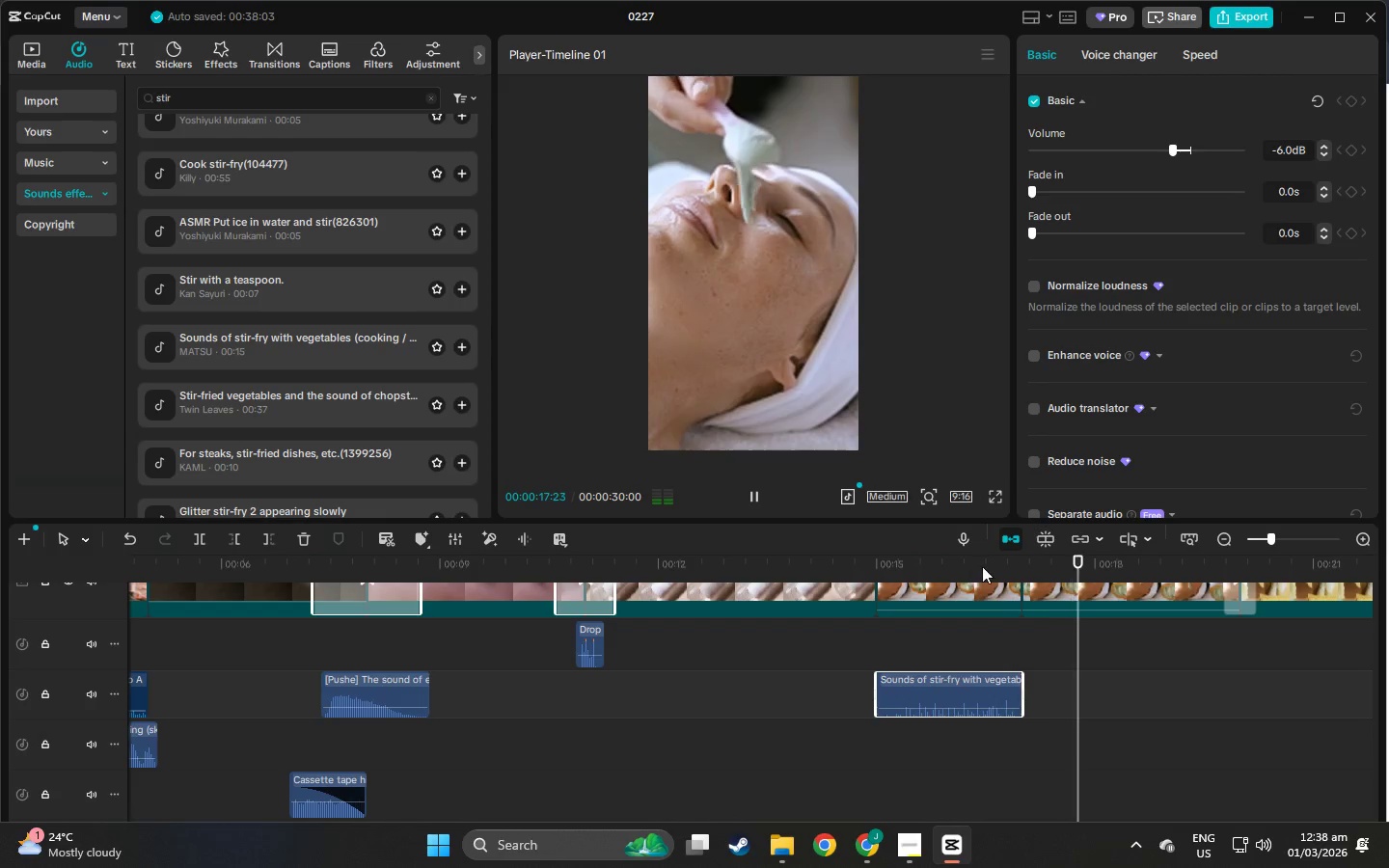 
key(Space)
 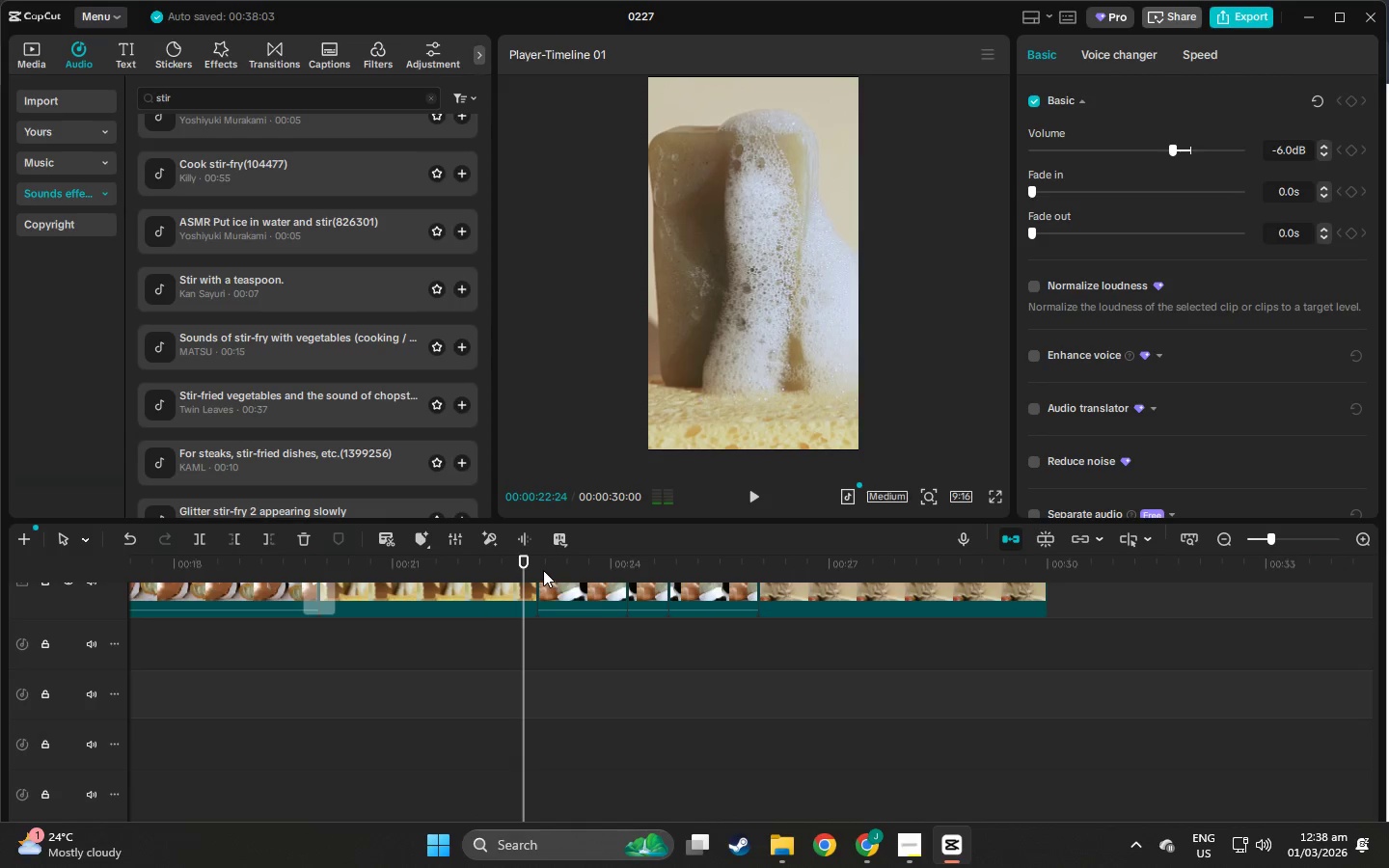 
left_click_drag(start_coordinate=[536, 569], to_coordinate=[694, 591])
 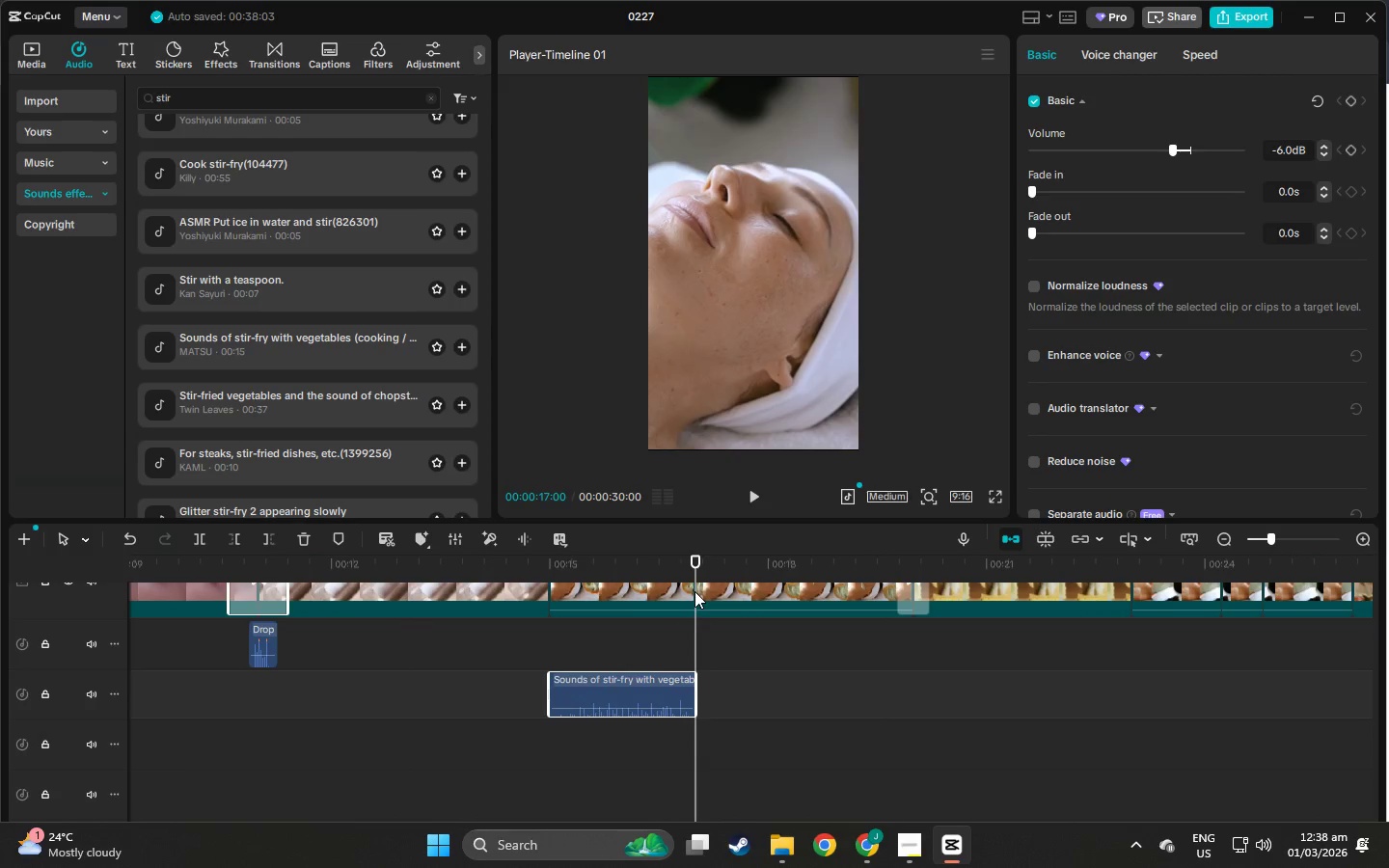 
key(Space)
 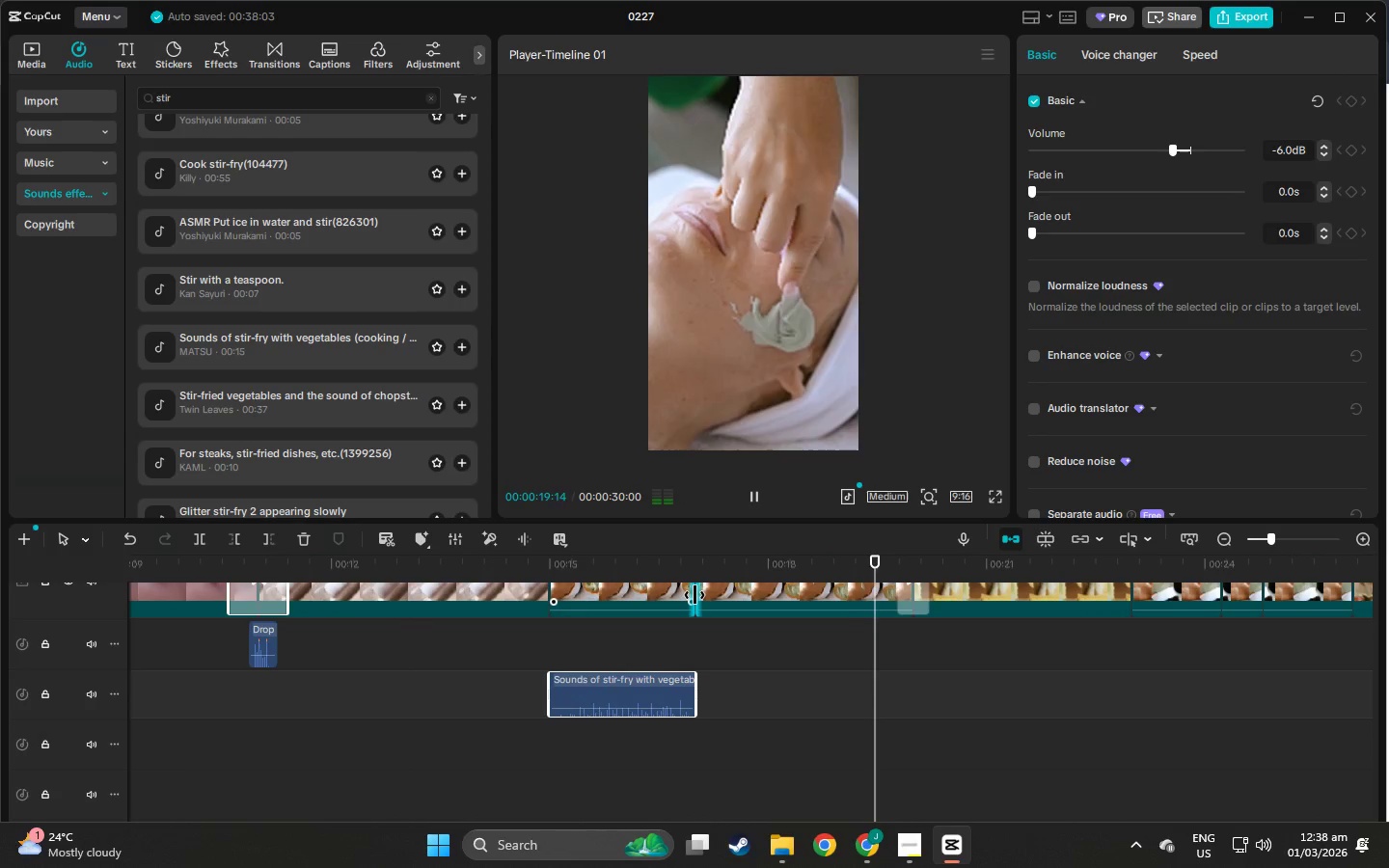 
key(Space)
 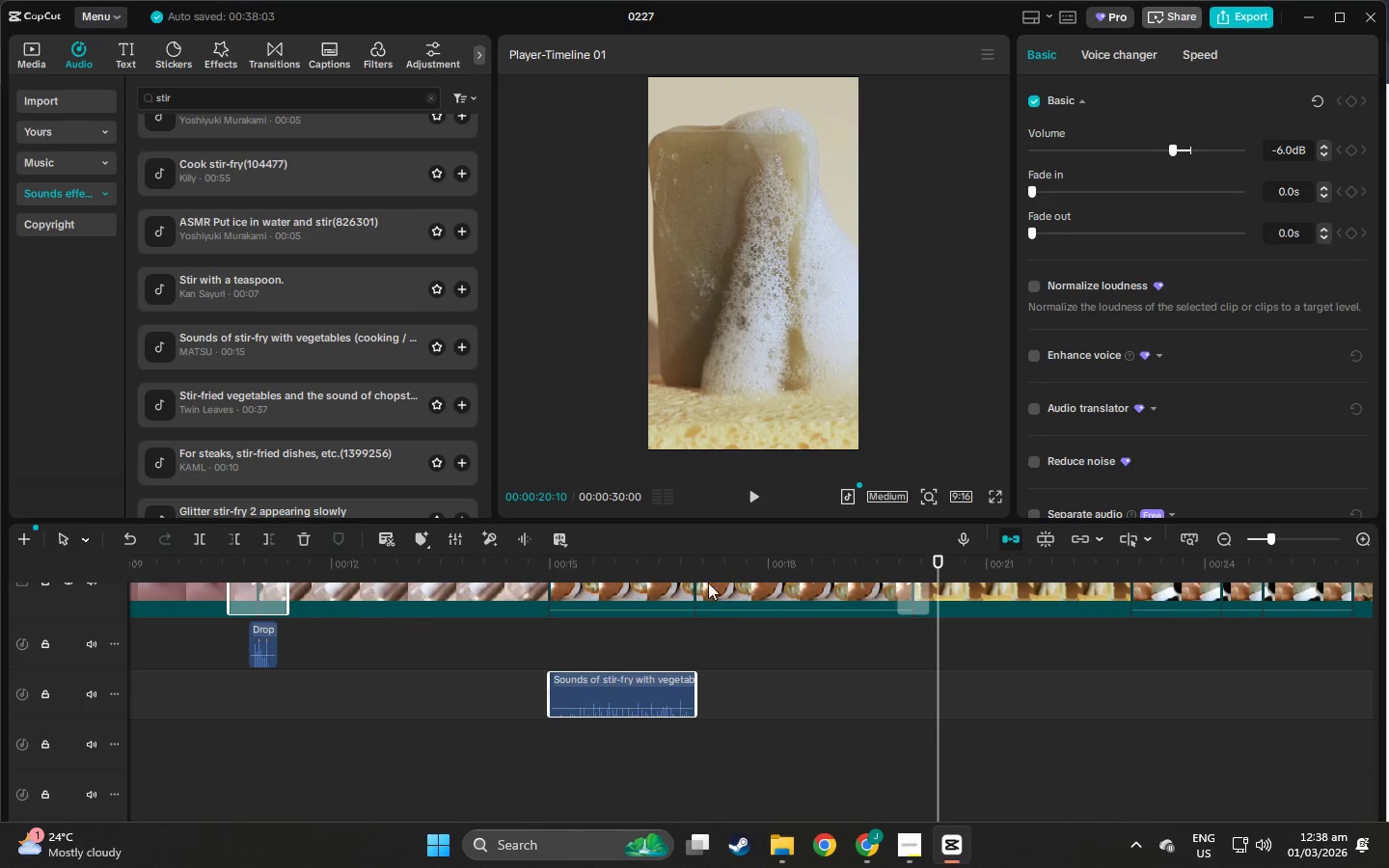 
left_click([718, 571])
 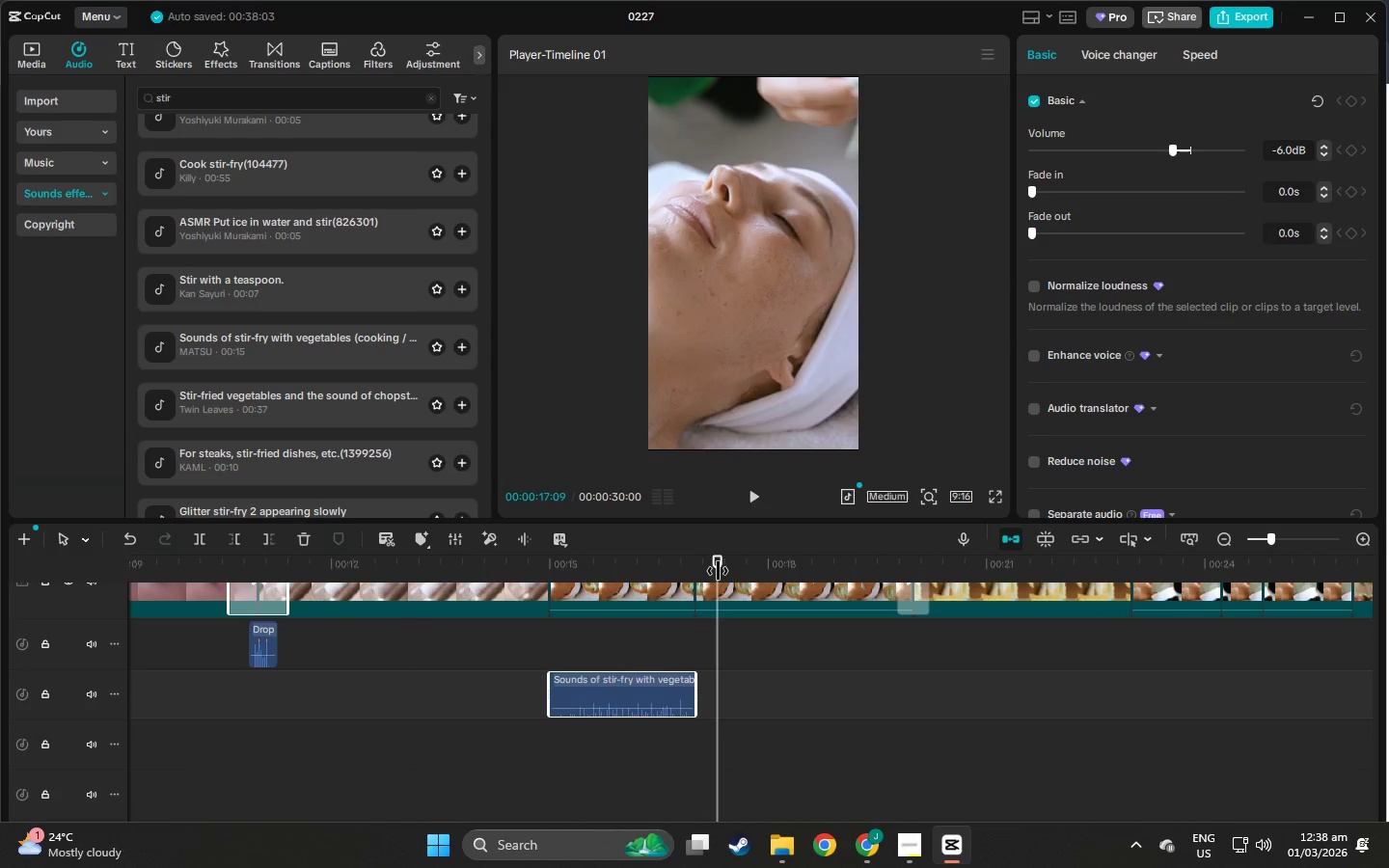 
key(Space)
 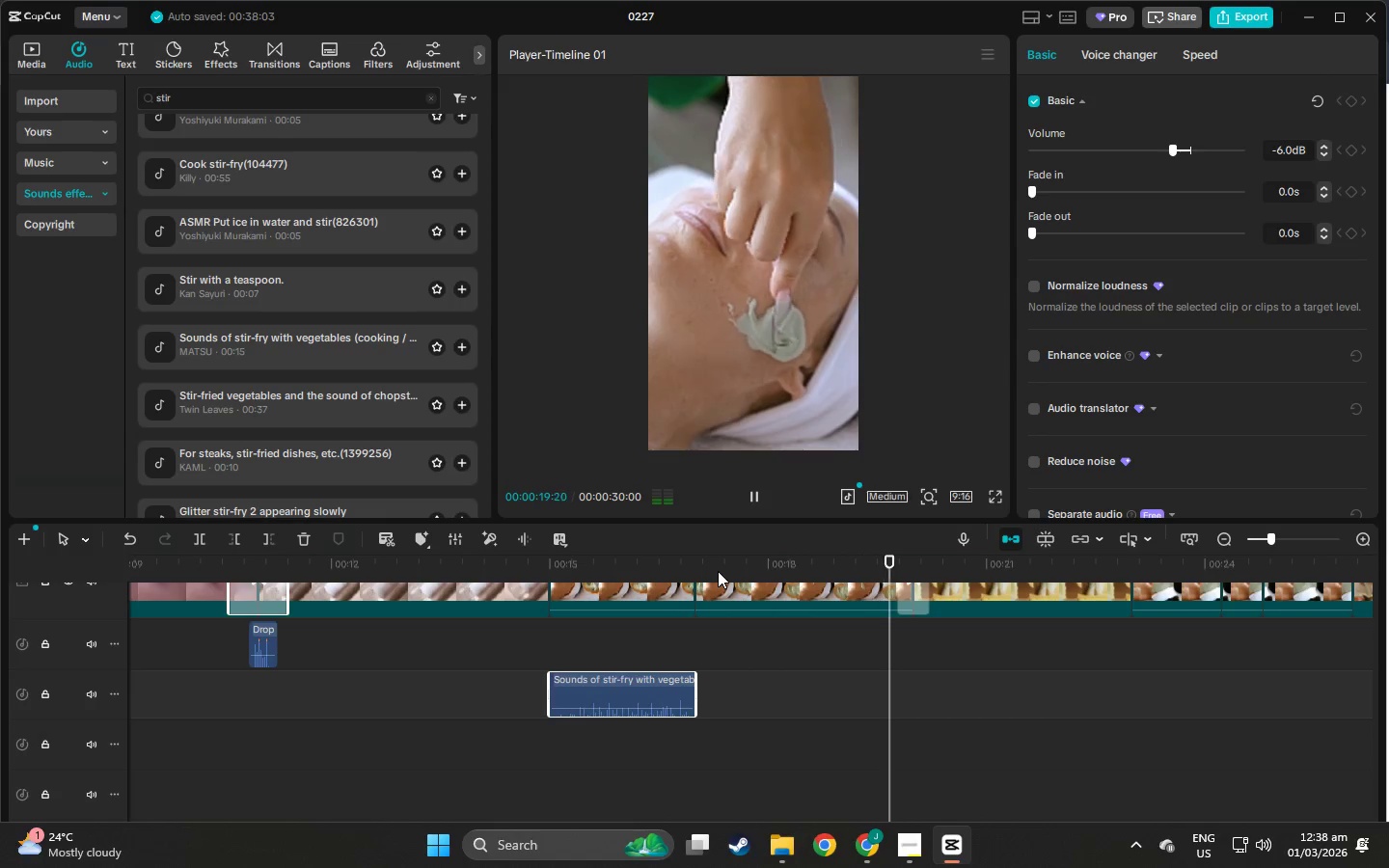 
key(Space)
 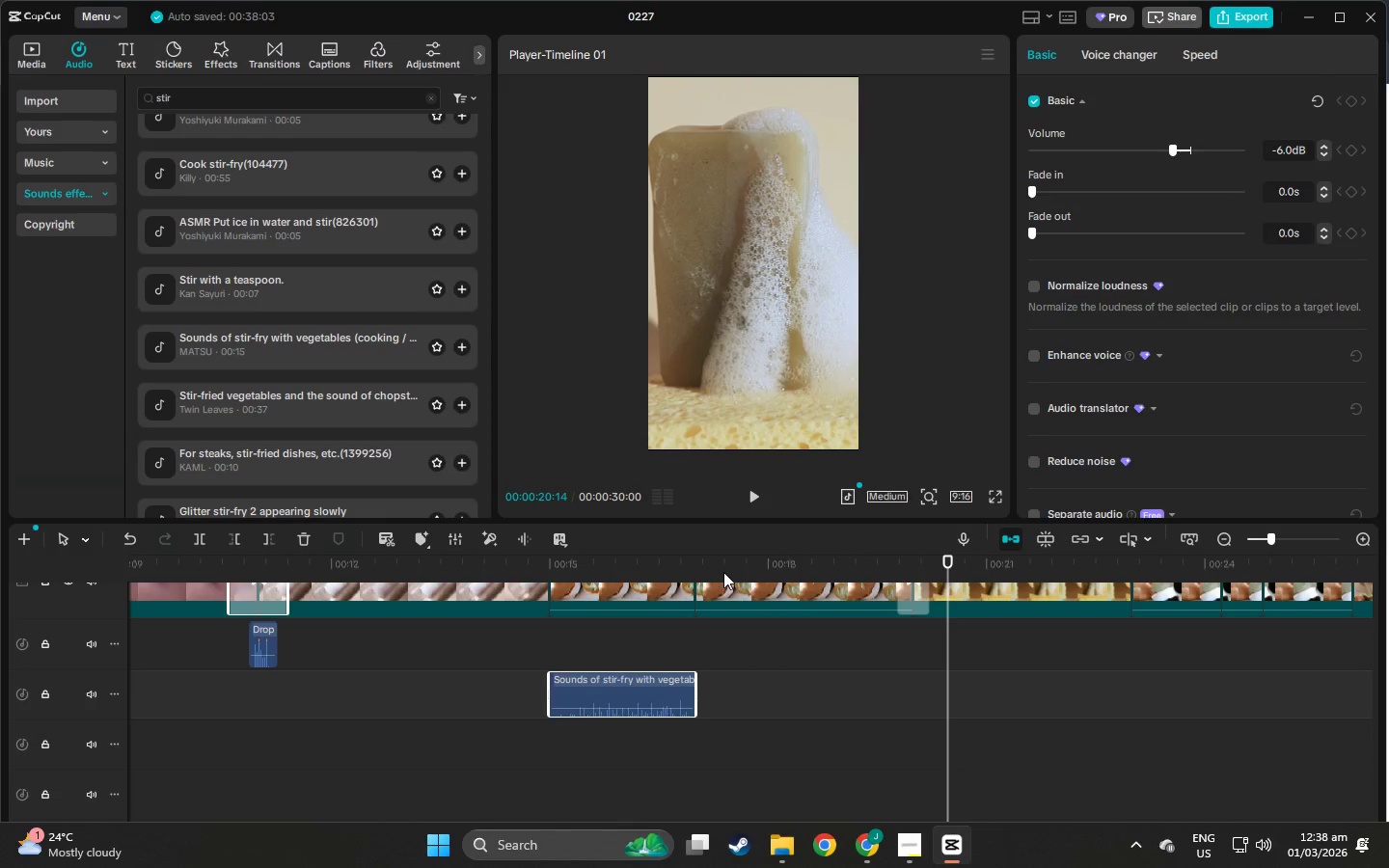 
left_click([732, 574])
 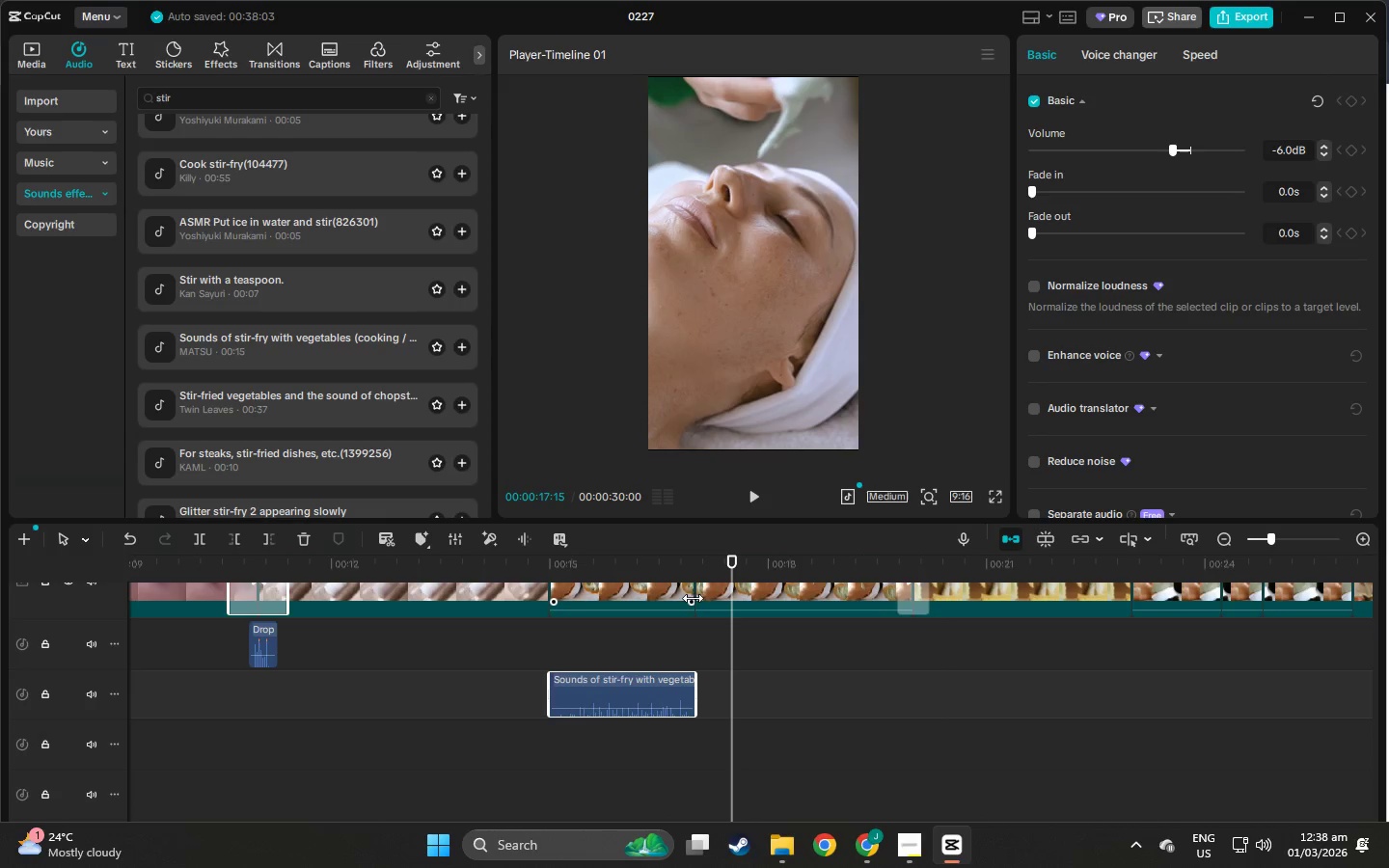 
left_click_drag(start_coordinate=[693, 590], to_coordinate=[743, 602])
 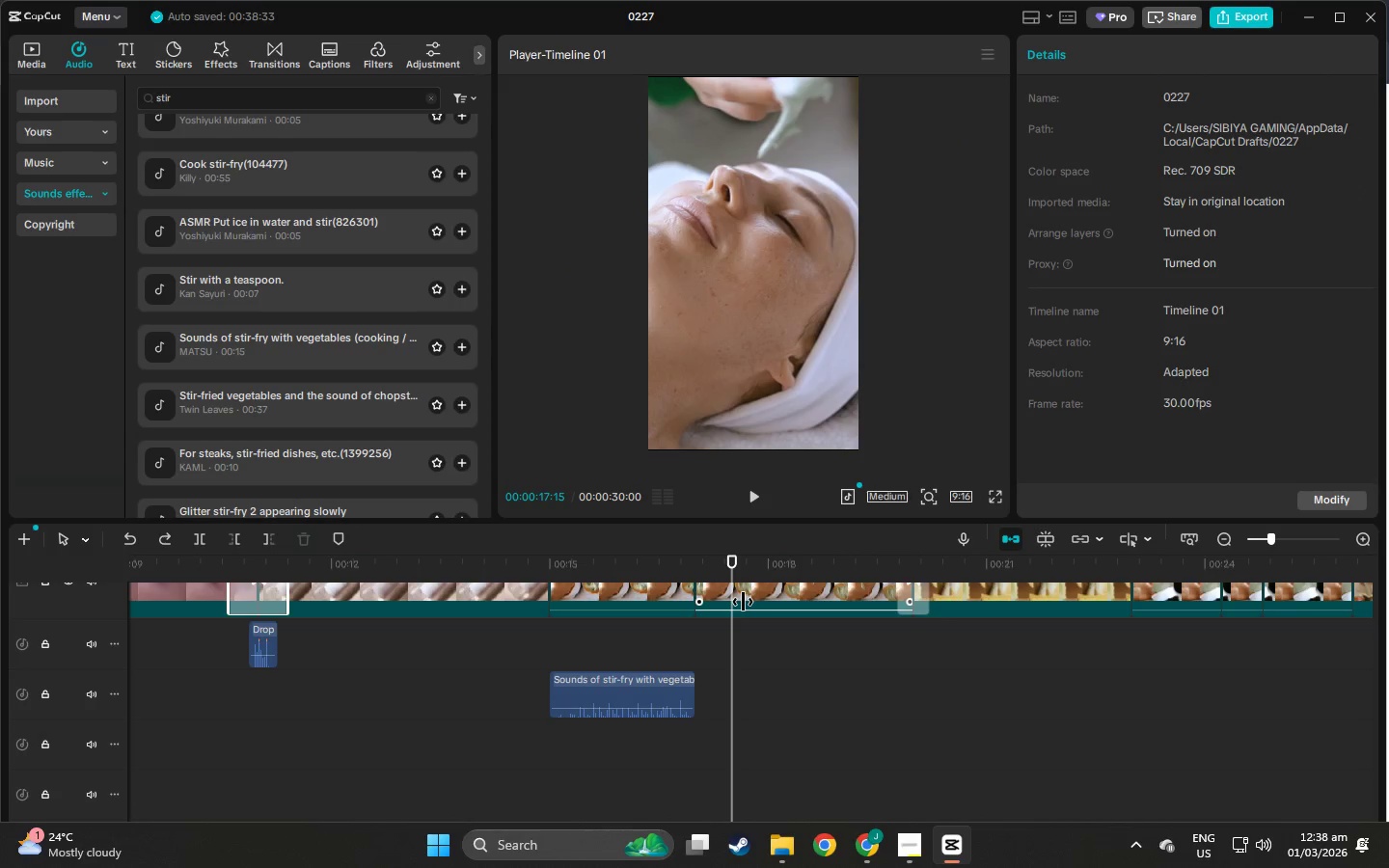 
key(Control+Z)
 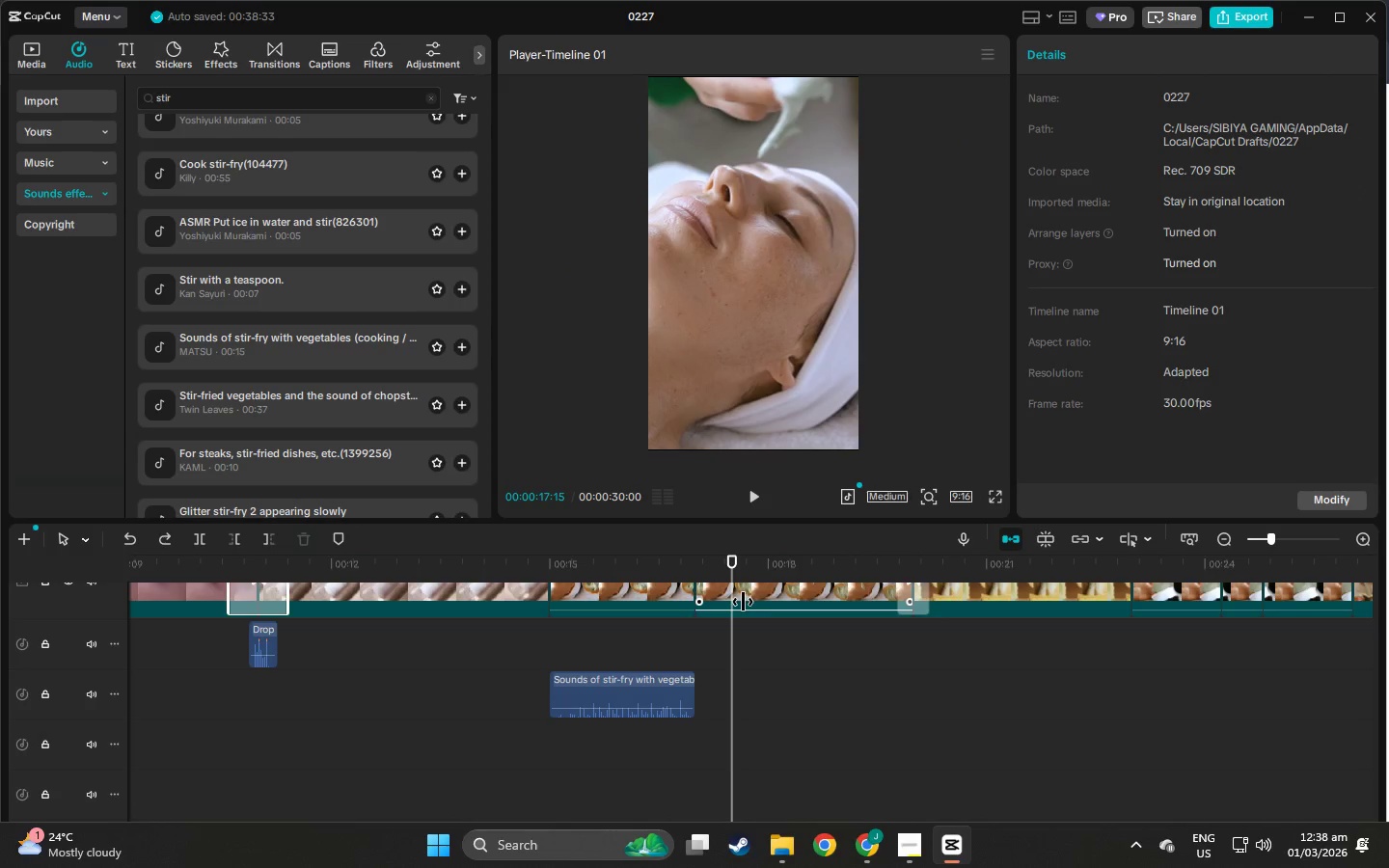 
left_click([781, 585])
 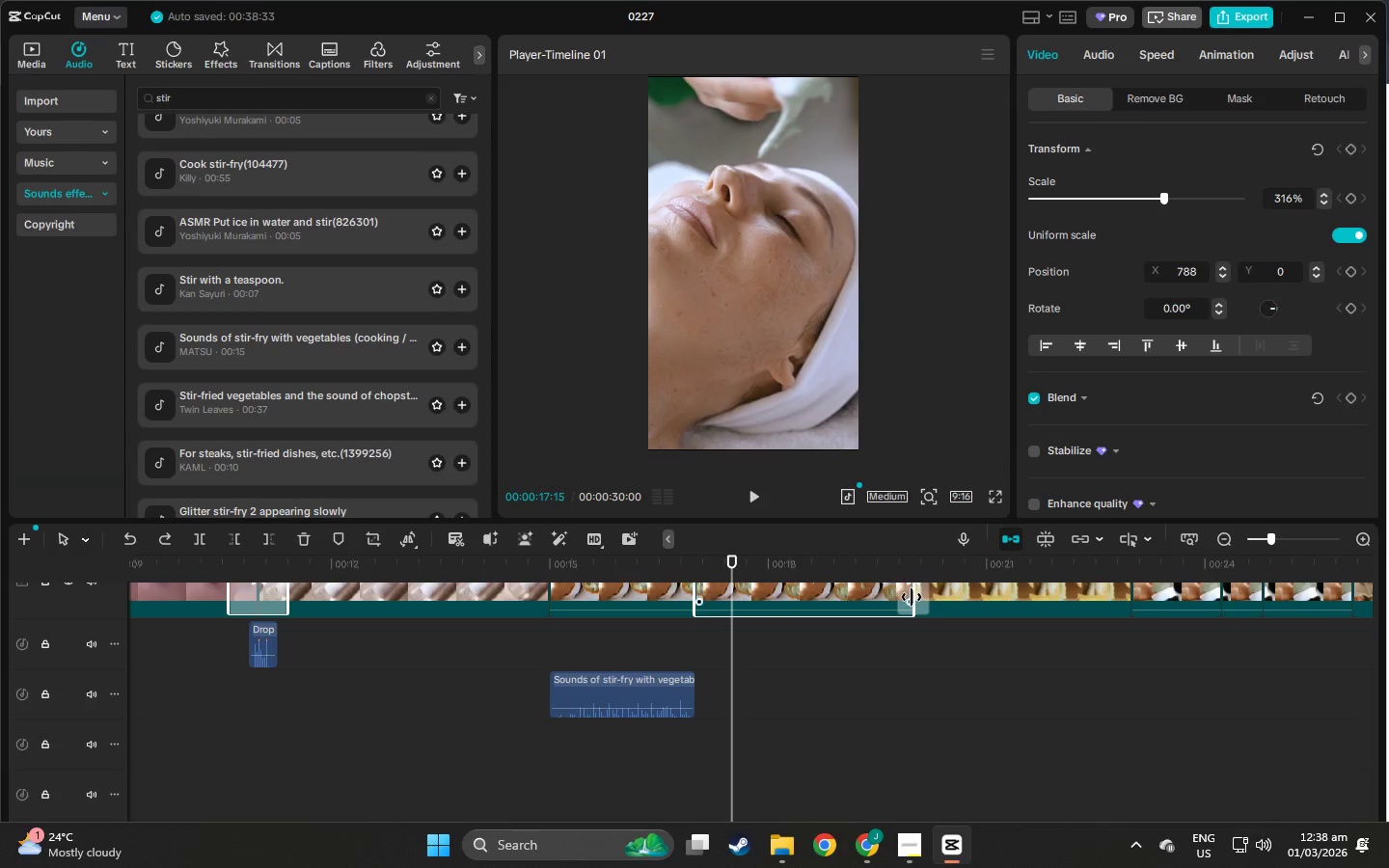 
left_click_drag(start_coordinate=[912, 597], to_coordinate=[1096, 596])
 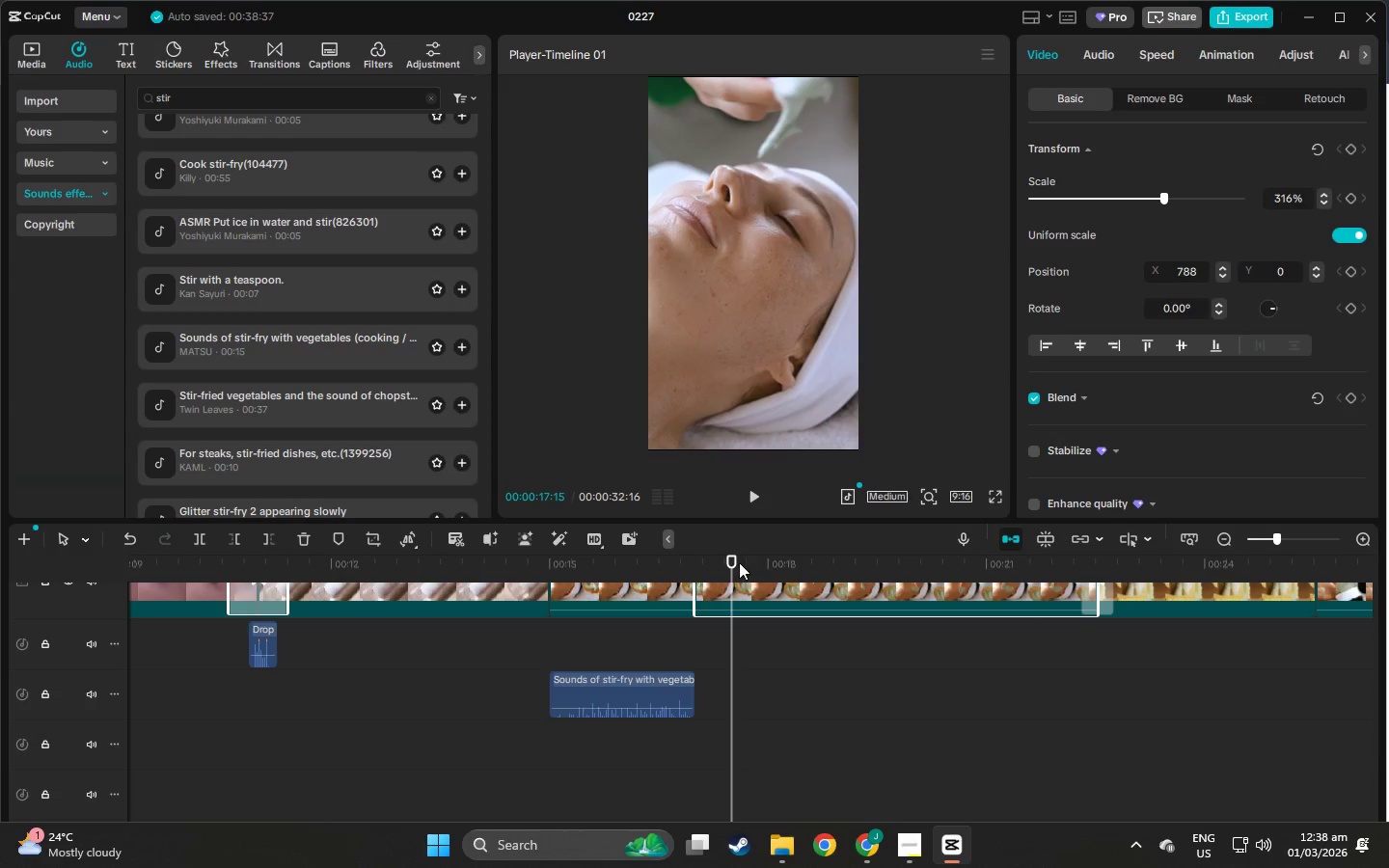 
left_click_drag(start_coordinate=[734, 562], to_coordinate=[848, 564])
 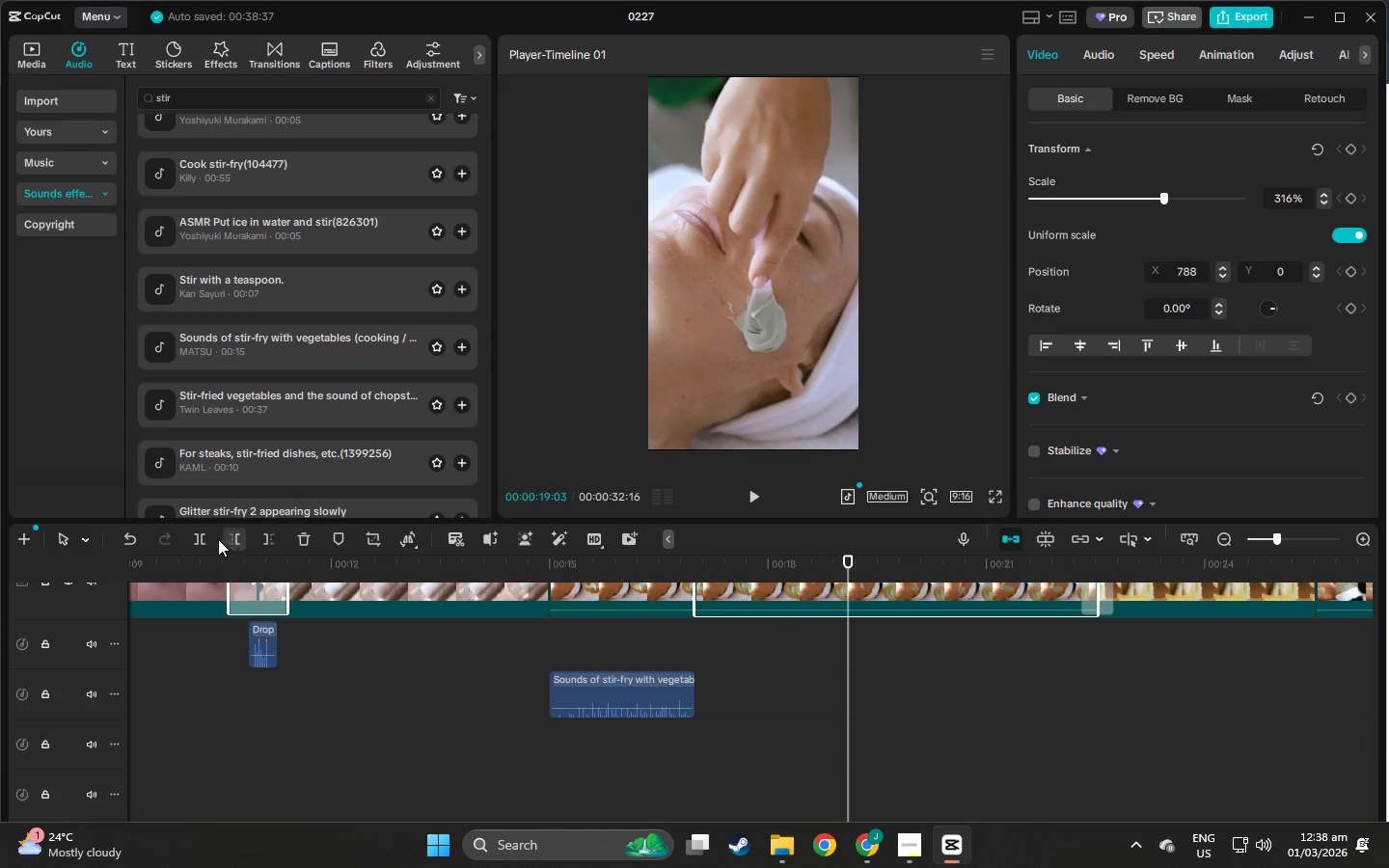 
left_click([229, 540])
 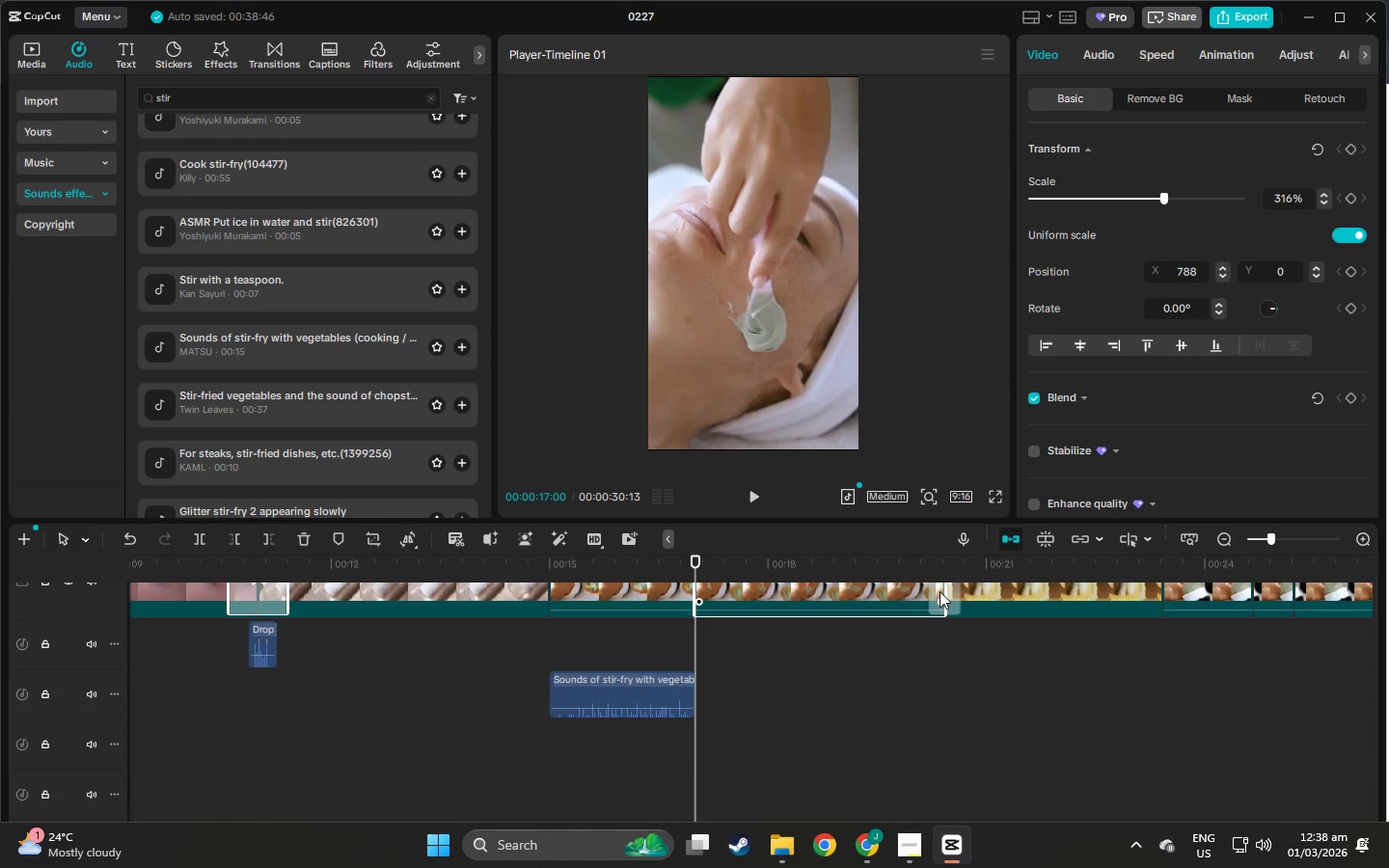 
left_click_drag(start_coordinate=[945, 592], to_coordinate=[914, 592])
 